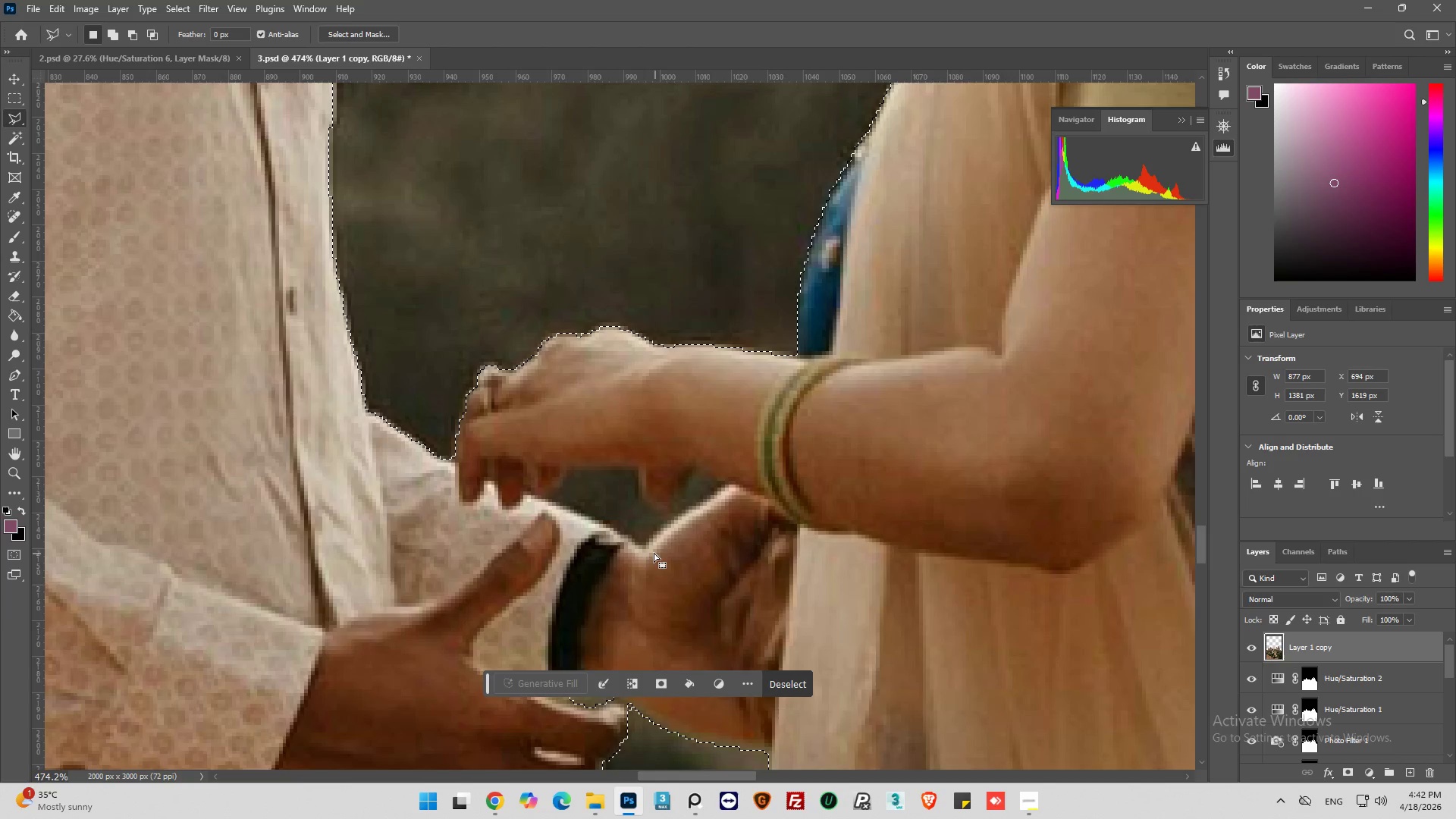 
hold_key(key=AltLeft, duration=1.66)
 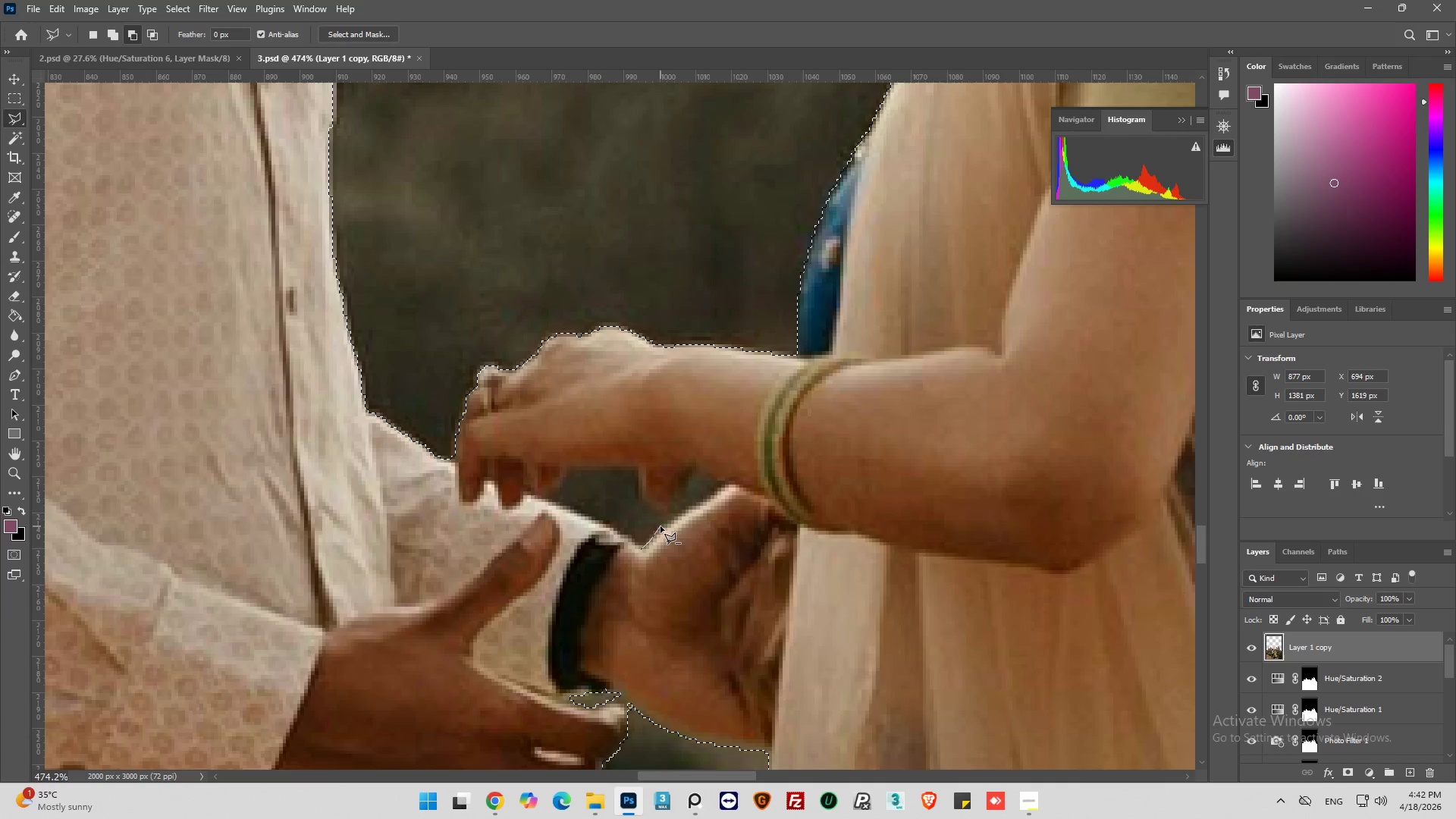 
left_click_drag(start_coordinate=[667, 524], to_coordinate=[680, 519])
 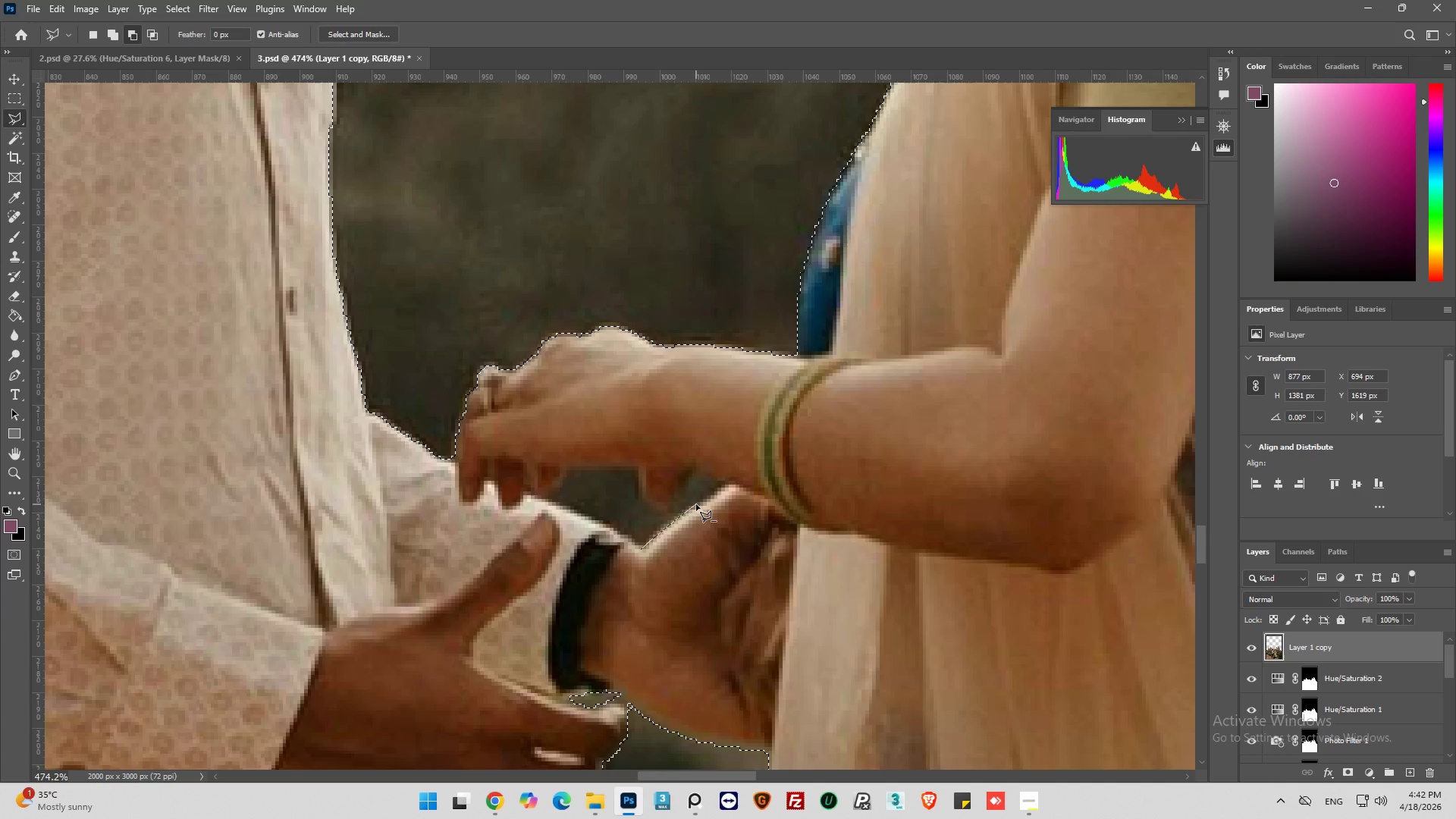 
left_click([696, 504])
 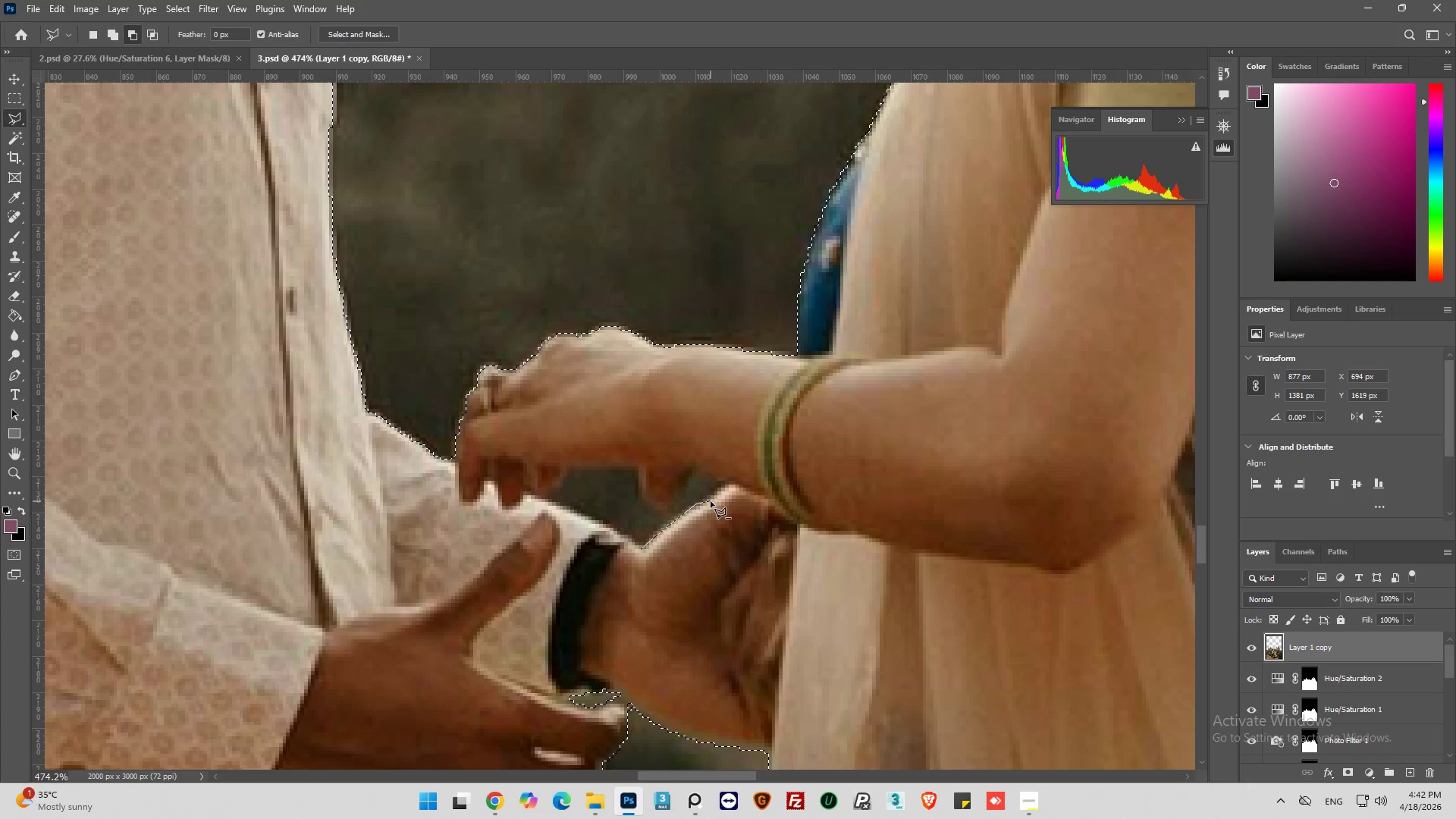 
left_click_drag(start_coordinate=[710, 497], to_coordinate=[714, 497])
 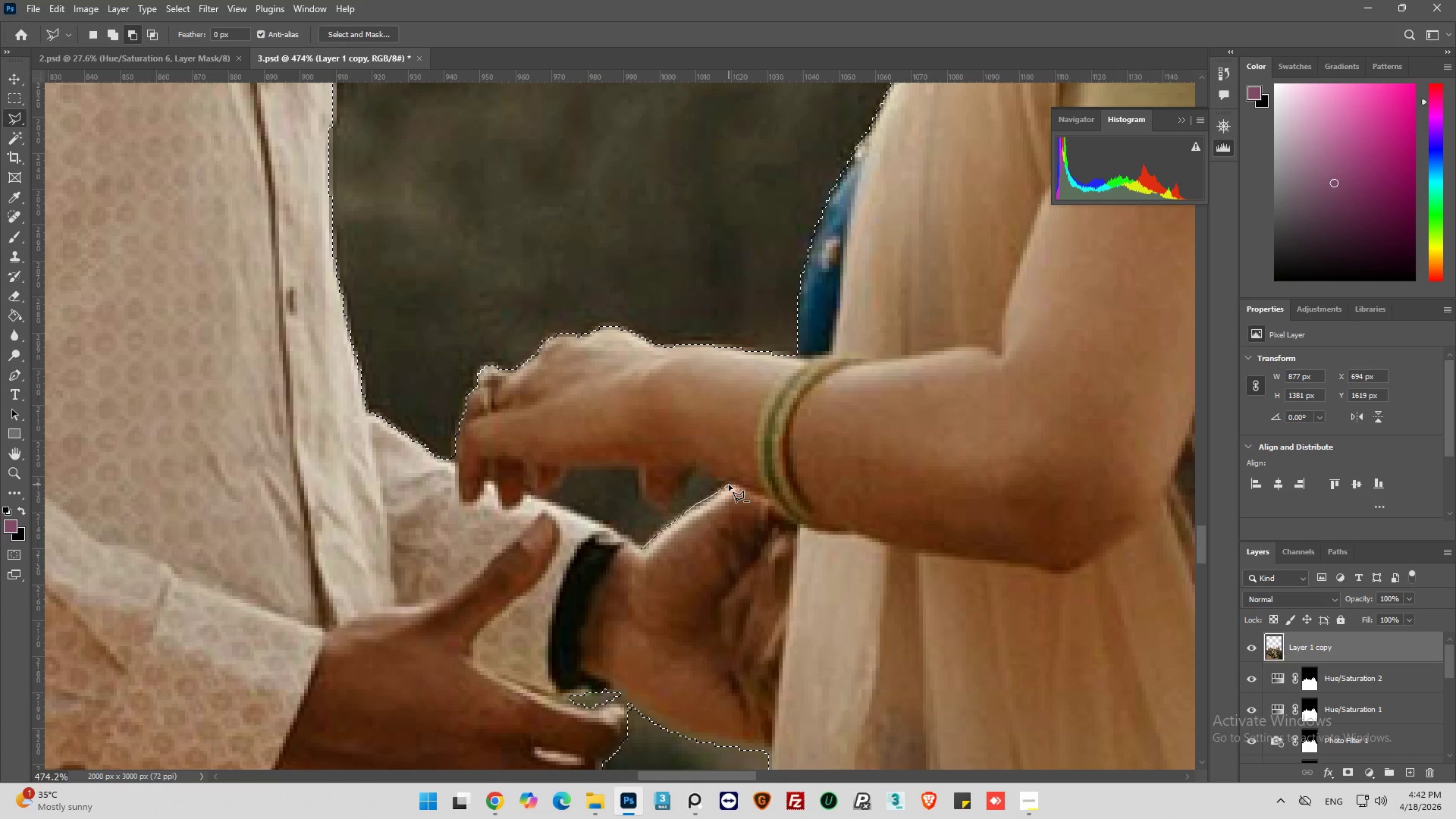 
left_click([729, 485])
 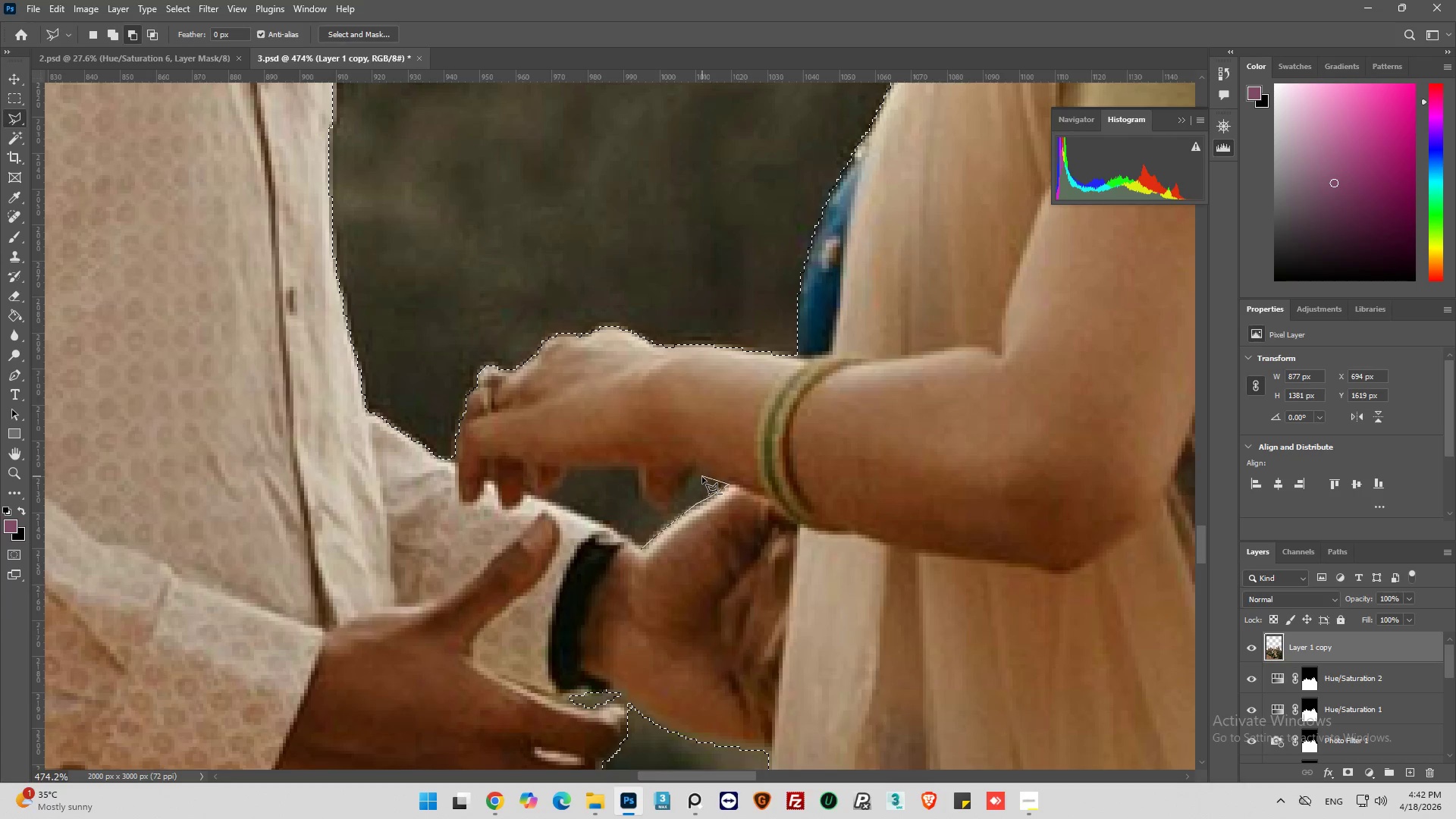 
left_click([702, 476])
 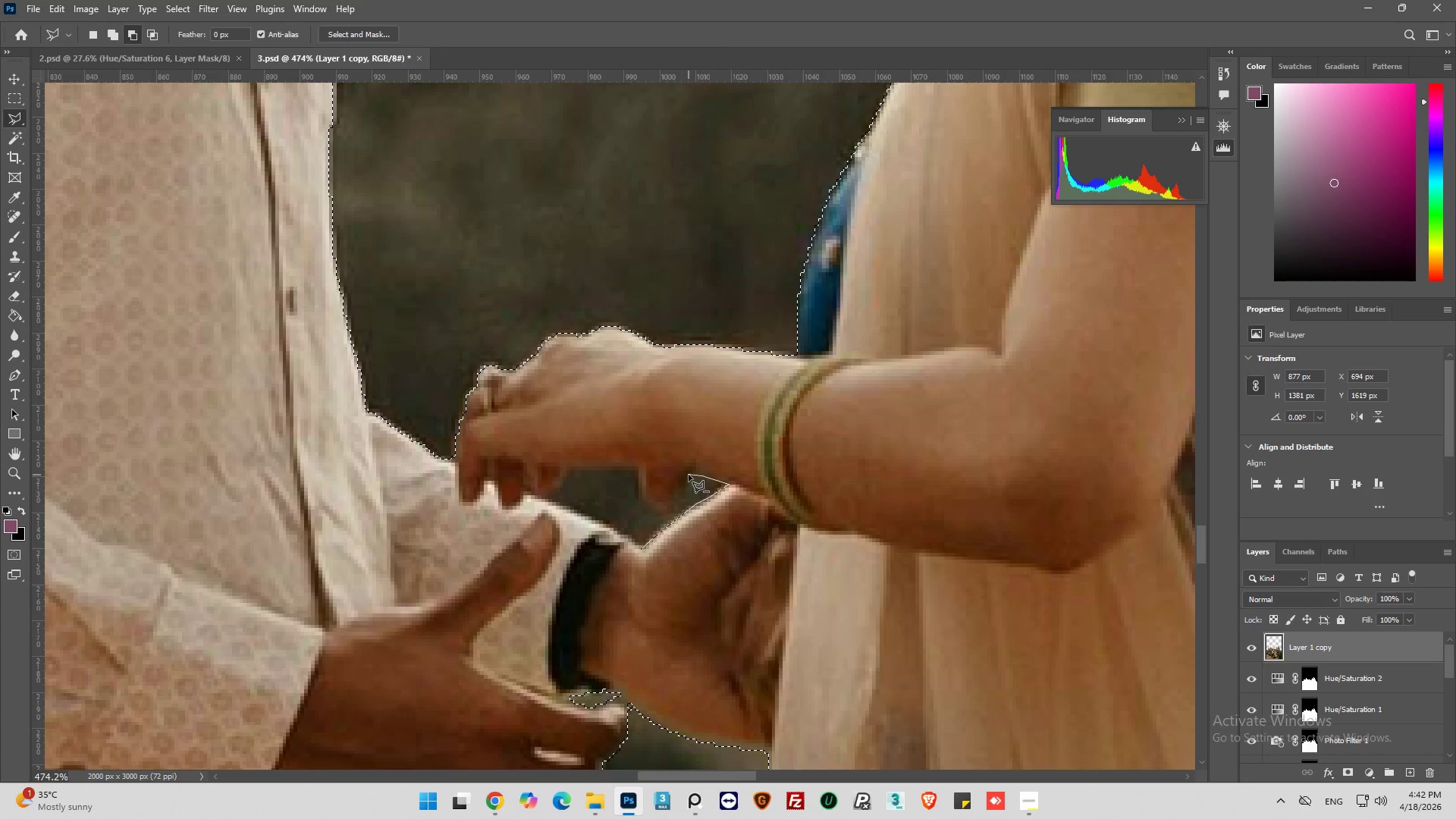 
left_click_drag(start_coordinate=[690, 474], to_coordinate=[687, 479])
 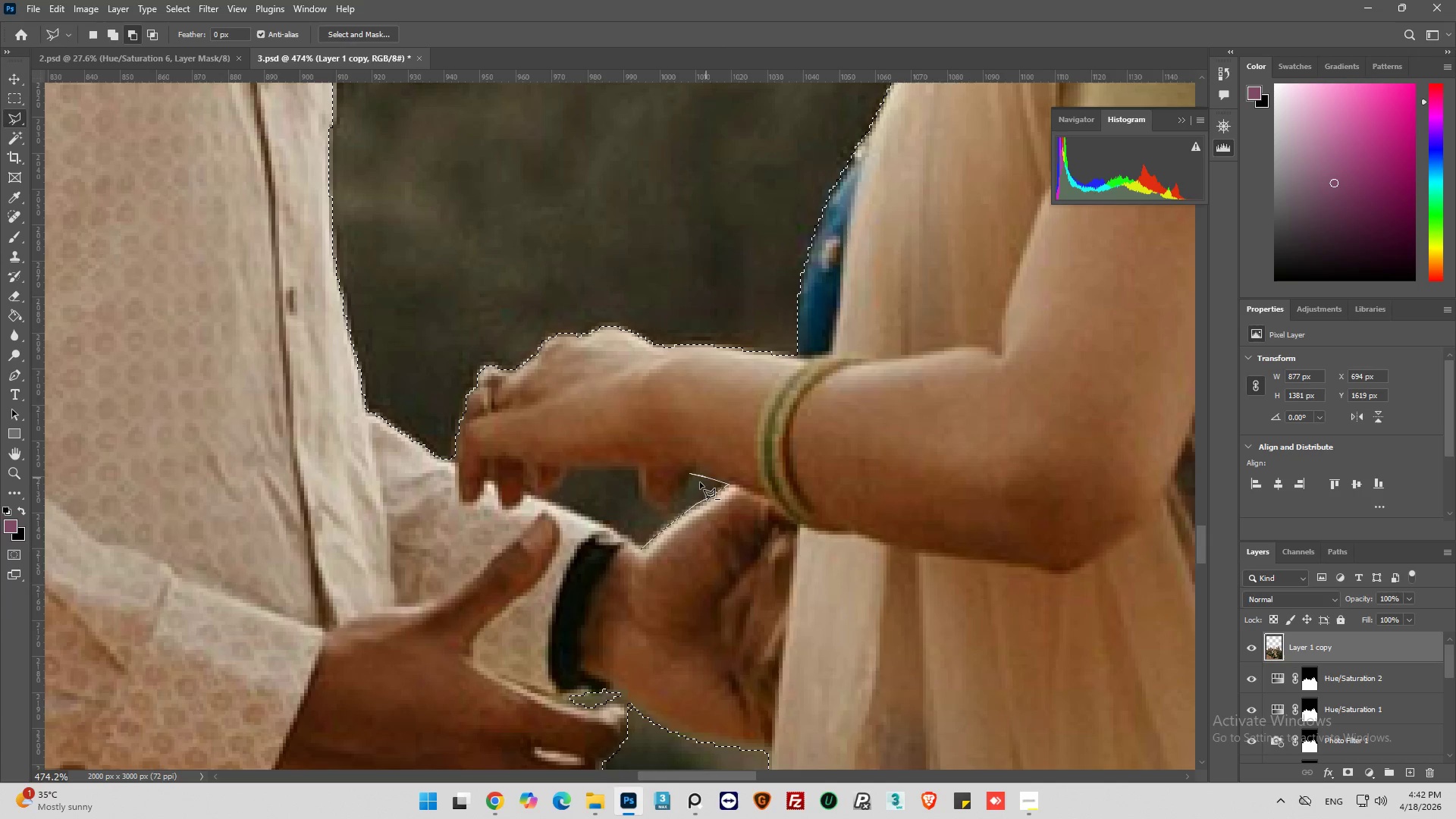 
left_click([684, 494])
 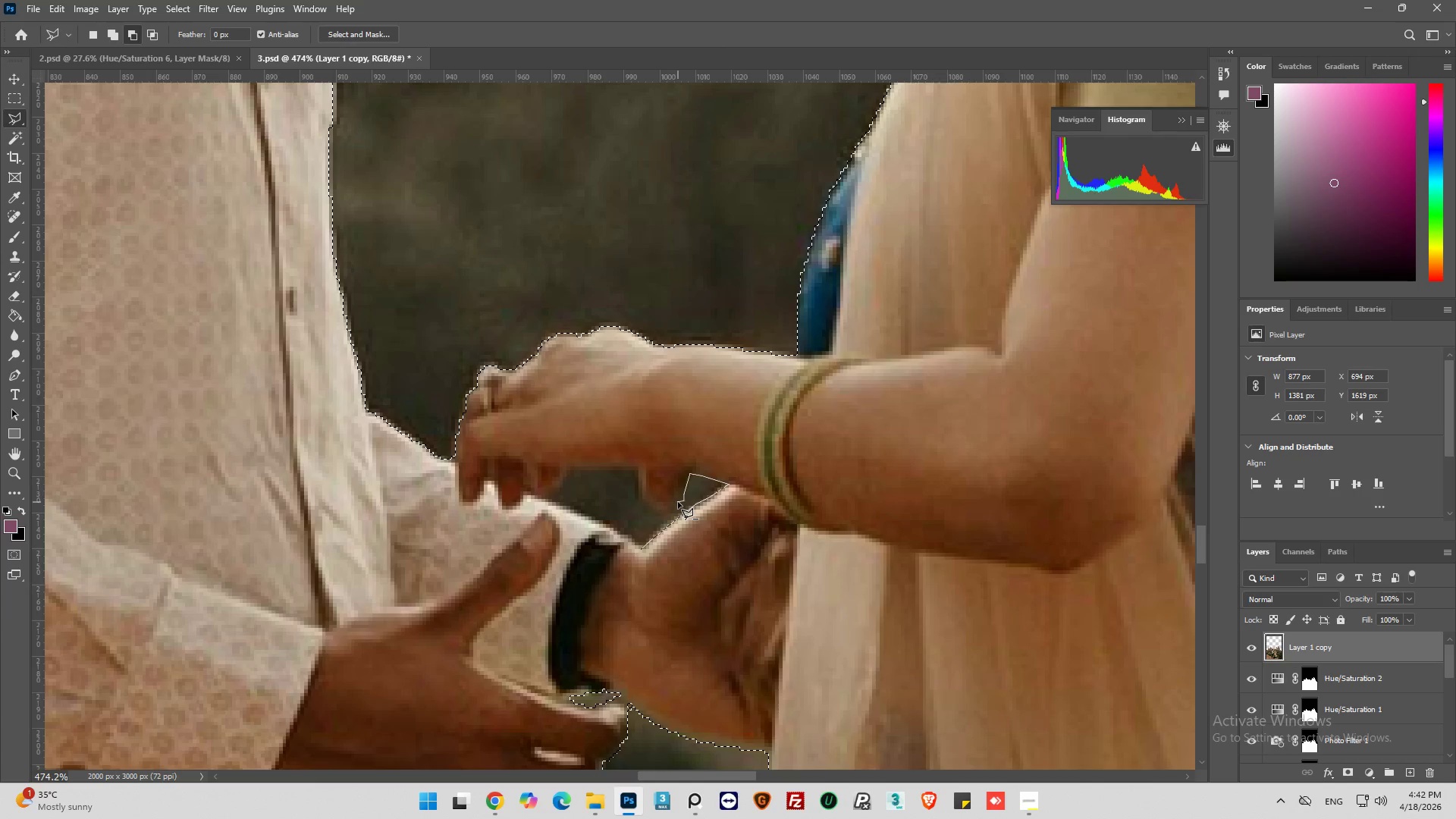 
left_click([674, 500])
 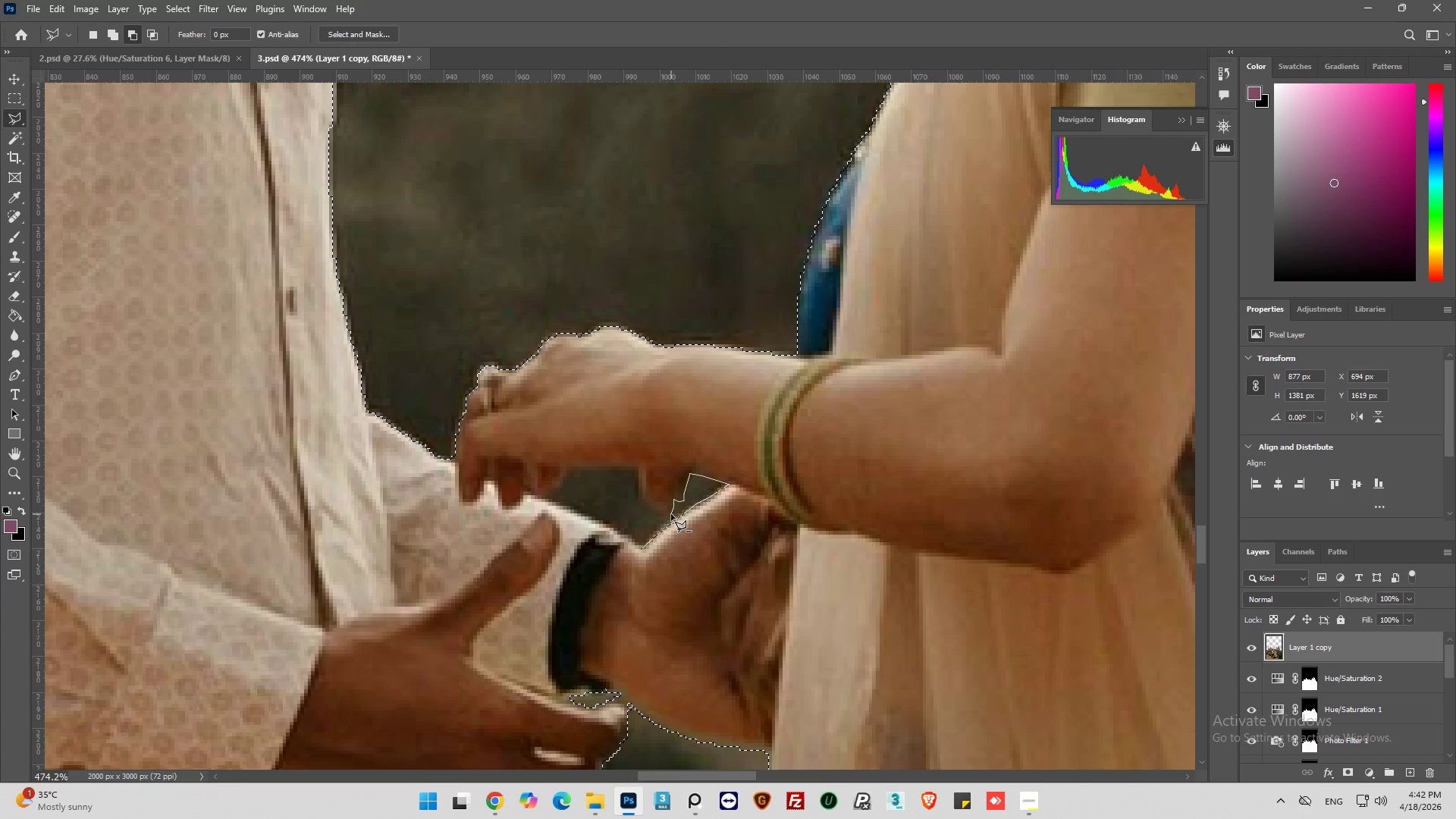 
left_click([670, 515])
 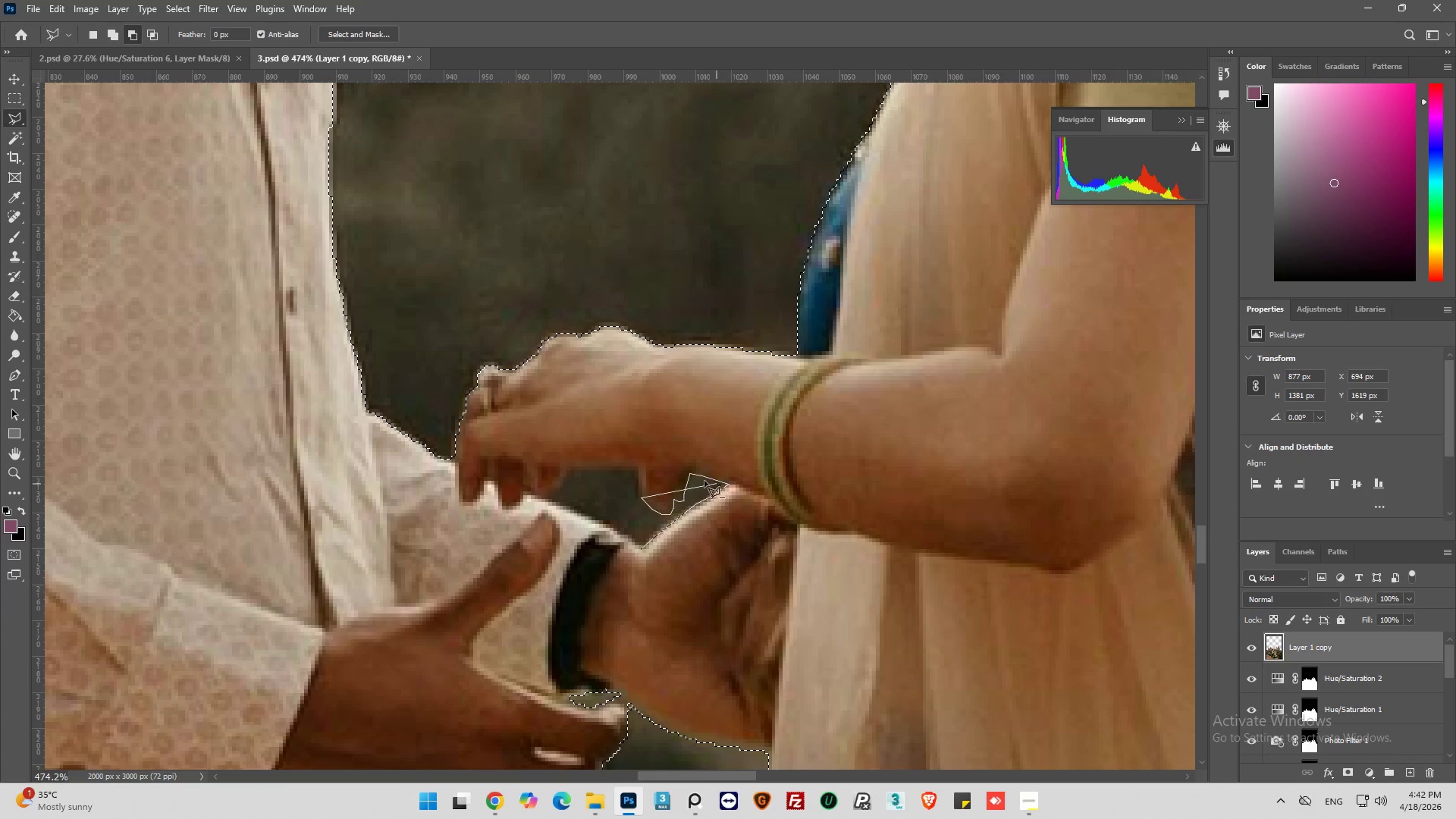 
left_click([639, 483])
 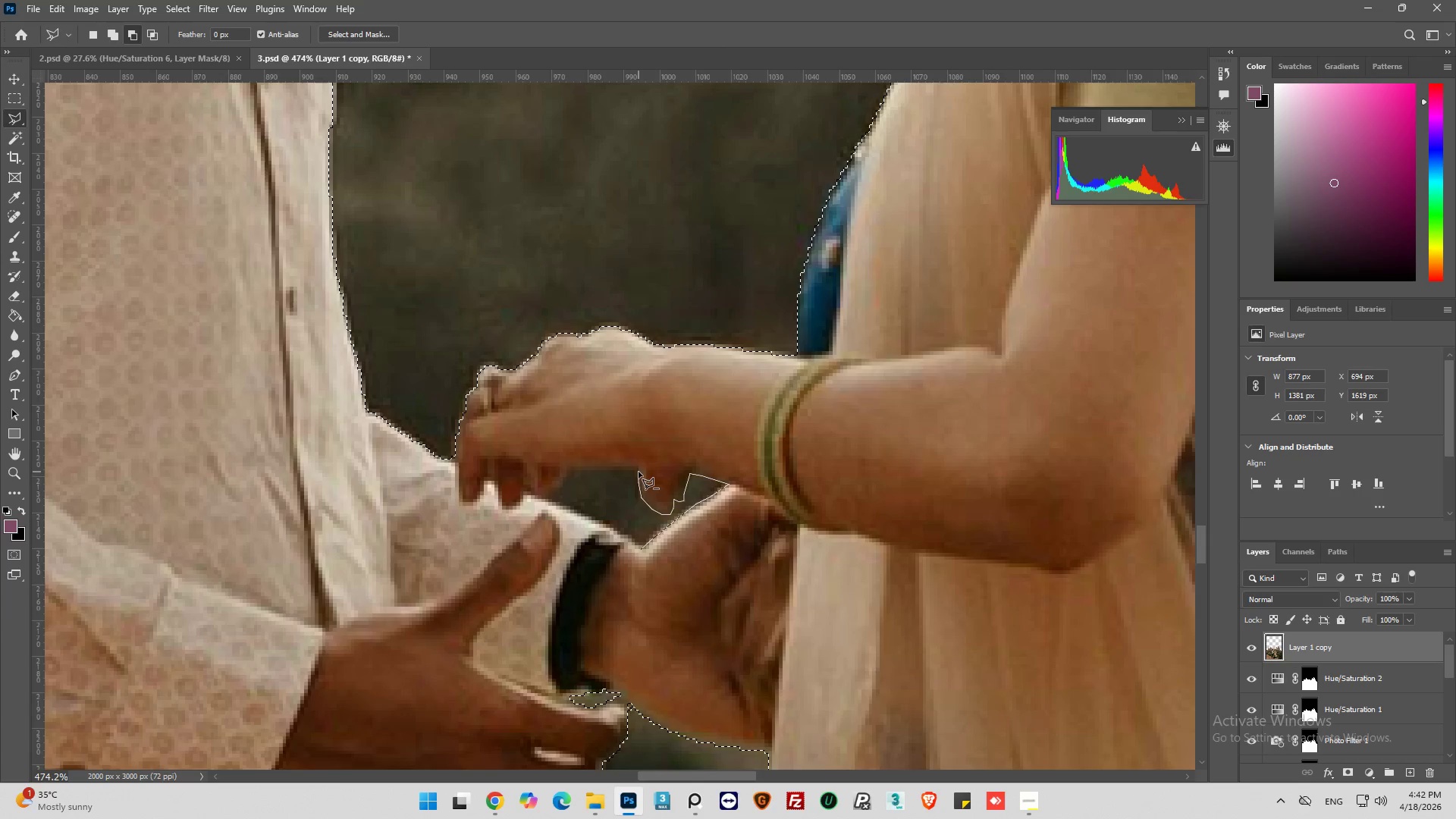 
left_click([638, 471])
 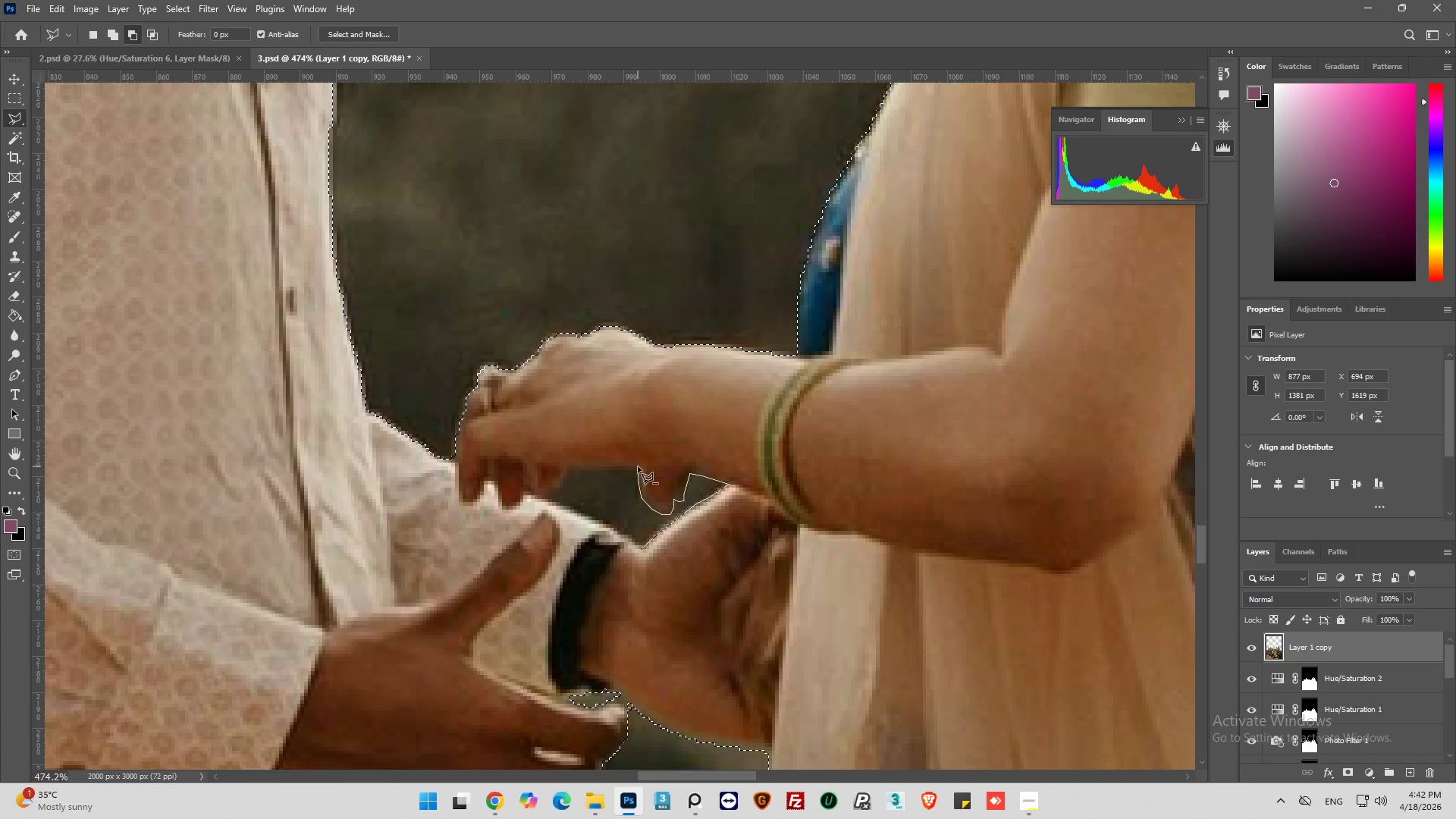 
left_click([637, 466])
 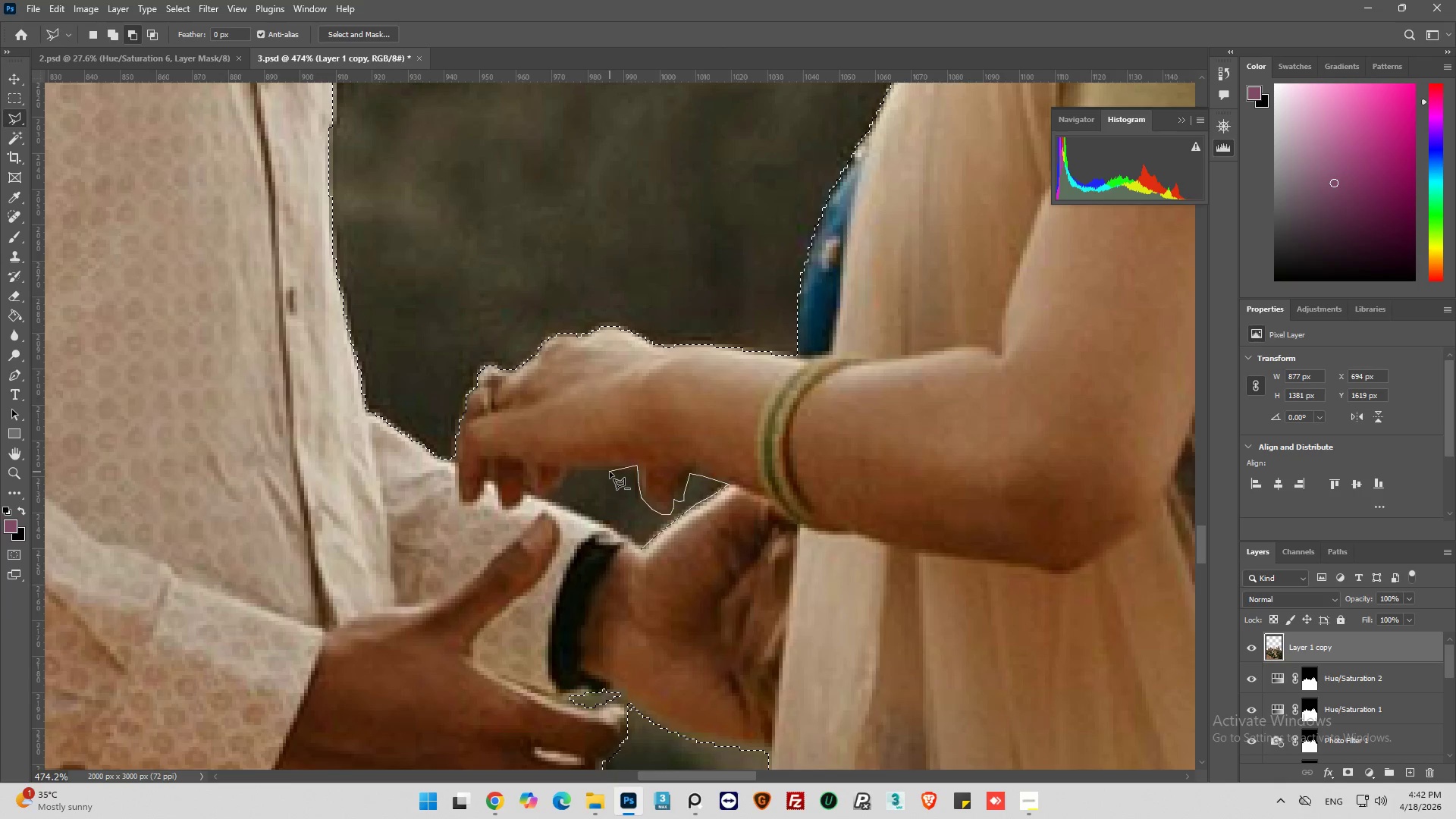 
left_click([610, 469])
 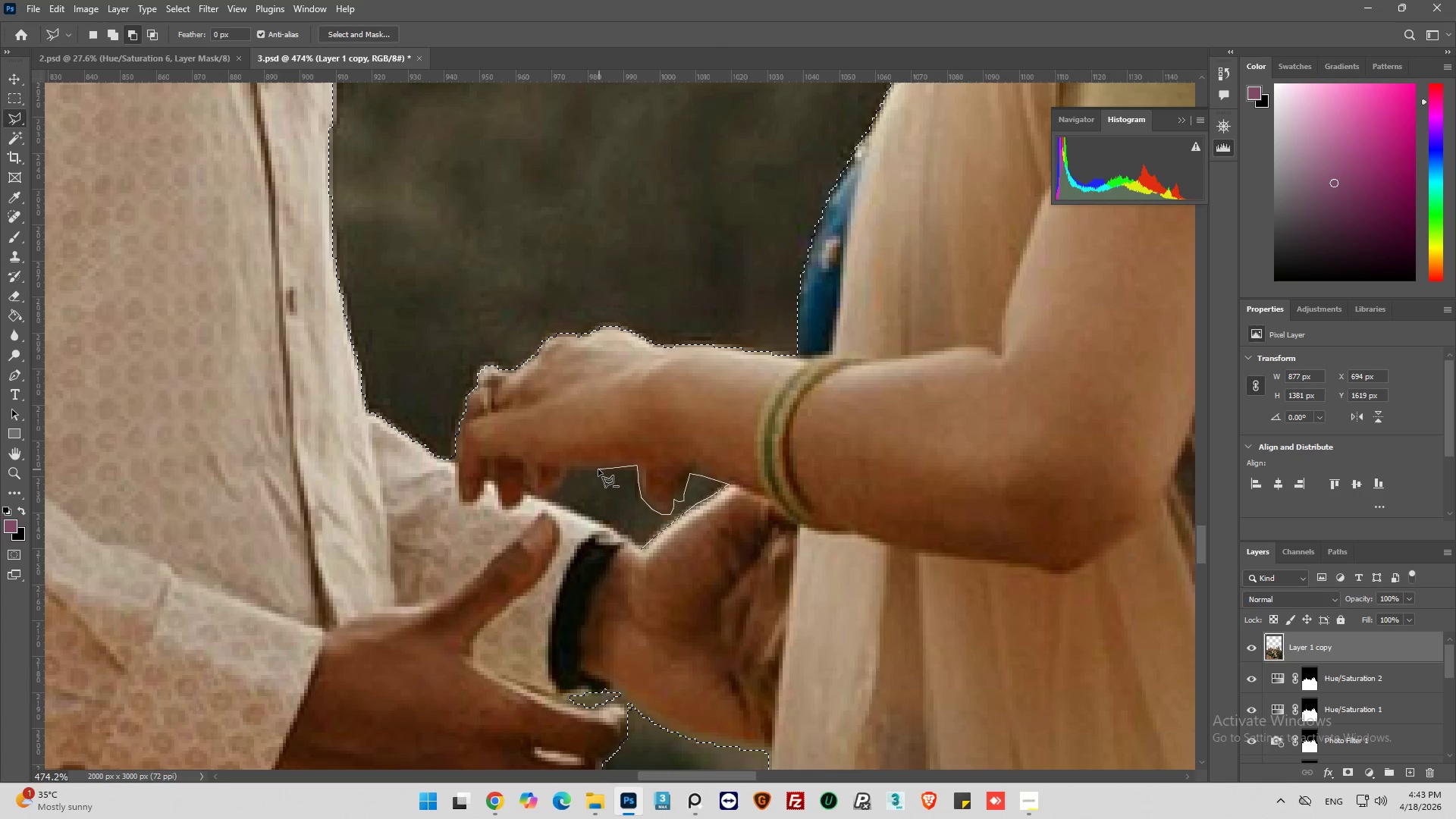 
left_click([598, 468])
 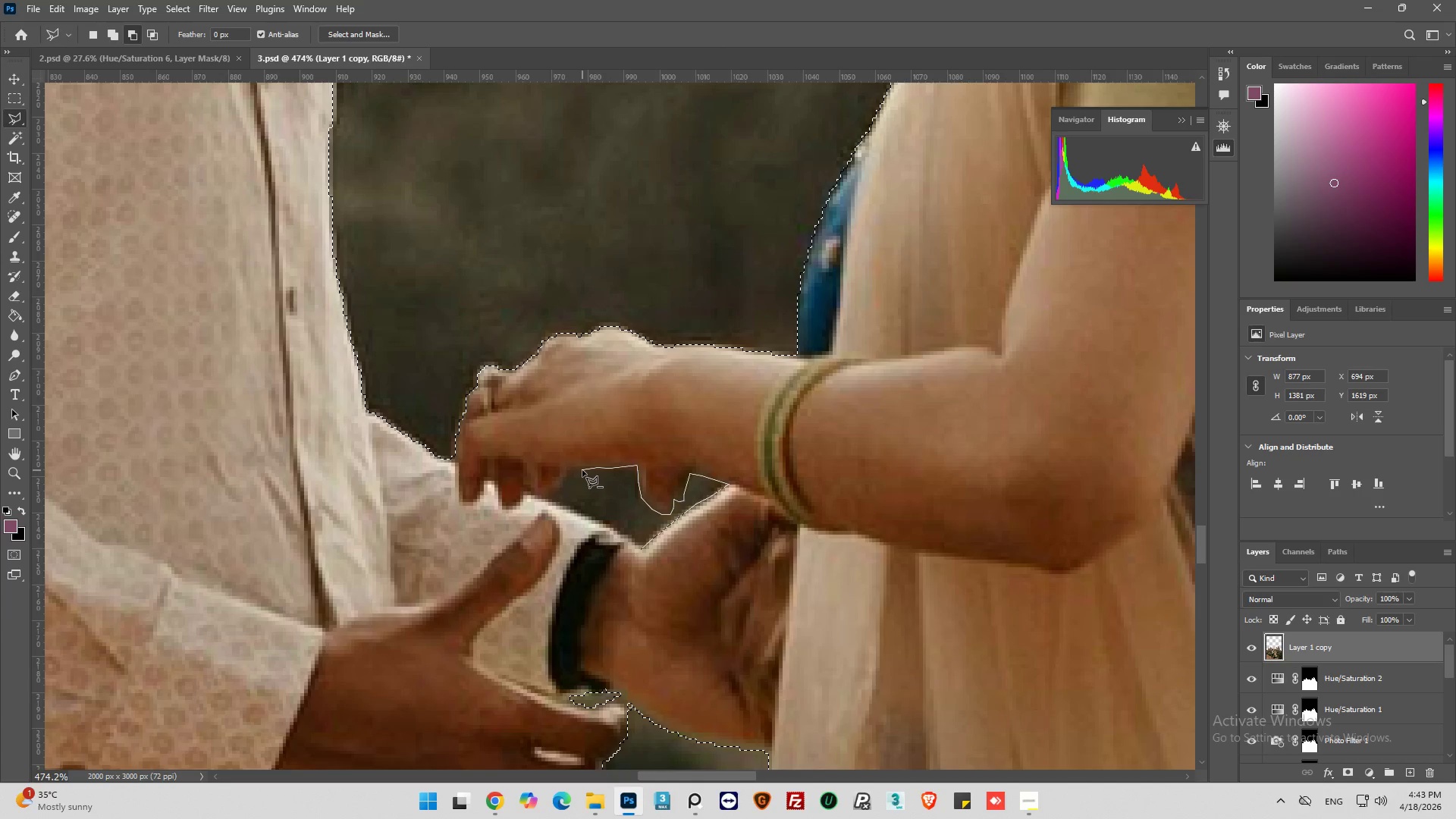 
left_click([582, 470])
 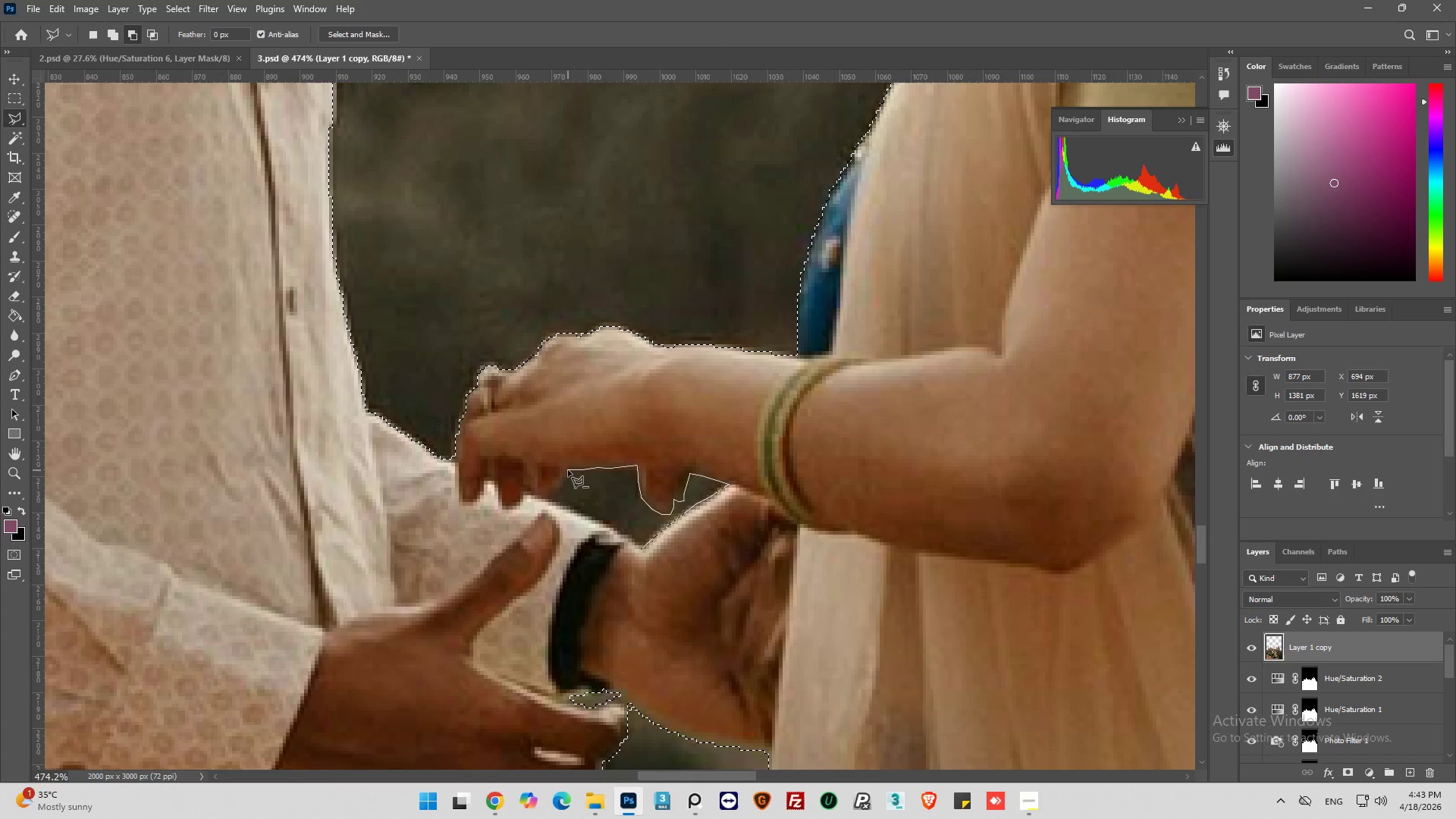 
left_click([568, 470])
 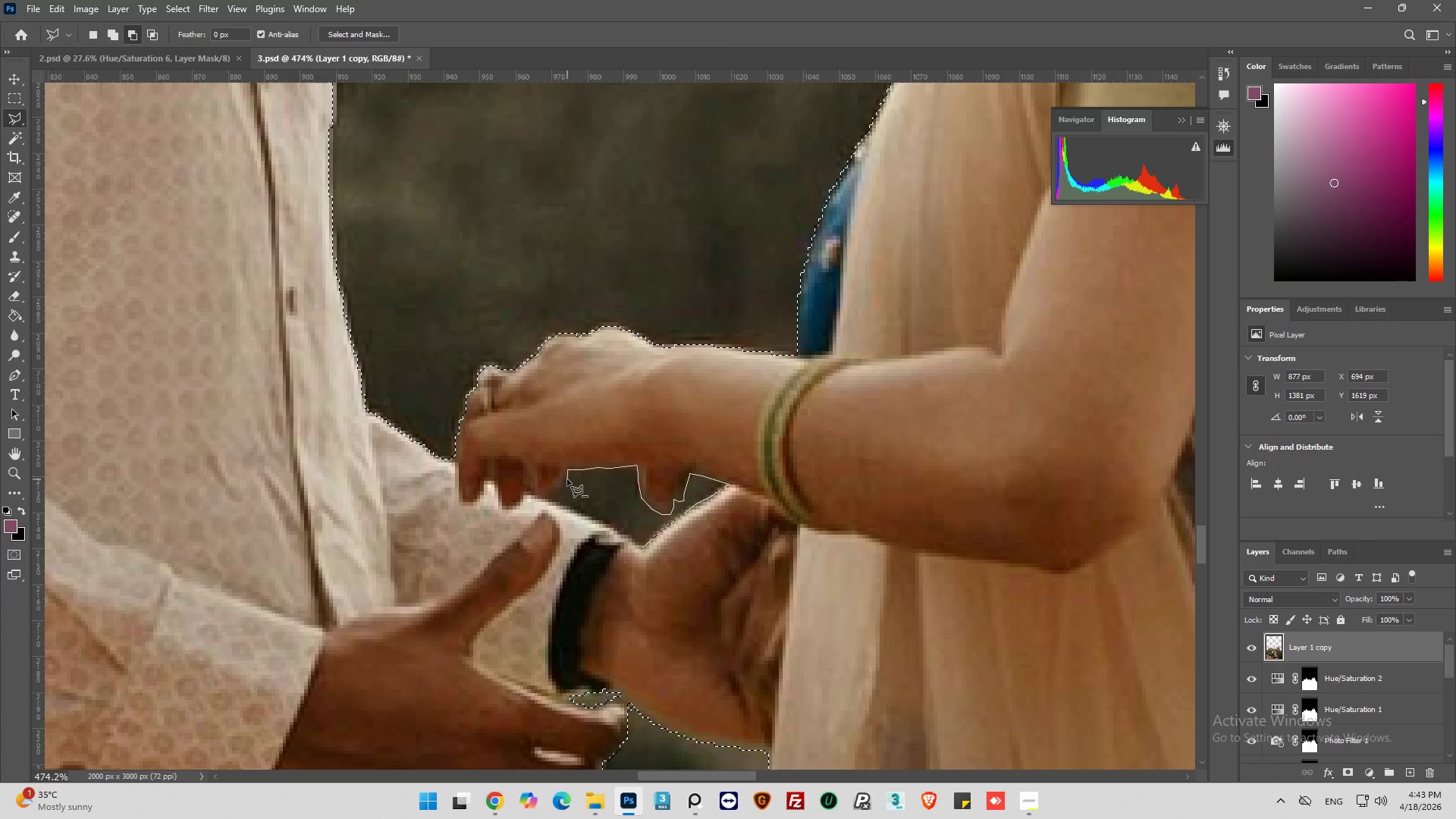 
left_click_drag(start_coordinate=[567, 479], to_coordinate=[563, 484])
 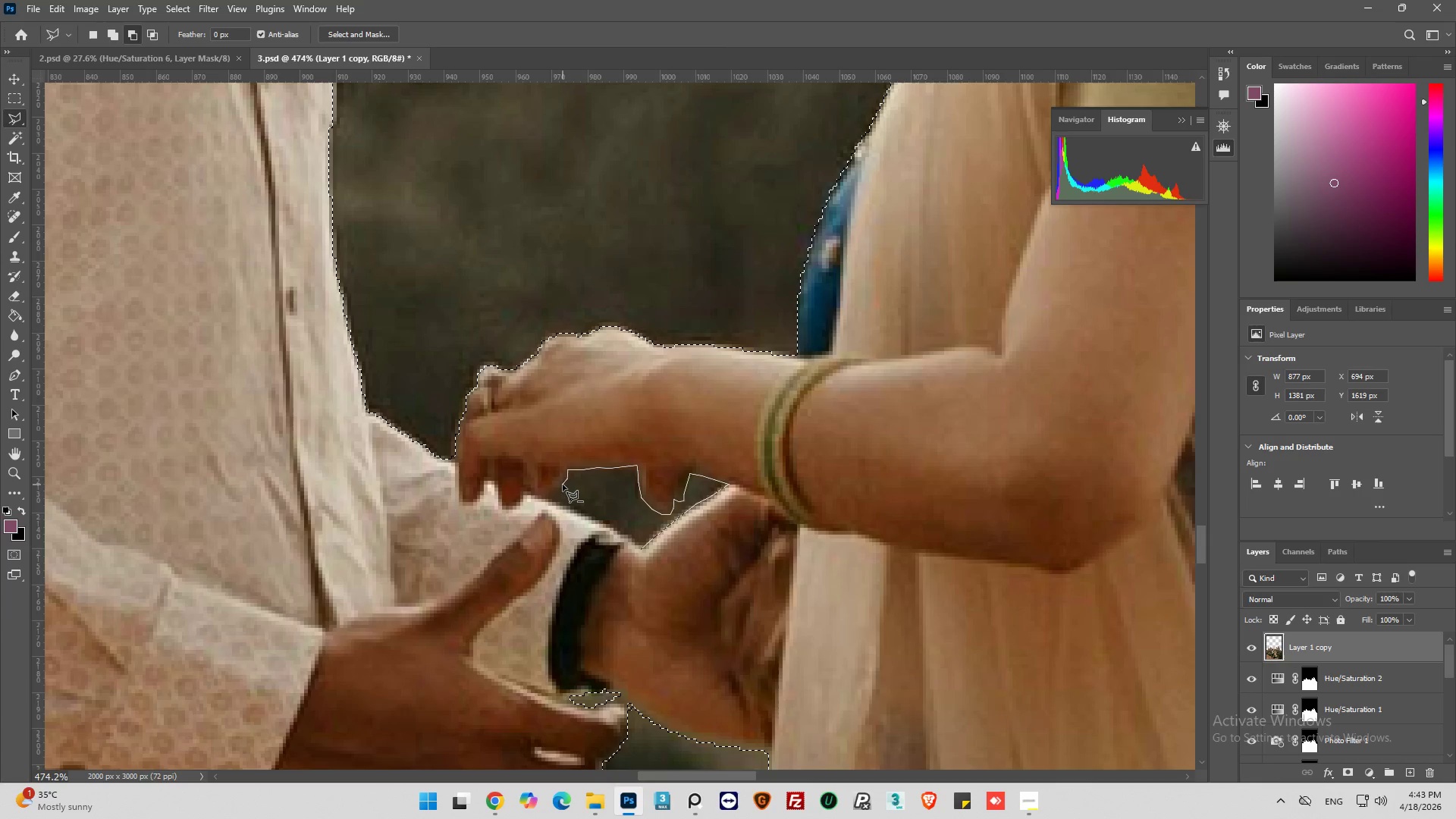 
left_click_drag(start_coordinate=[563, 485], to_coordinate=[559, 489])
 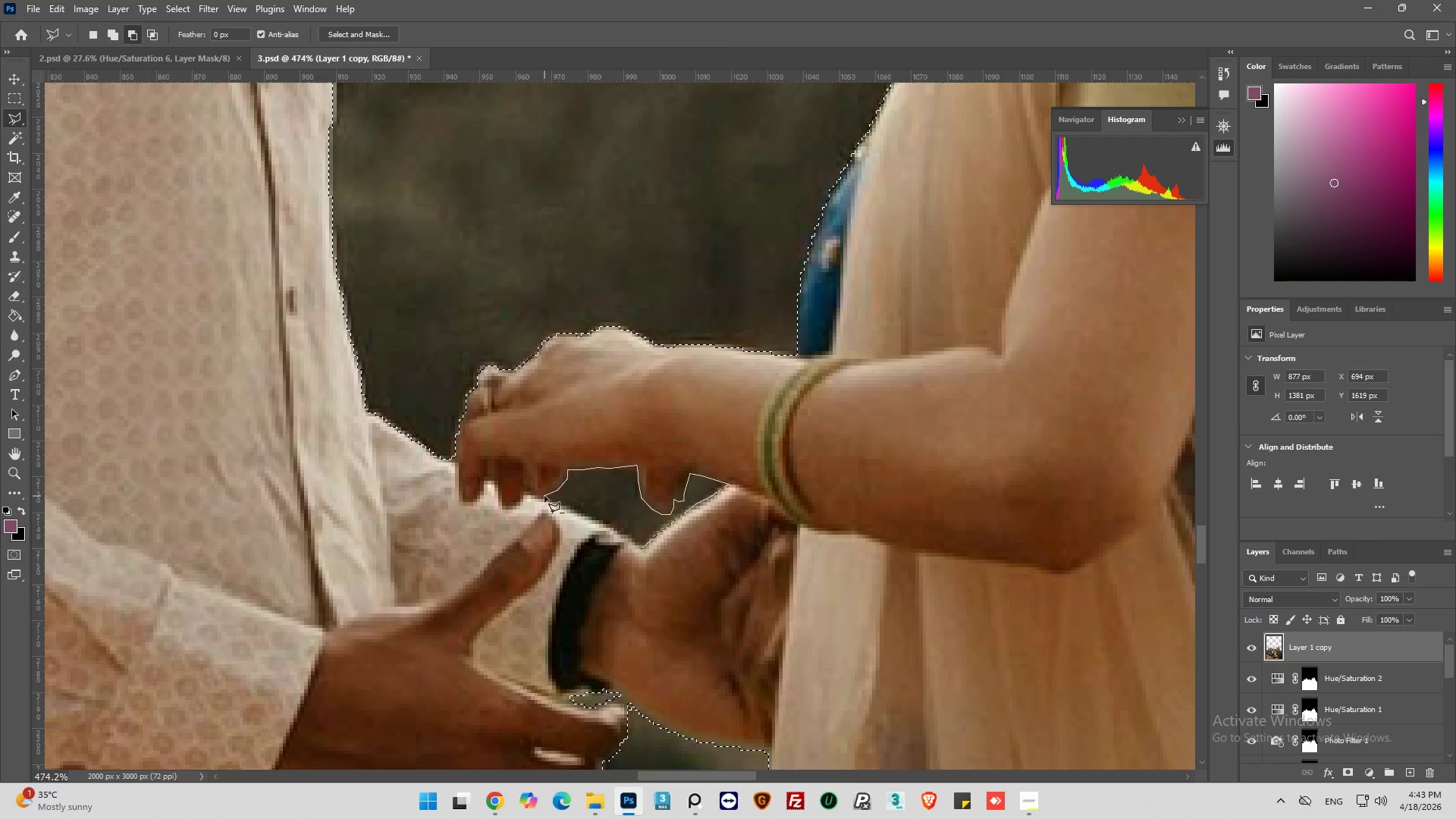 
left_click([544, 497])
 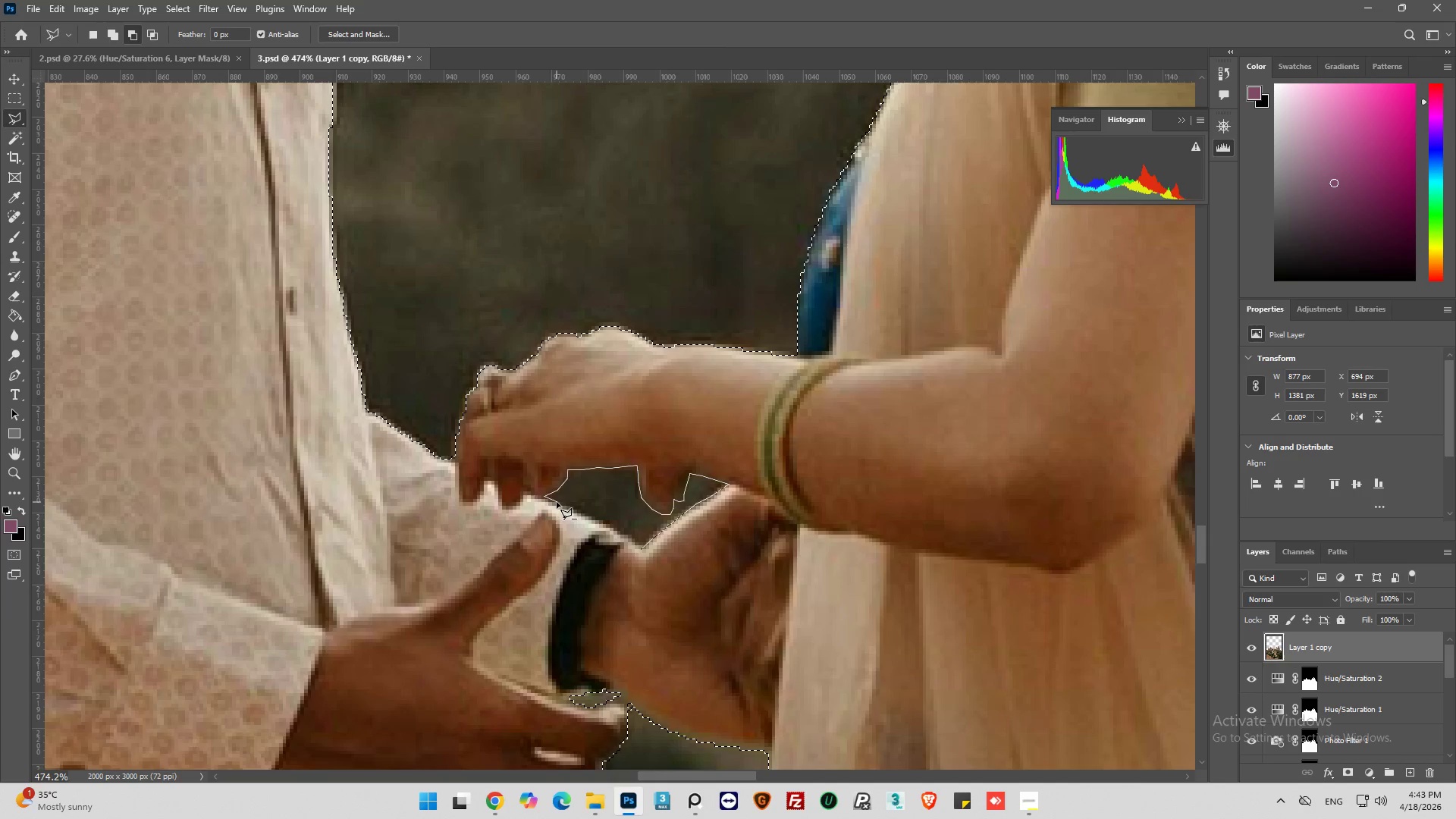 
left_click([559, 501])
 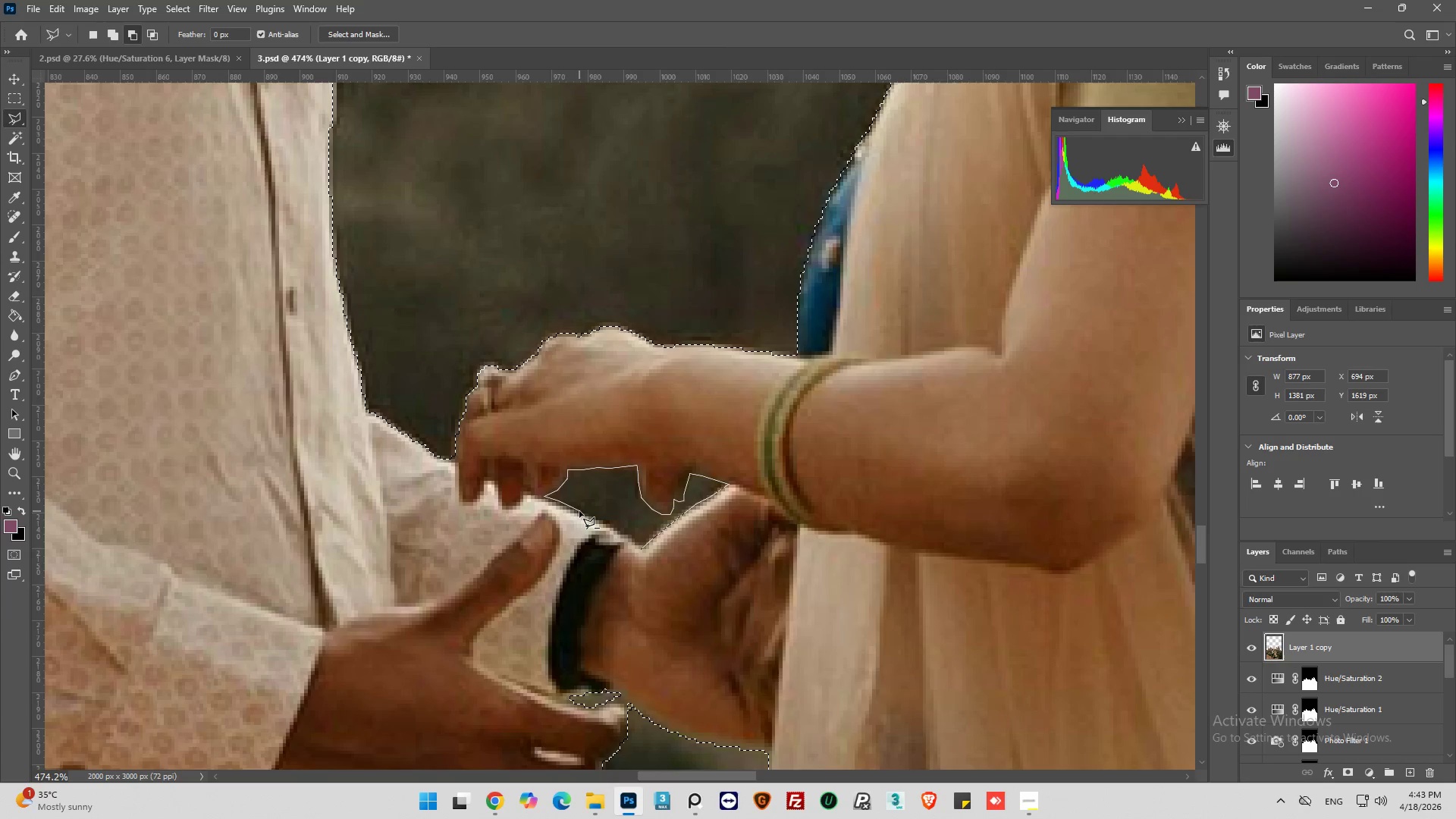 
left_click_drag(start_coordinate=[580, 511], to_coordinate=[586, 513])
 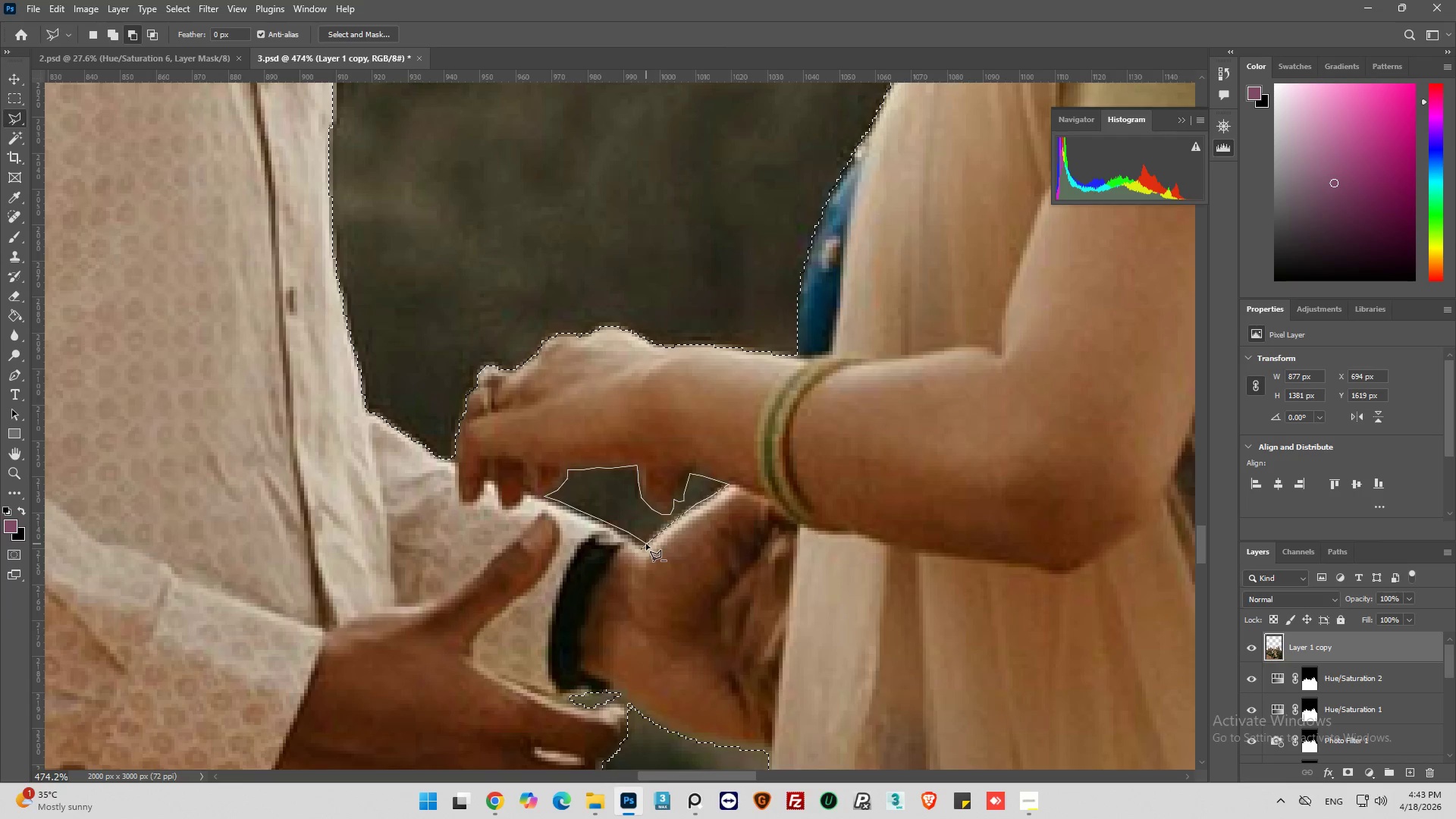 
wait(5.31)
 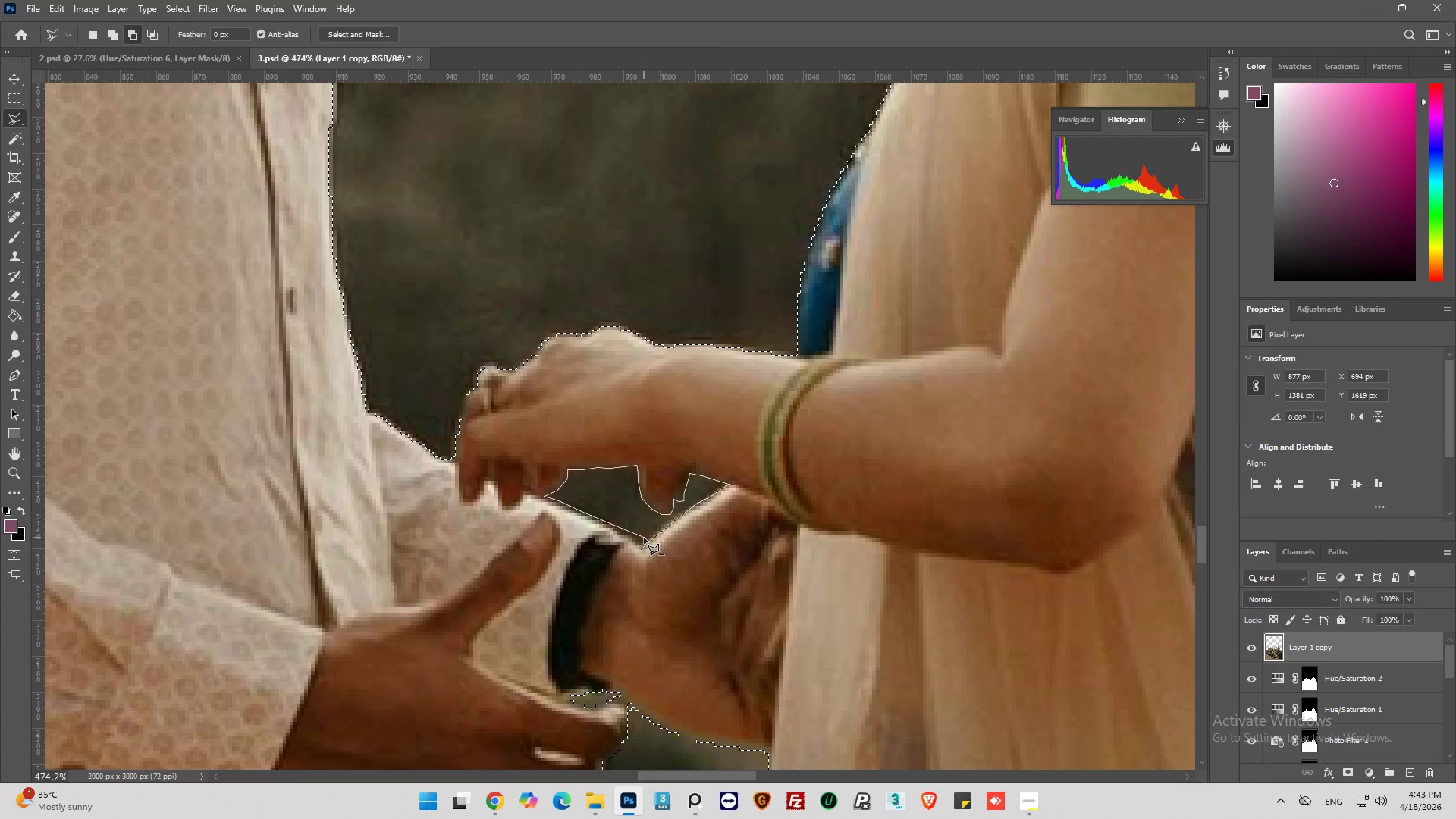 
left_click([639, 551])
 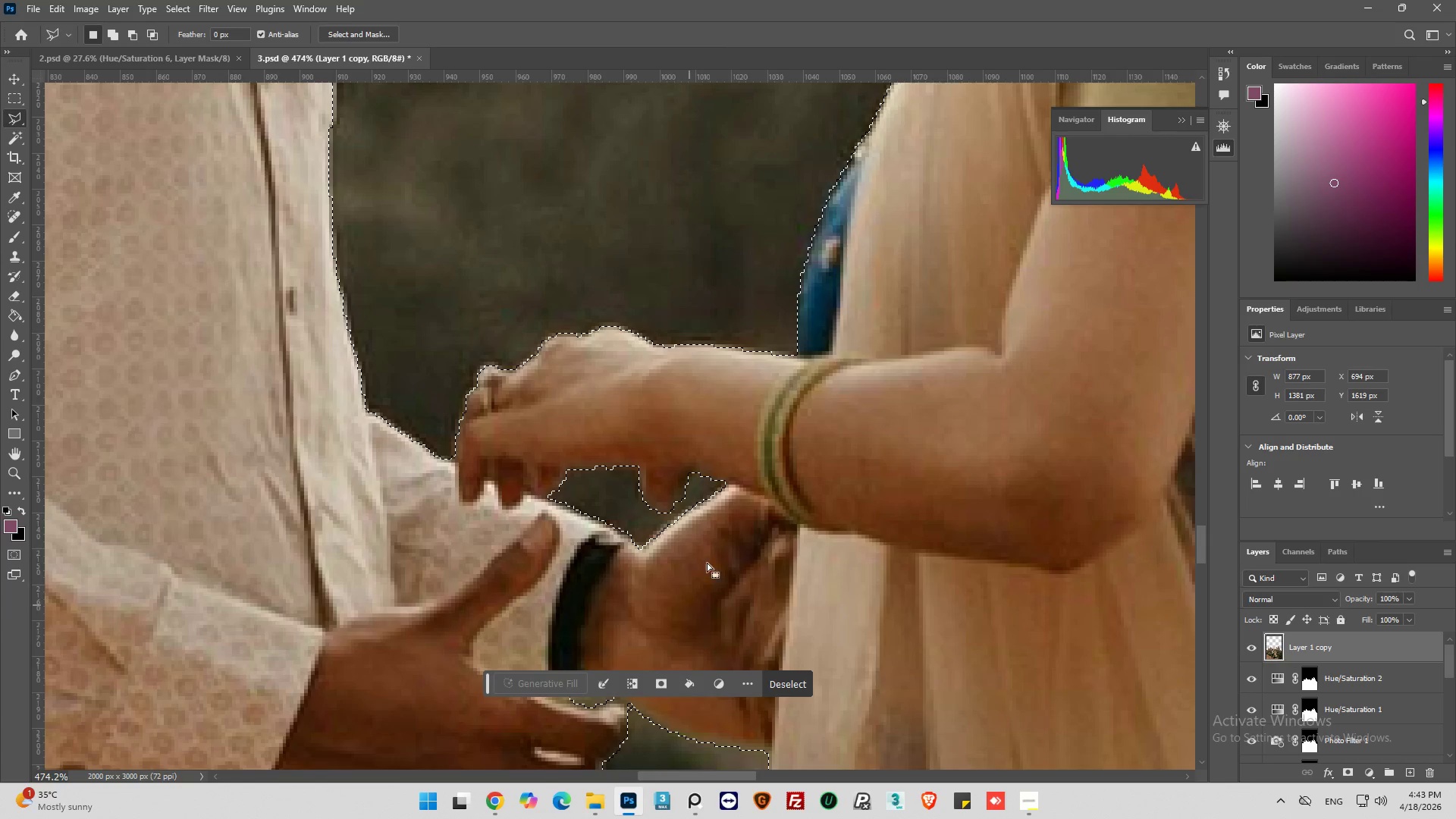 
hold_key(key=AltLeft, duration=0.53)
 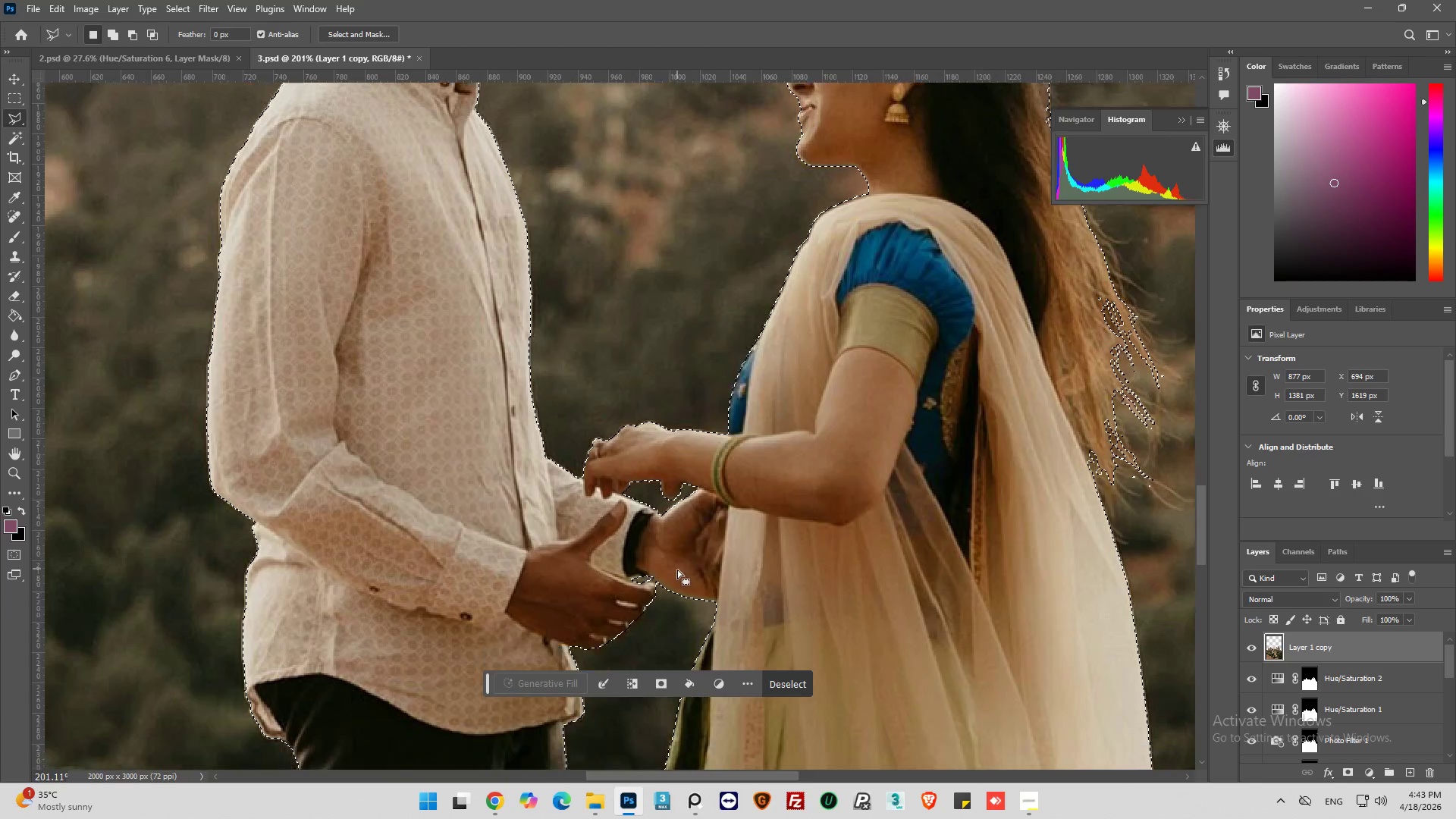 
key(Alt+AltLeft)
 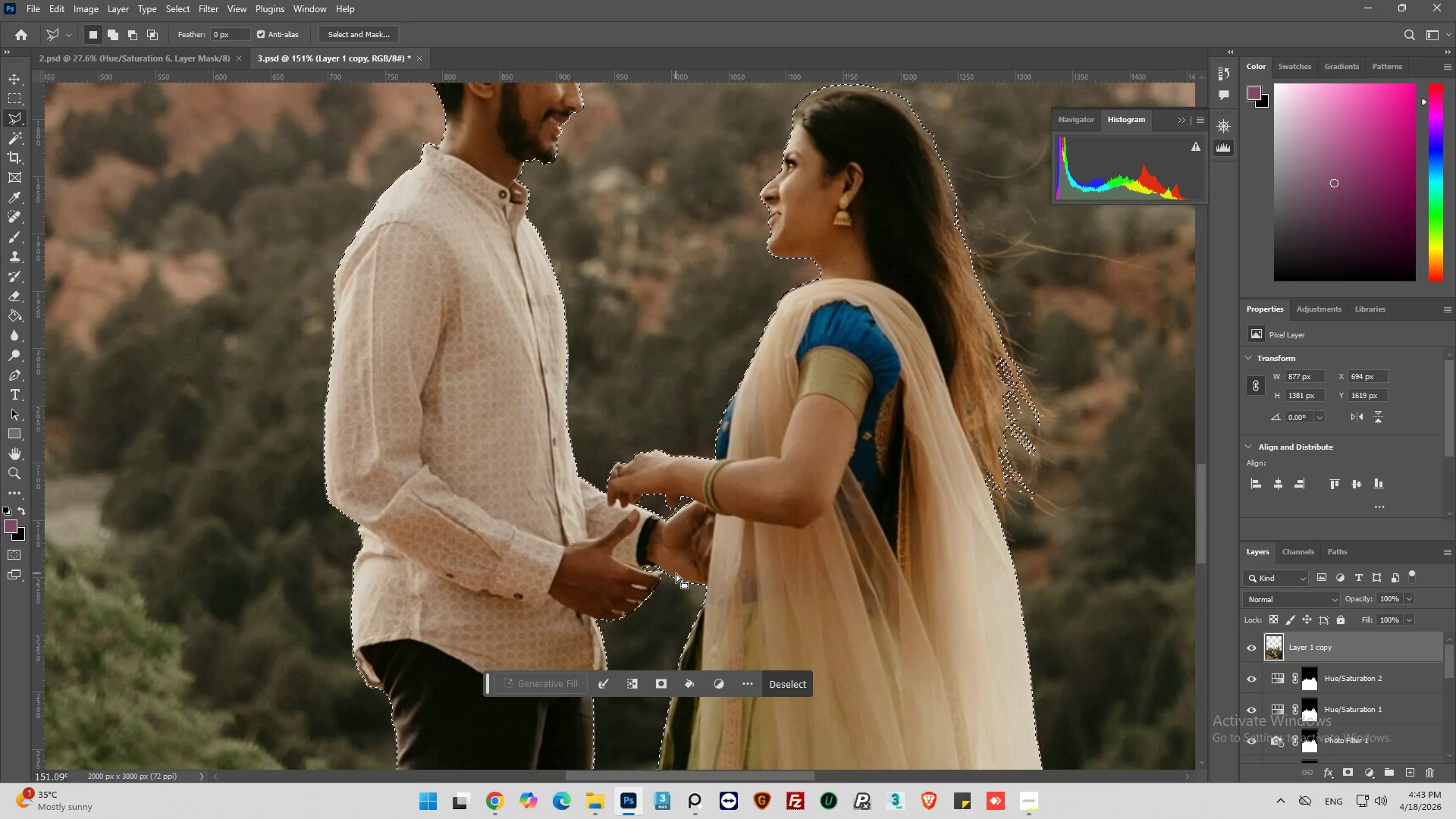 
scroll: coordinate [676, 573], scroll_direction: down, amount: 19.0
 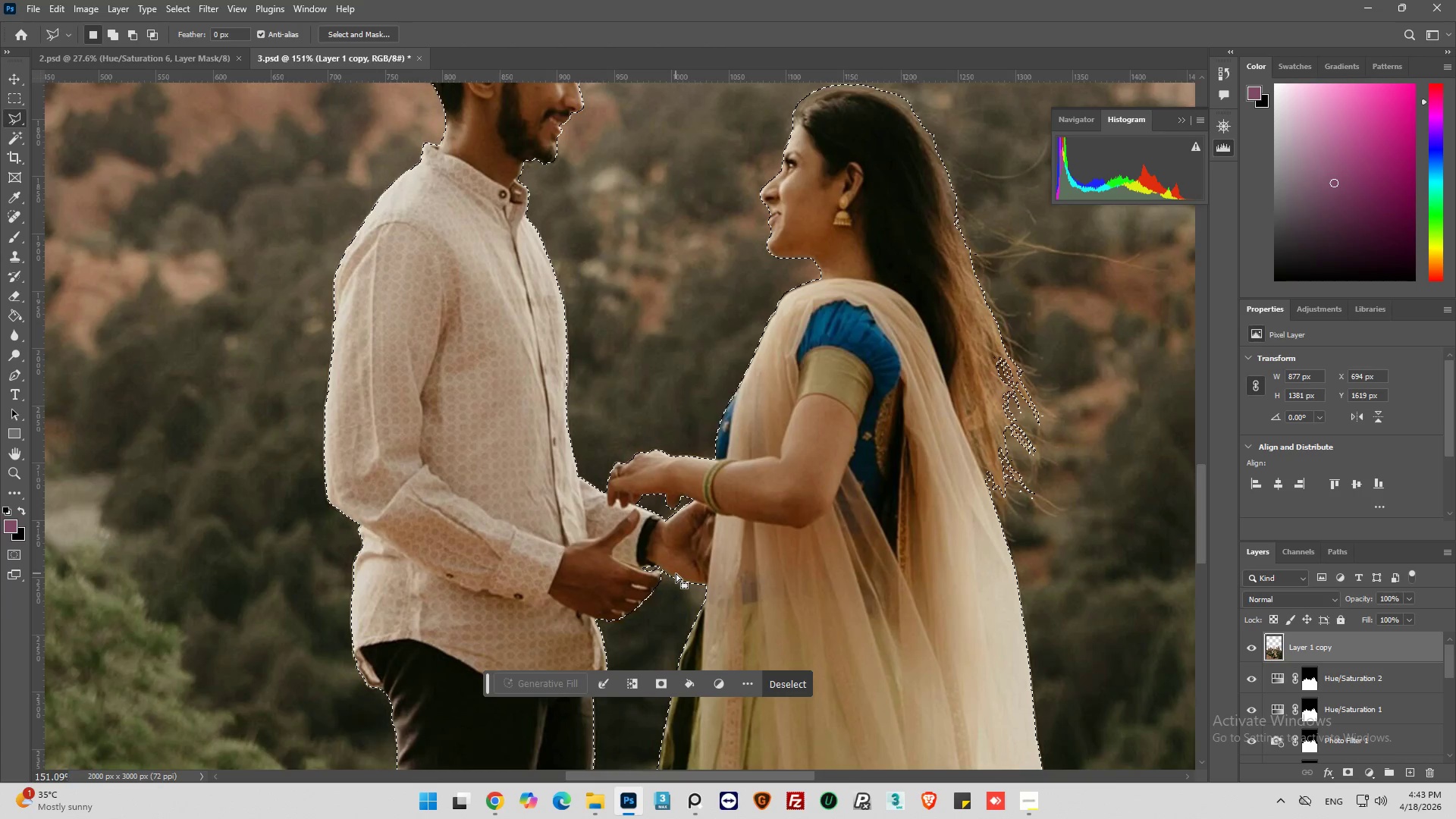 
key(Alt+AltLeft)
 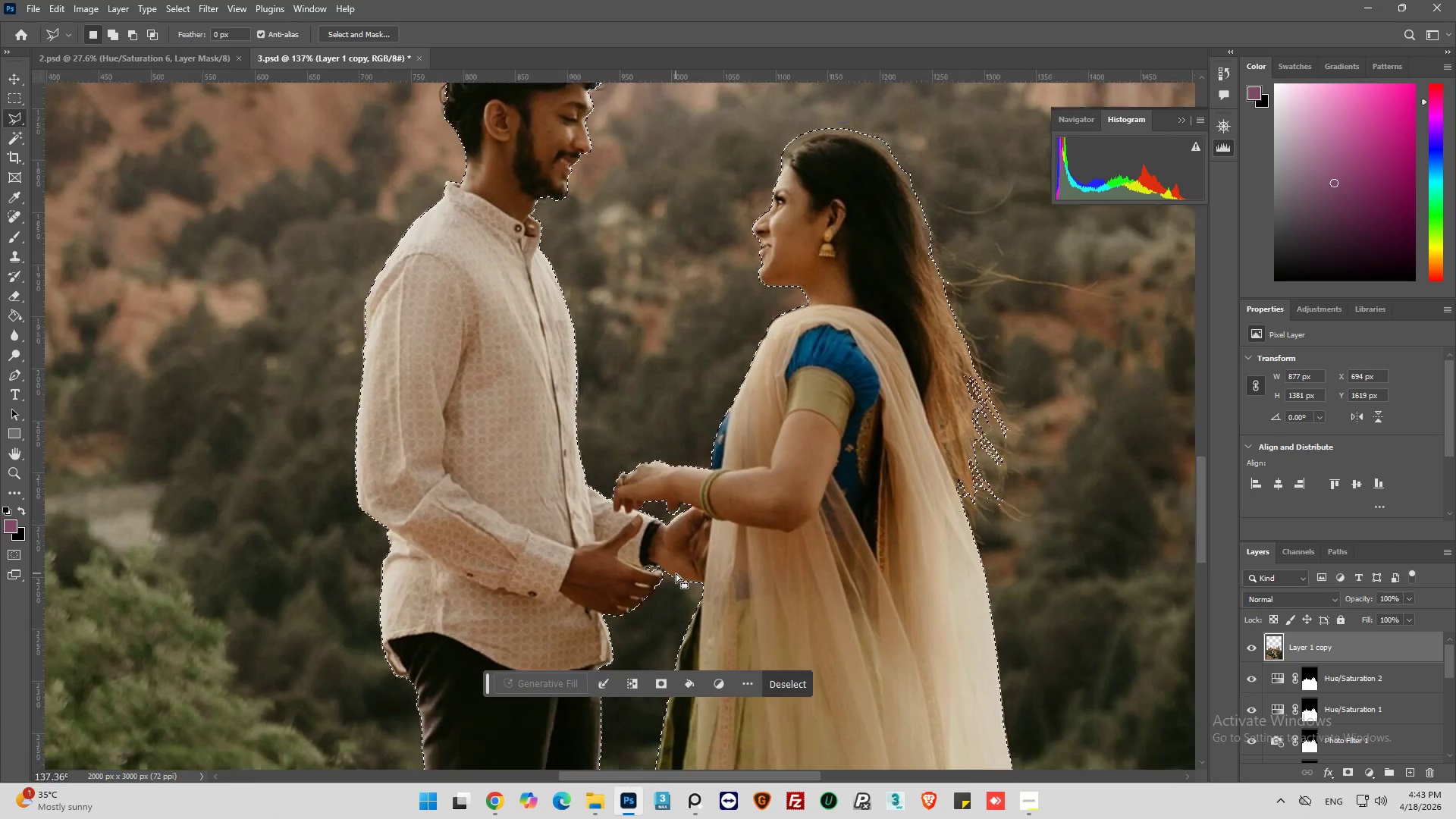 
hold_key(key=AltLeft, duration=1.33)
 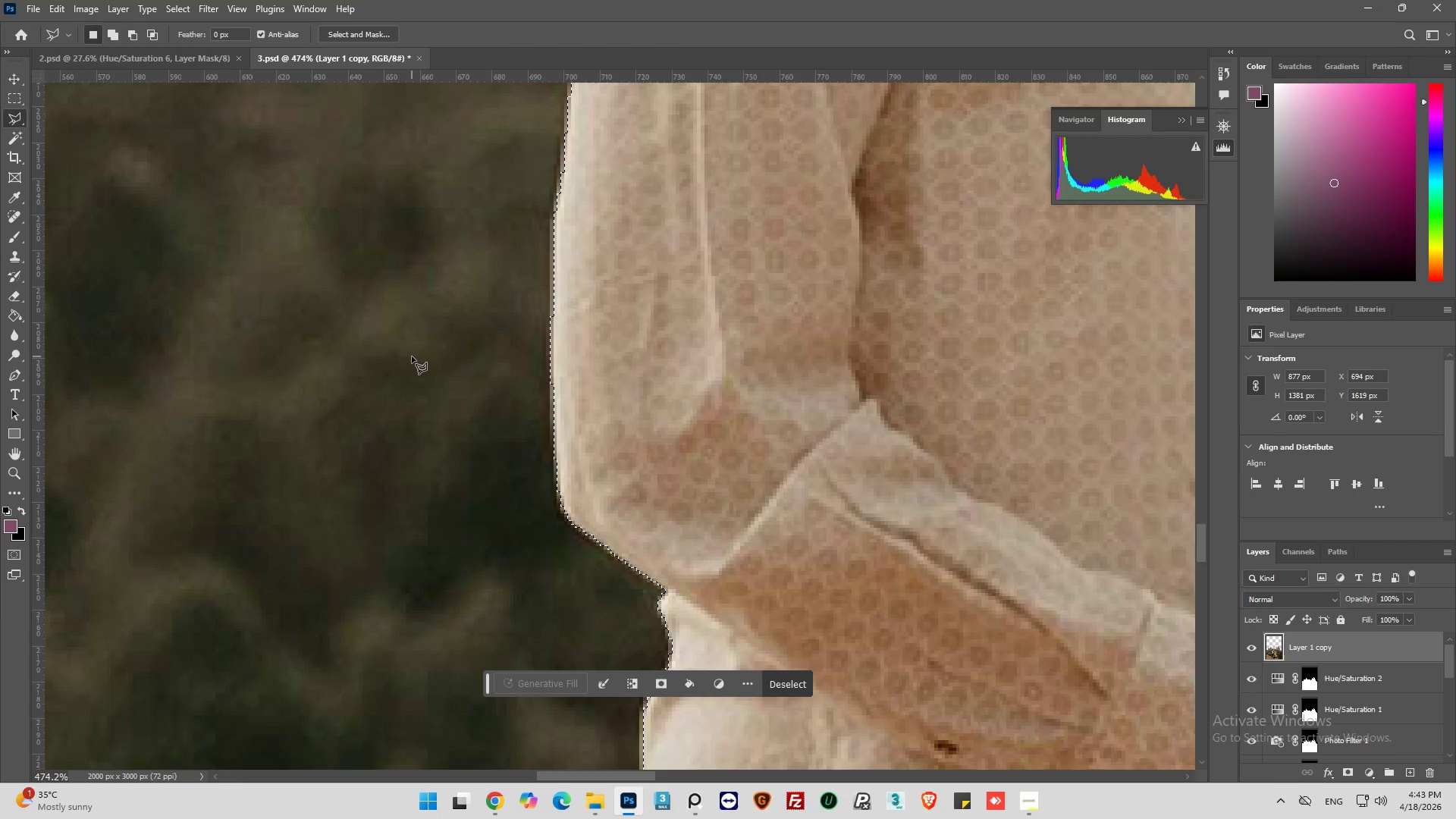 
scroll: coordinate [676, 569], scroll_direction: down, amount: 15.0
 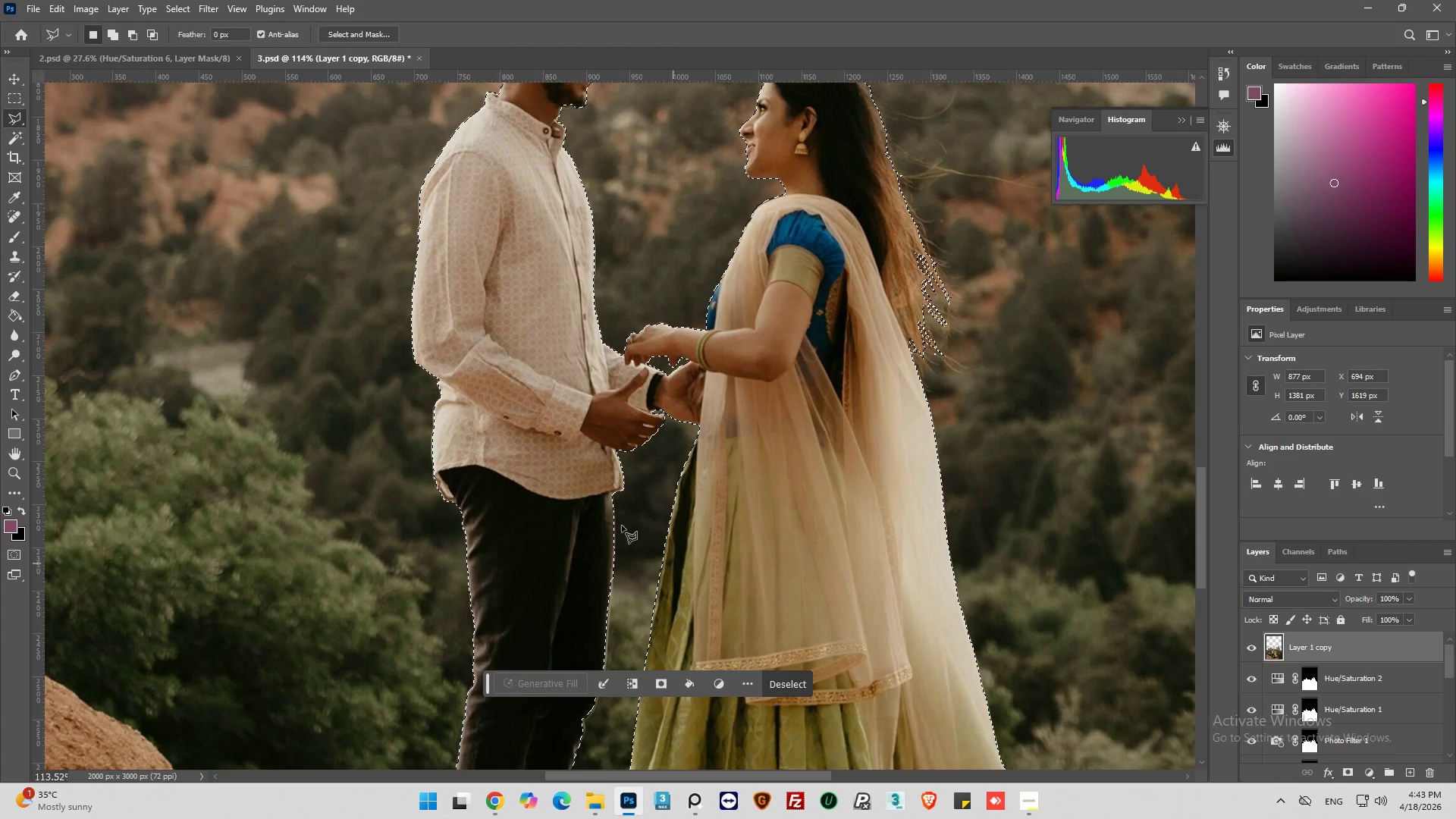 
scroll: coordinate [410, 351], scroll_direction: up, amount: 15.0
 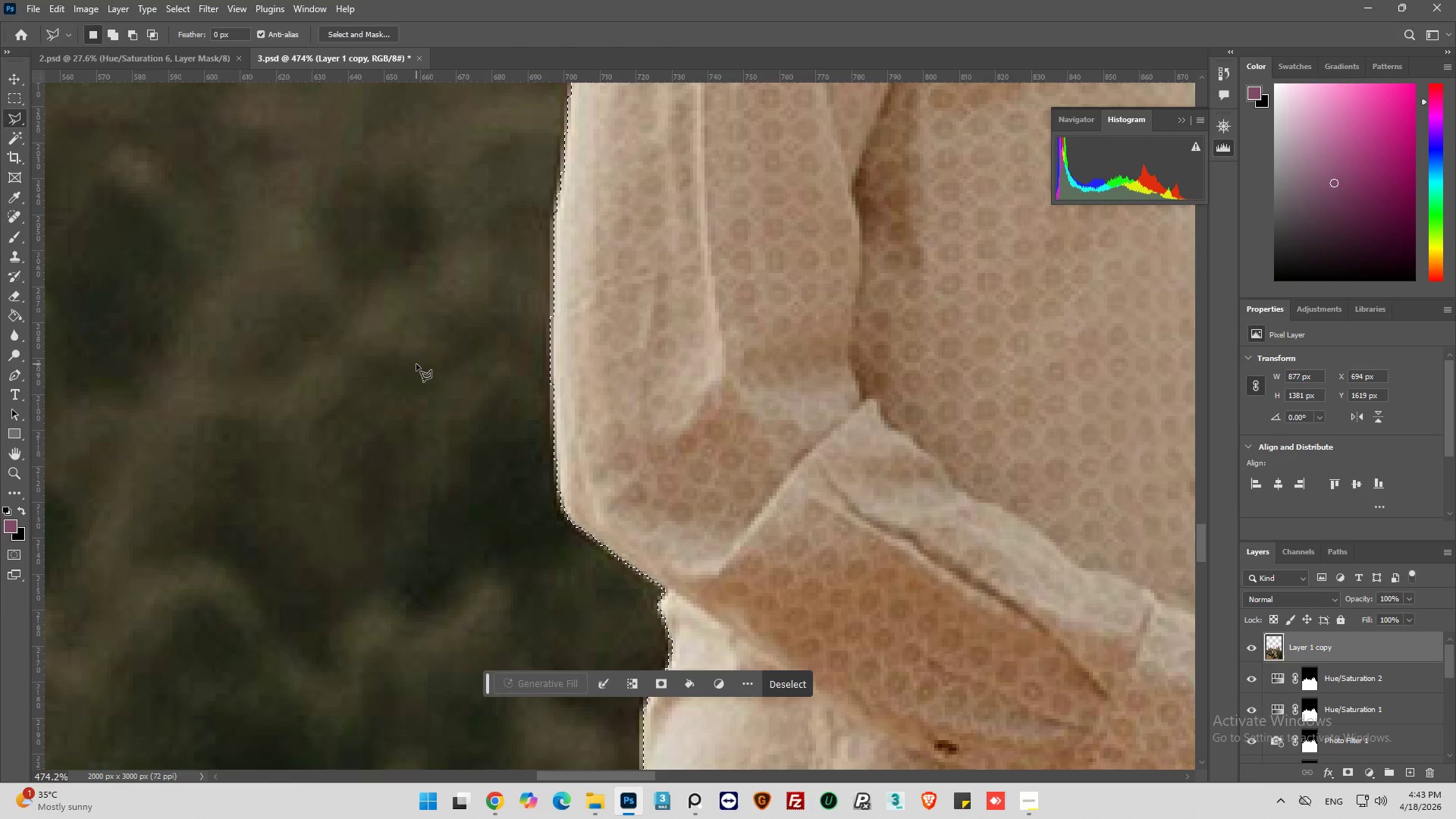 
hold_key(key=AltLeft, duration=0.33)
 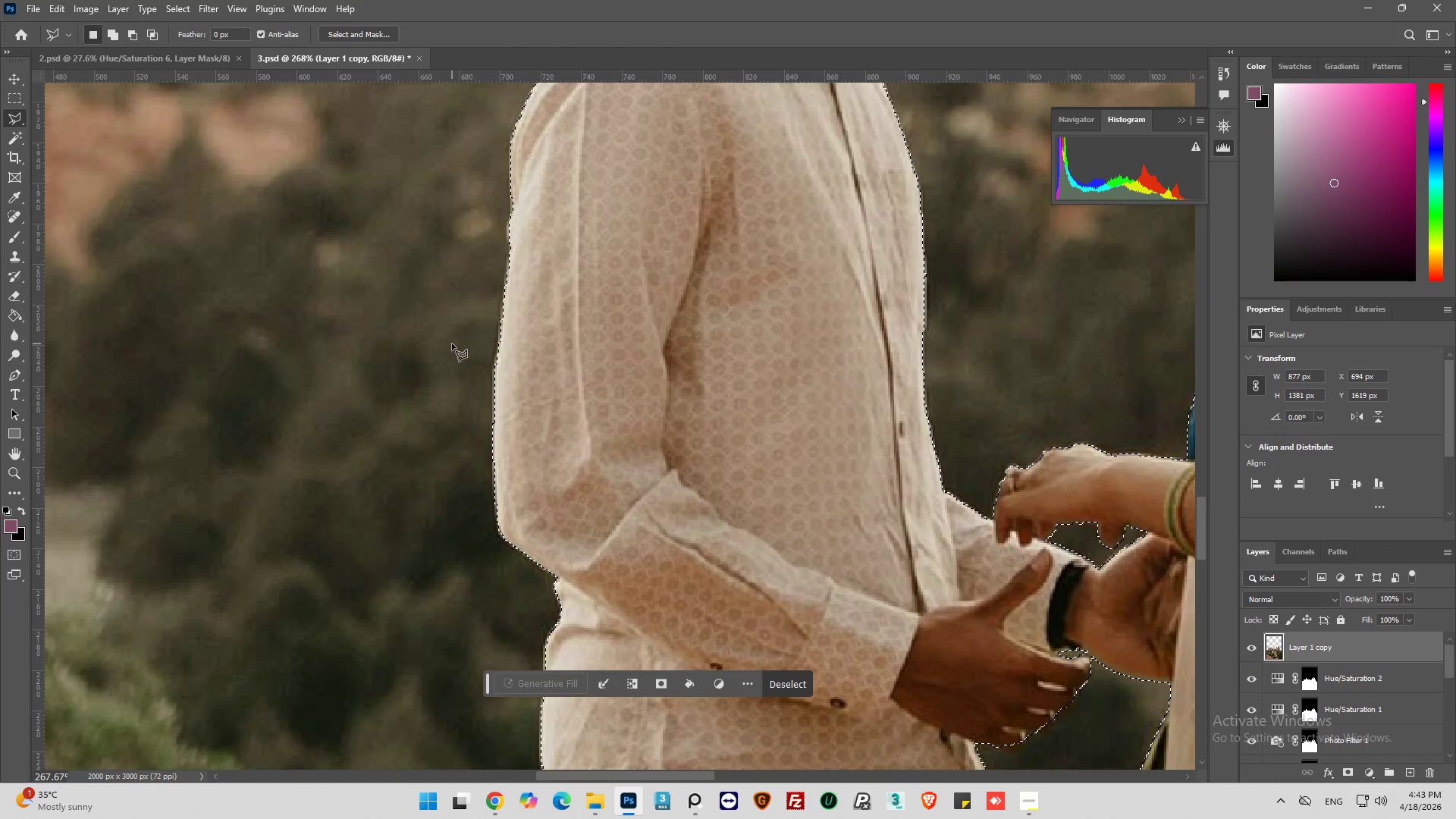 
hold_key(key=AltLeft, duration=0.34)
 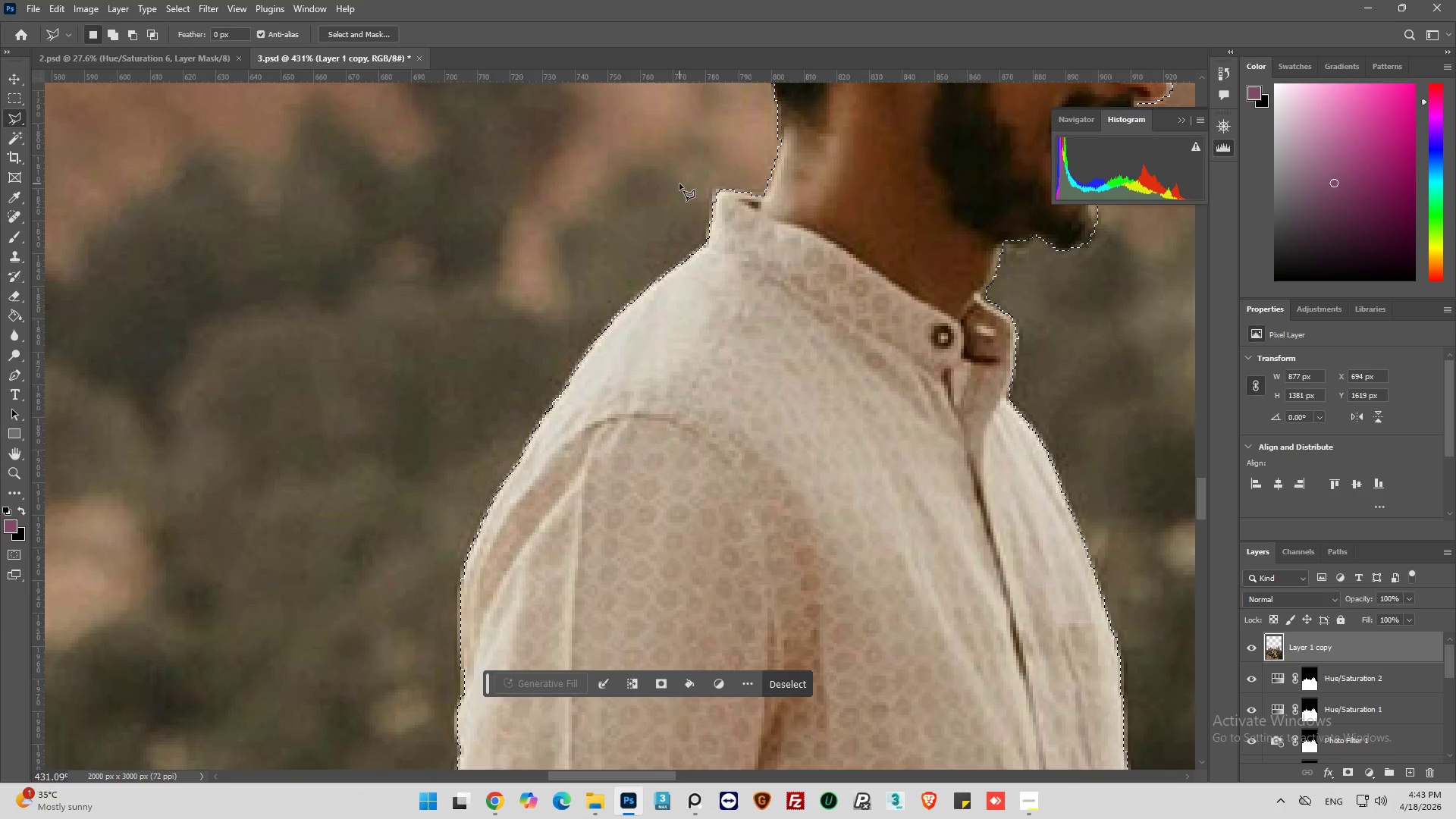 
key(Alt+AltLeft)
 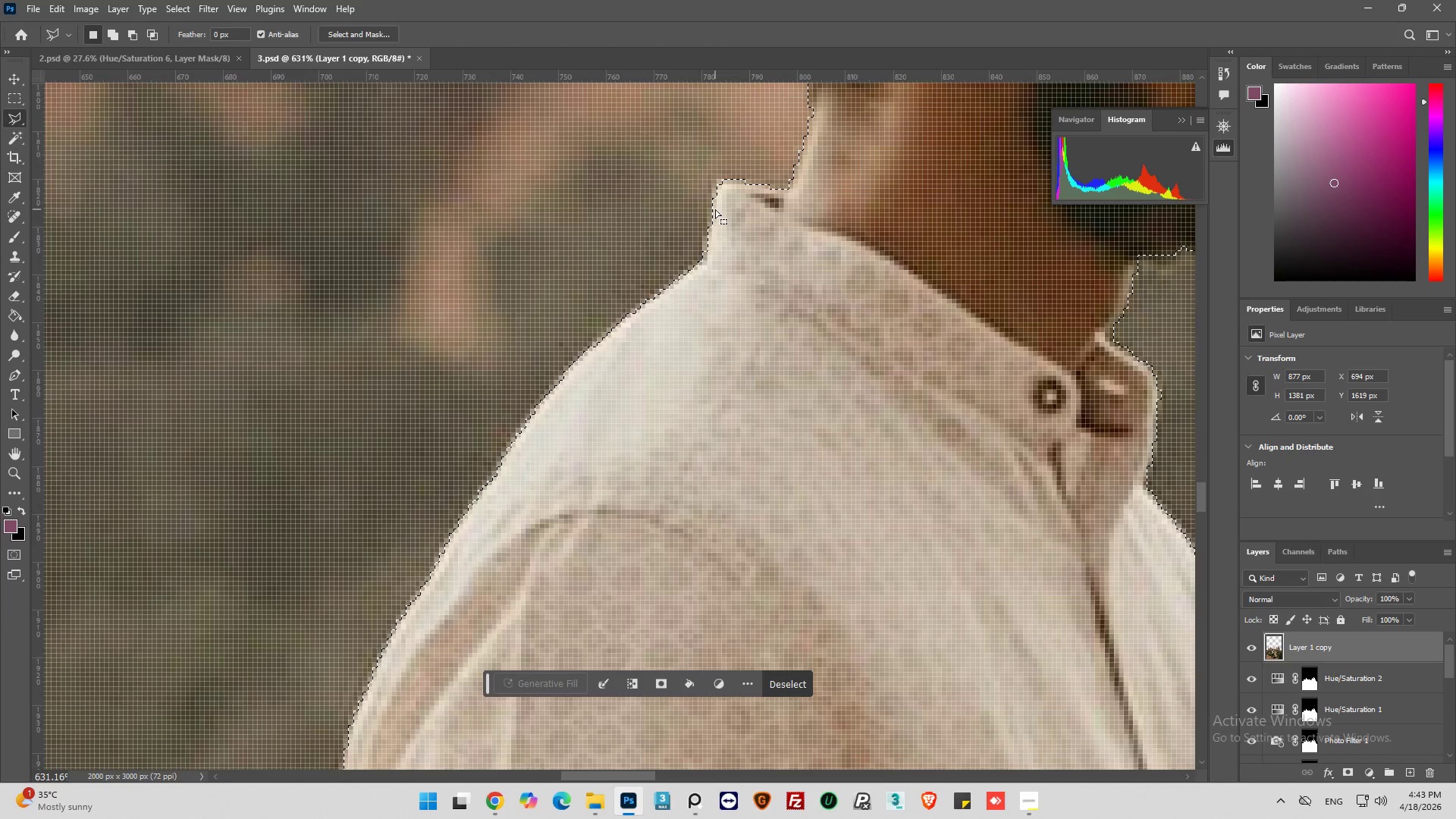 
hold_key(key=AltLeft, duration=0.31)
scroll: coordinate [758, 249], scroll_direction: up, amount: 45.0
 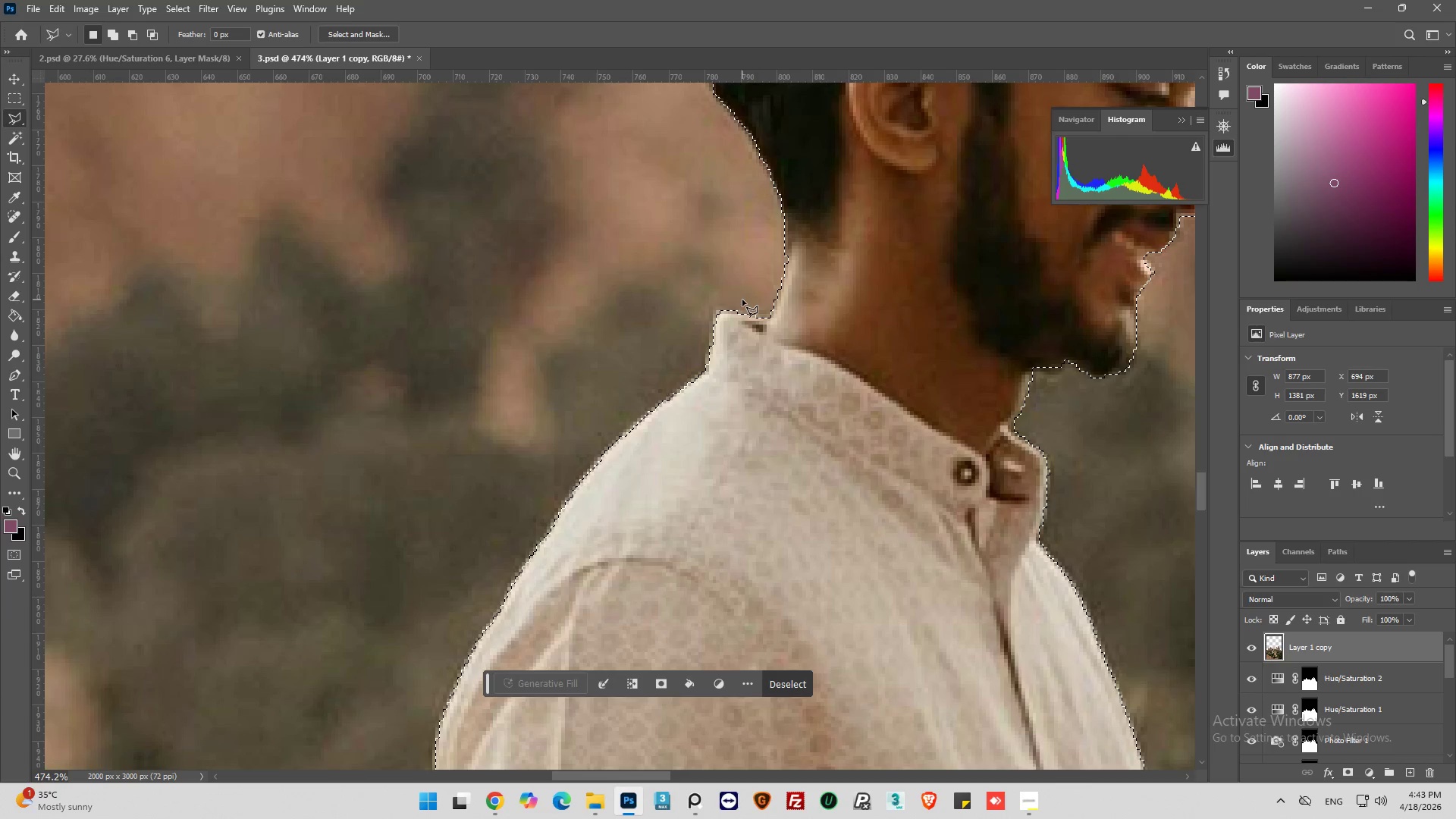 
key(Alt+AltLeft)
 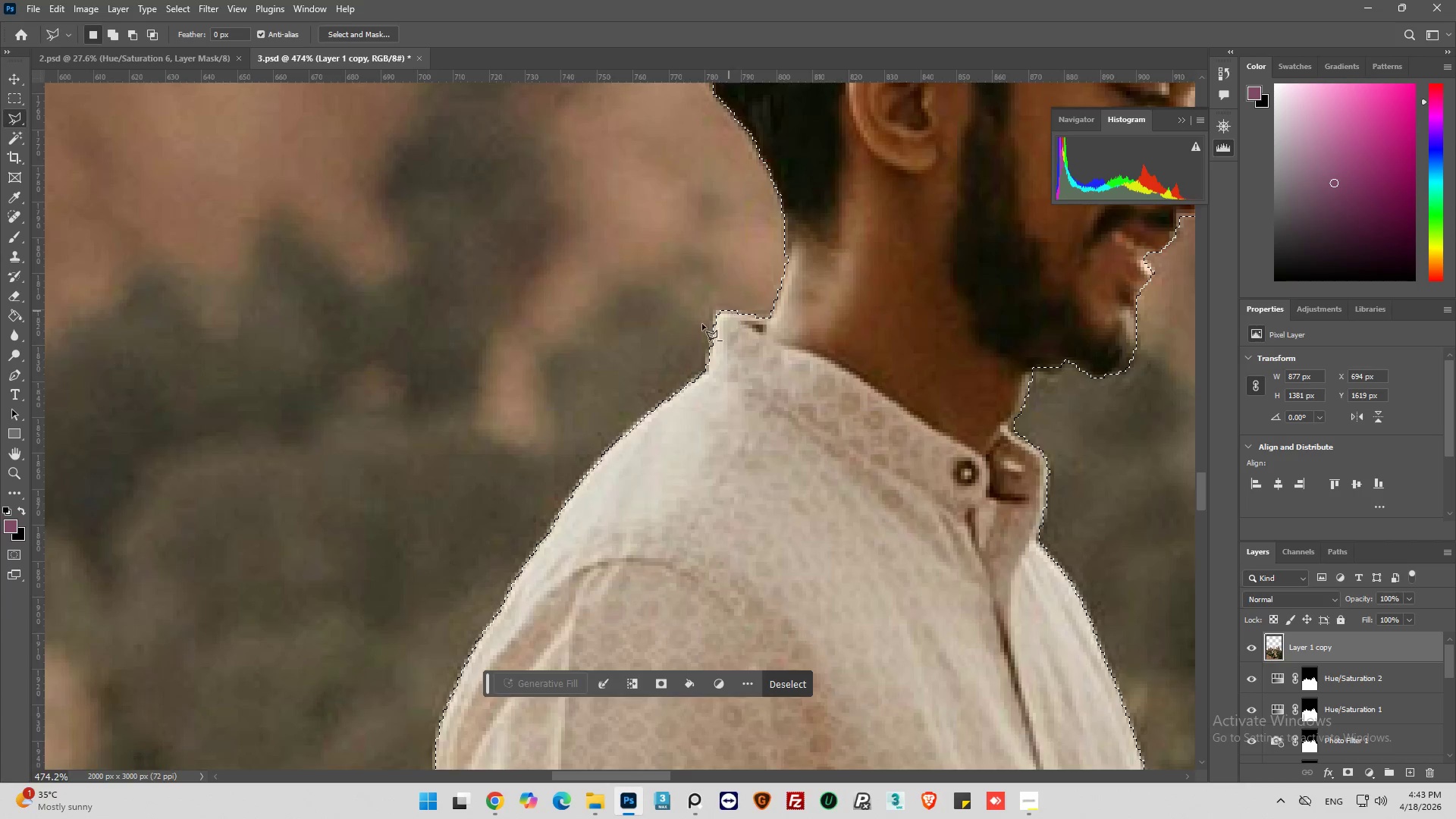 
hold_key(key=AltLeft, duration=1.25)
scroll: coordinate [580, 367], scroll_direction: down, amount: 12.0
 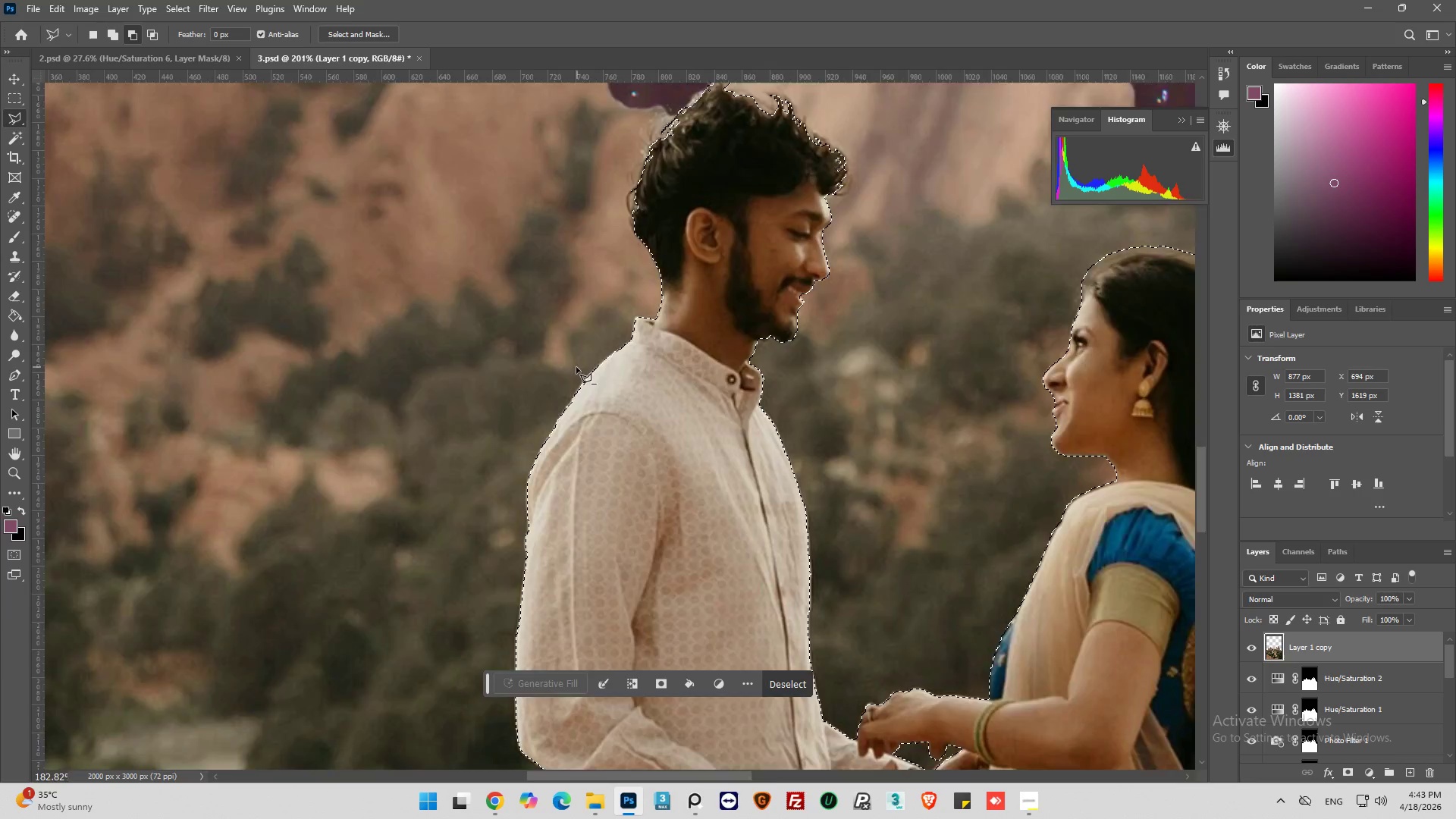 
key(Alt+AltLeft)
 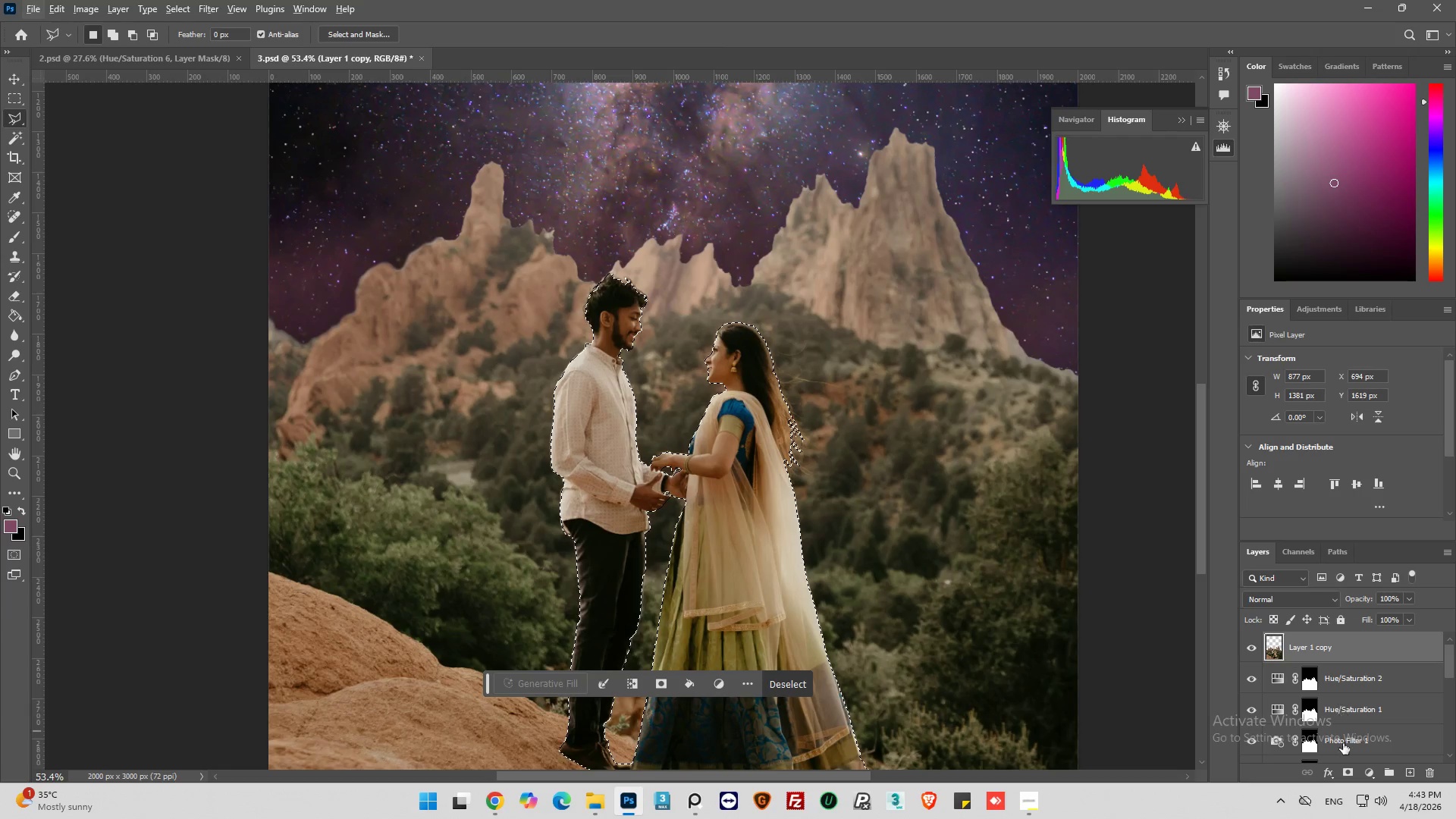 
scroll: coordinate [564, 370], scroll_direction: down, amount: 15.0
 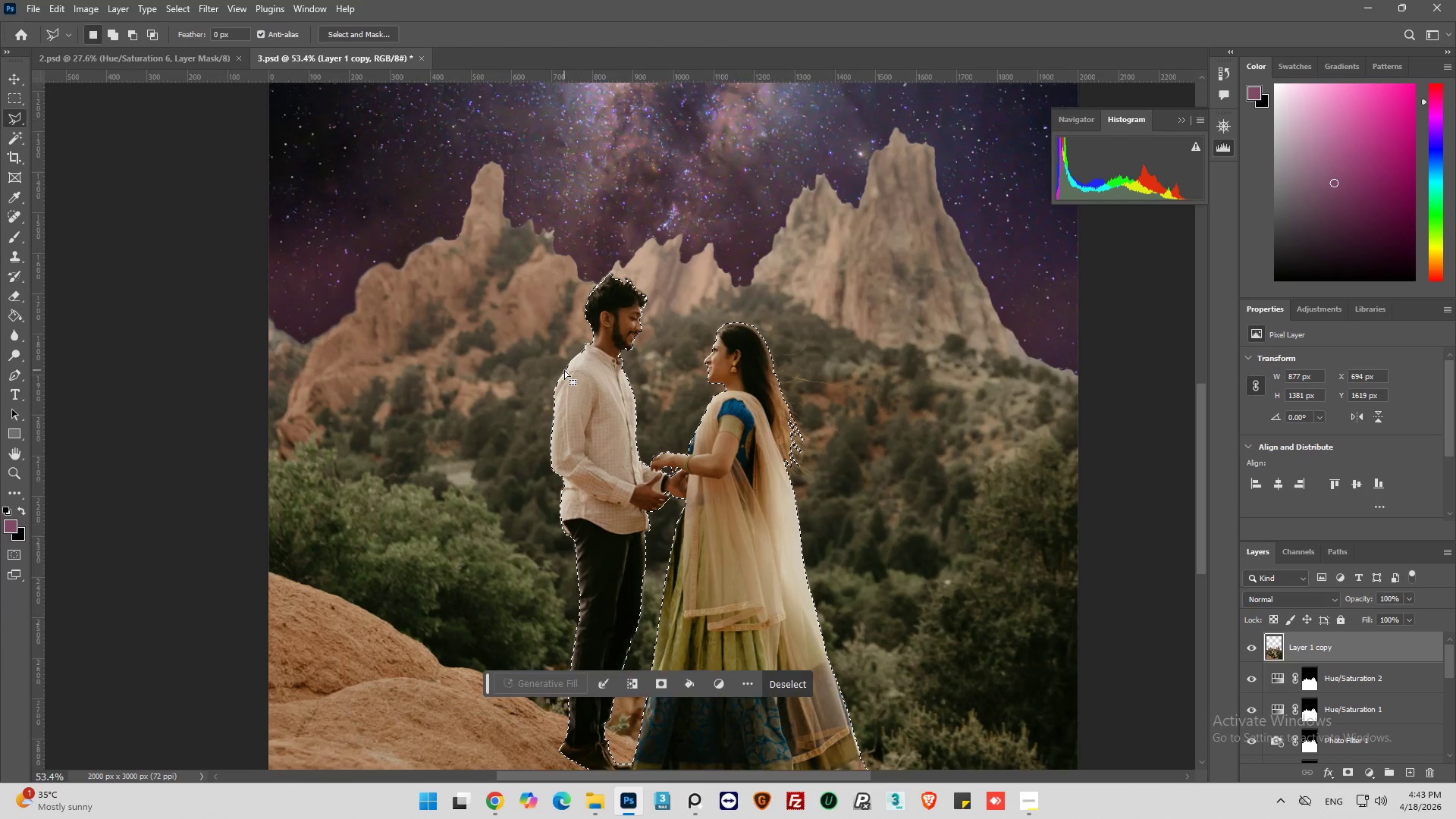 
left_click([1348, 770])
 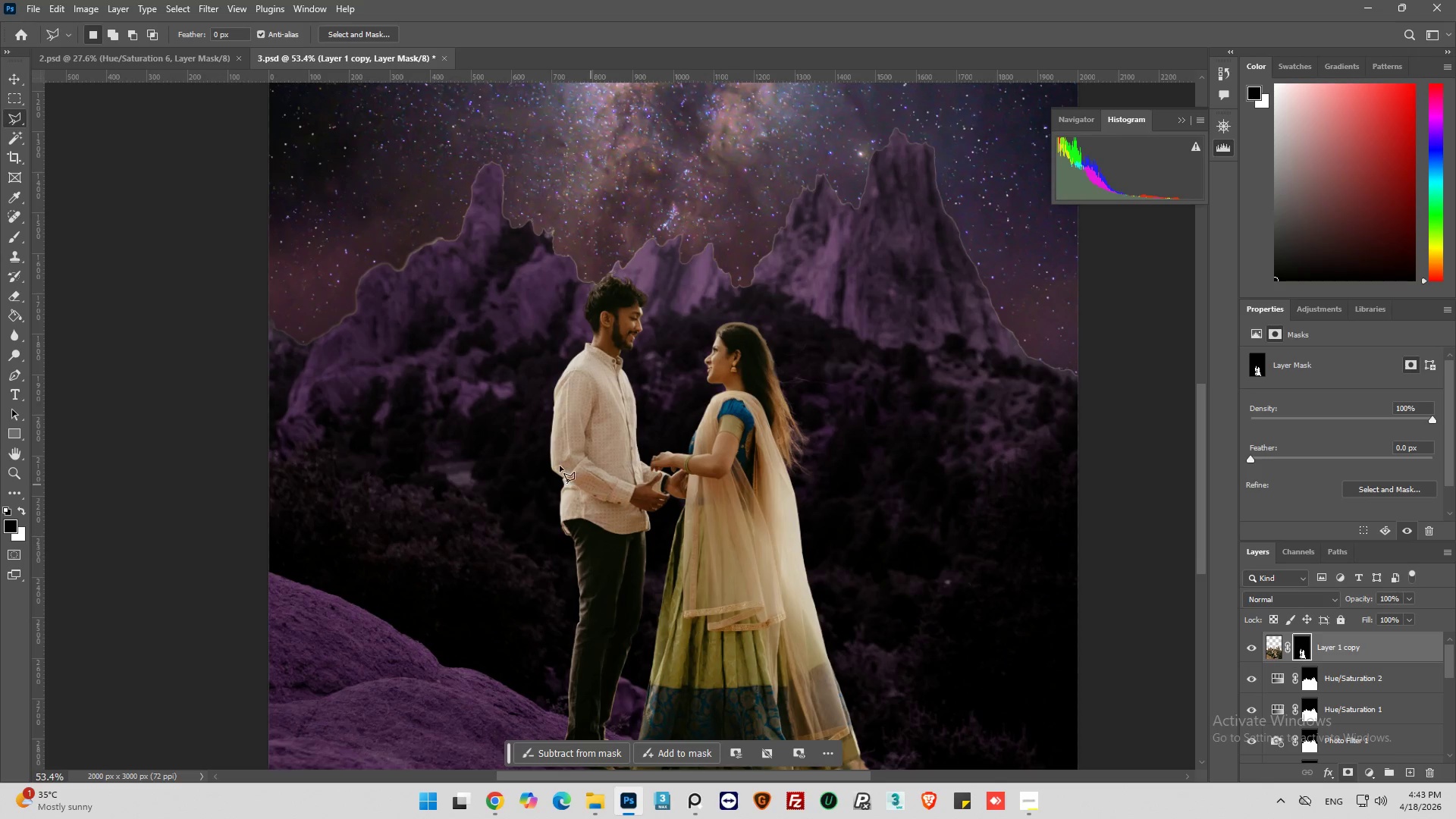 
hold_key(key=AltLeft, duration=0.36)
scroll: coordinate [531, 452], scroll_direction: down, amount: 6.0
 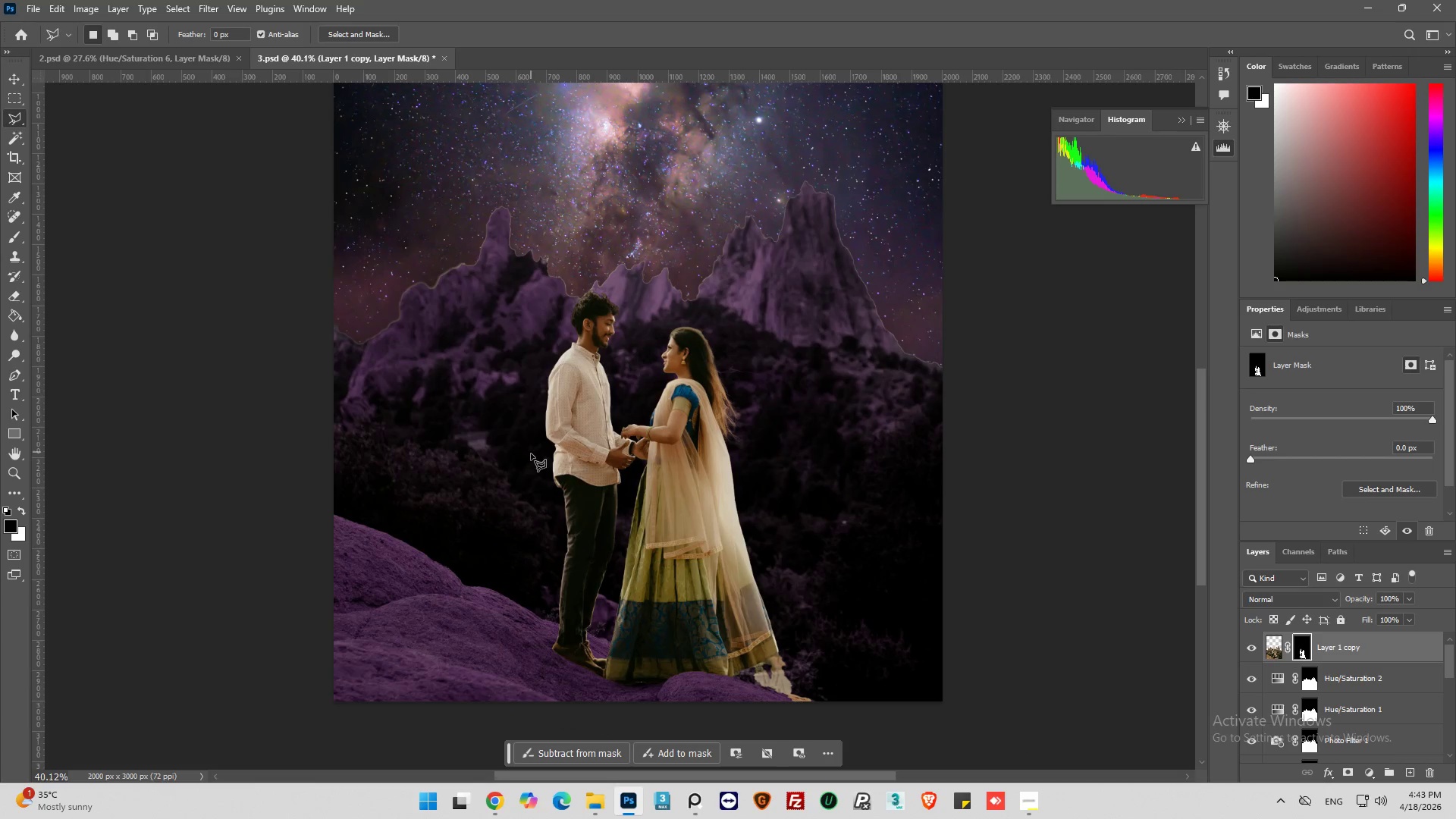 
key(Control+Z)
 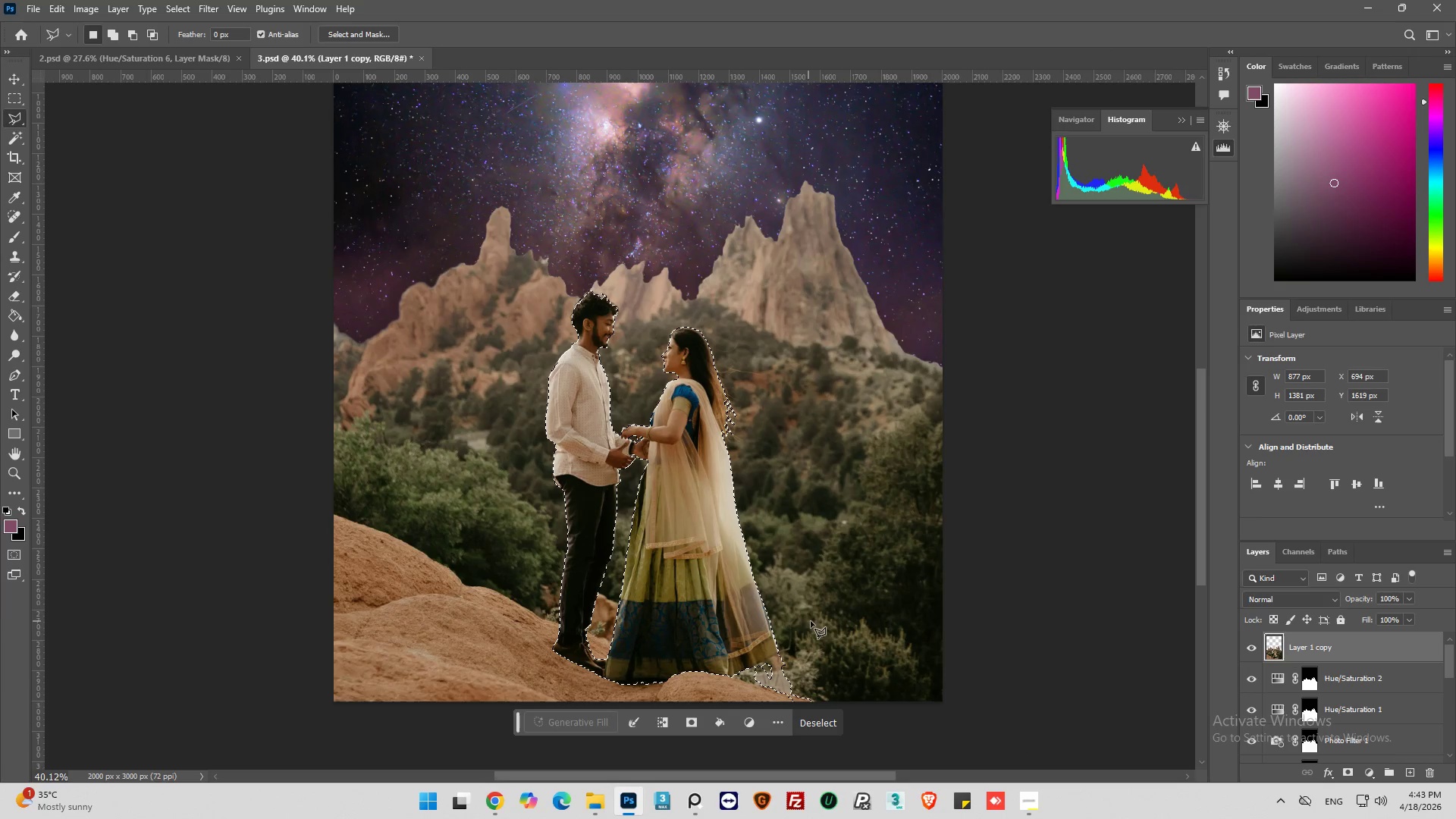 
hold_key(key=AltLeft, duration=0.94)
 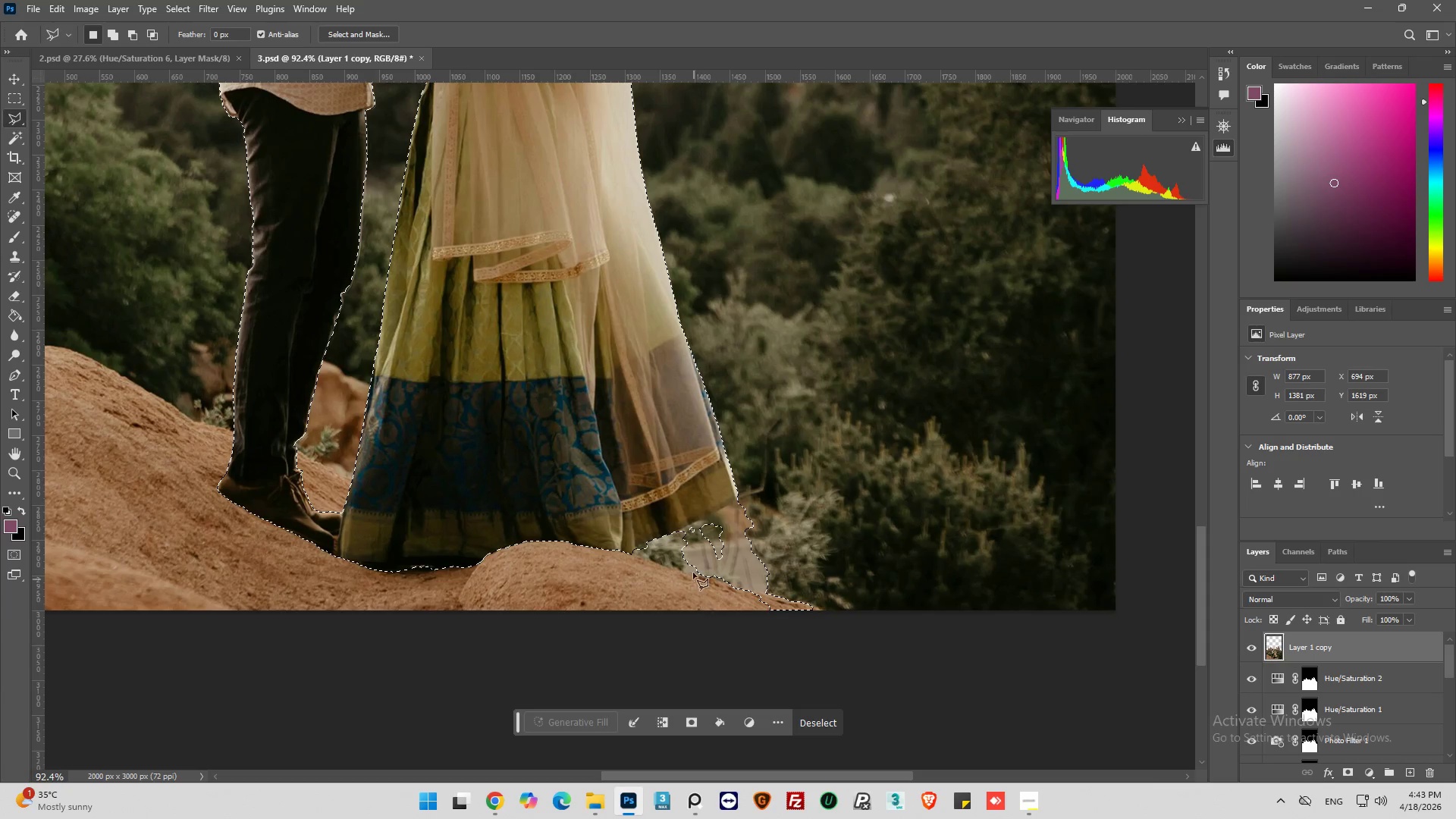 
scroll: coordinate [811, 617], scroll_direction: down, amount: 6.0
 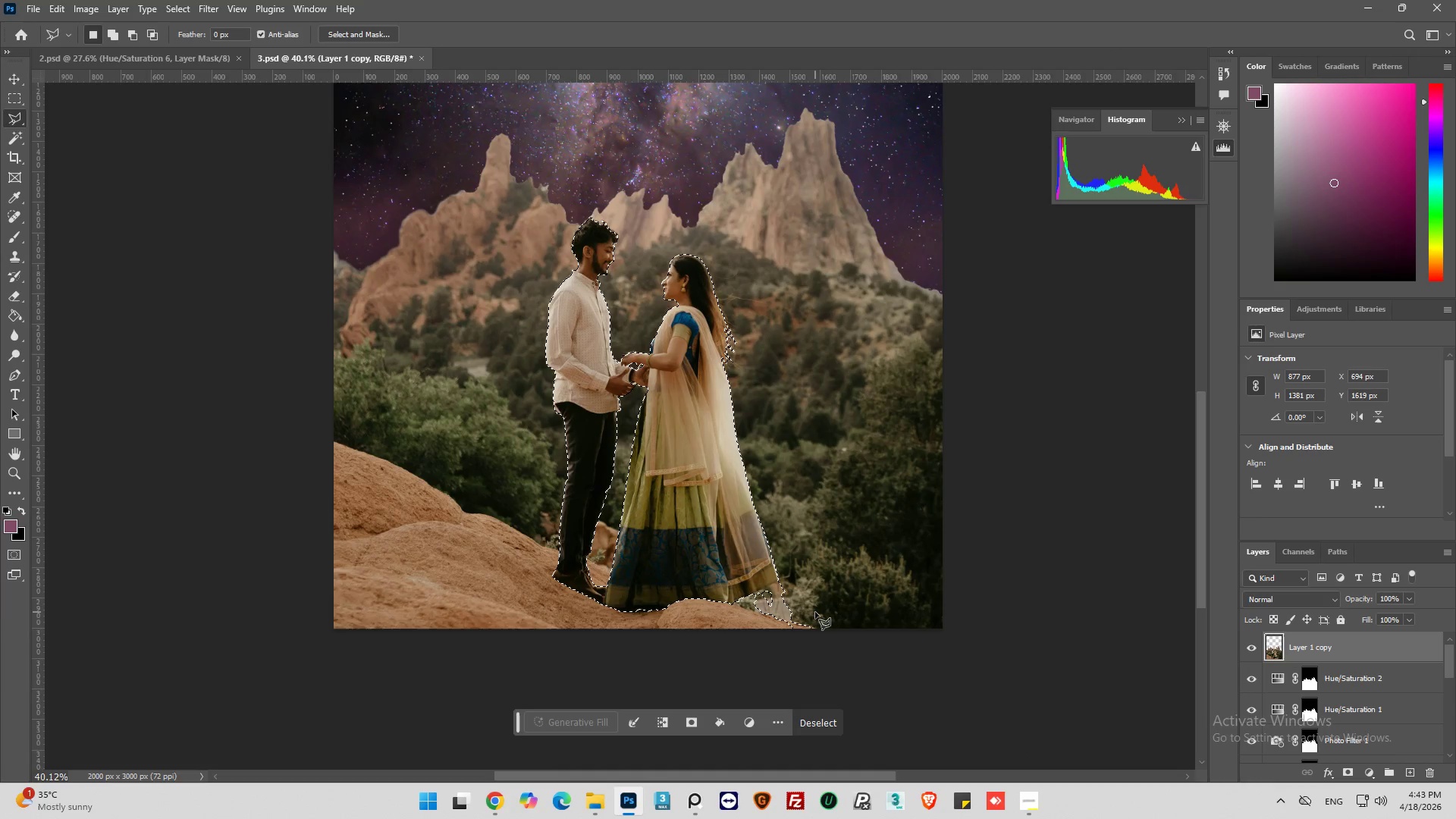 
scroll: coordinate [792, 626], scroll_direction: up, amount: 9.0
 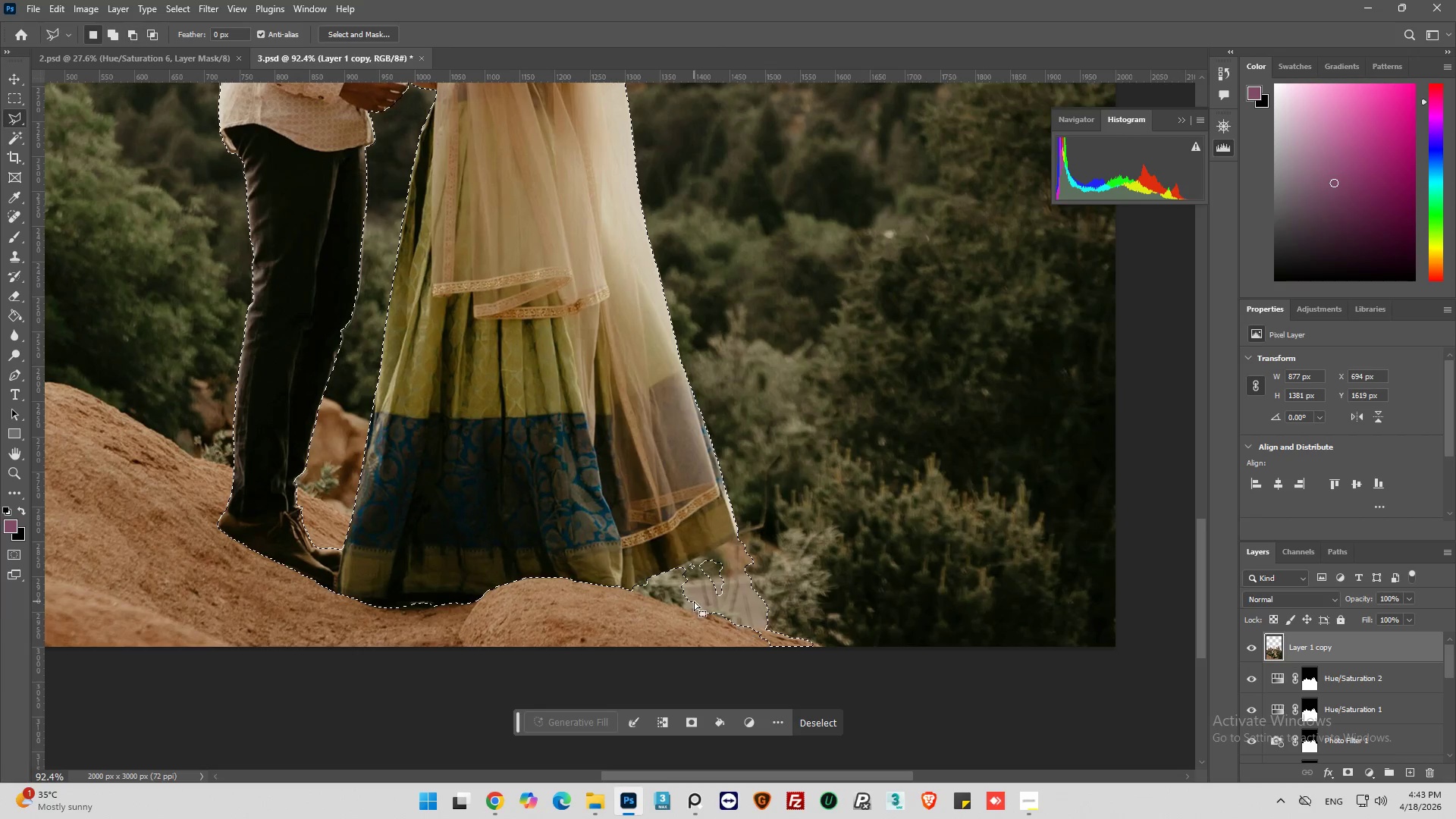 
hold_key(key=AltLeft, duration=1.06)
scroll: coordinate [662, 543], scroll_direction: up, amount: 12.0
 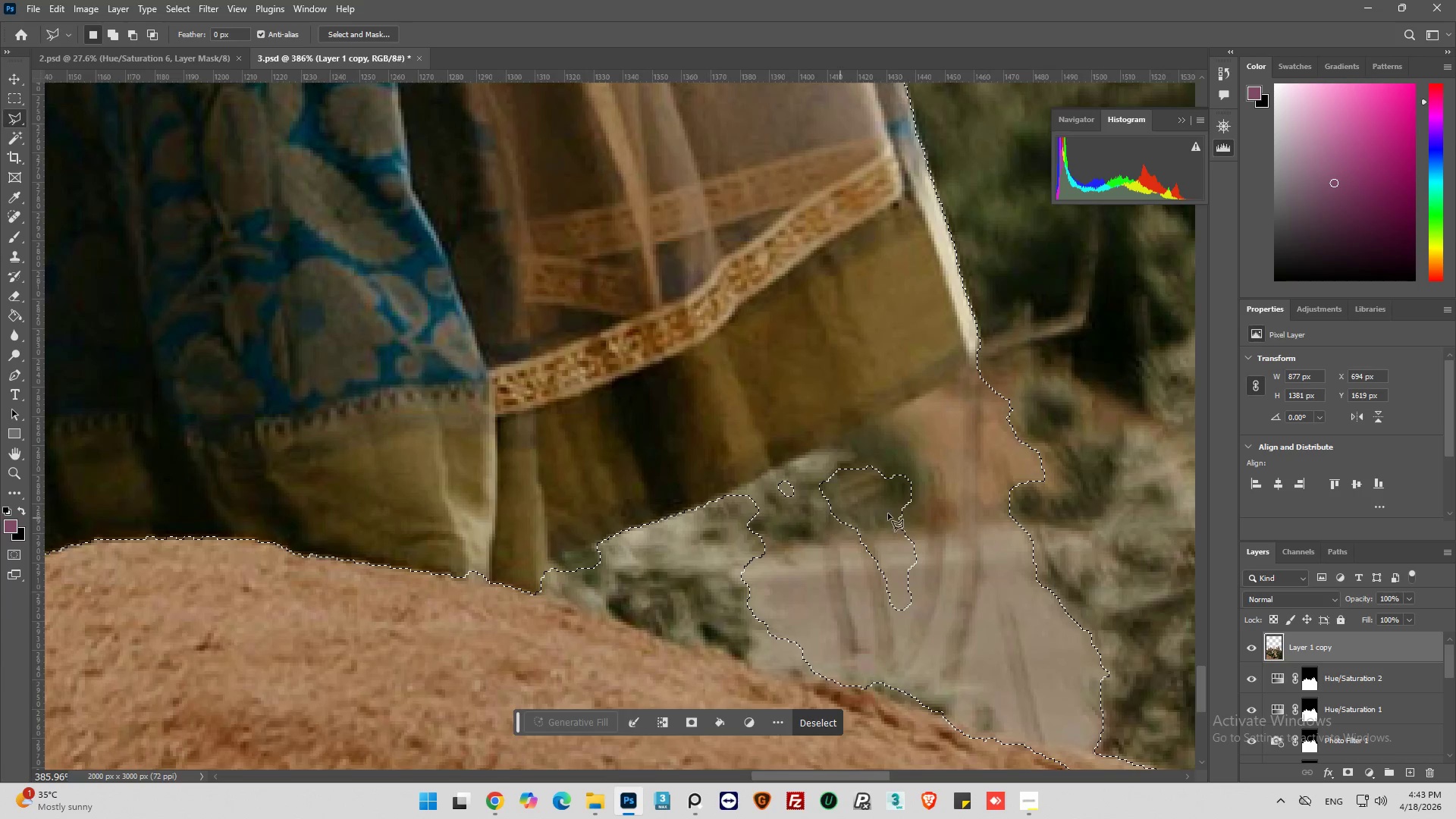 
hold_key(key=AltLeft, duration=0.67)
scroll: coordinate [836, 576], scroll_direction: up, amount: 2.0
 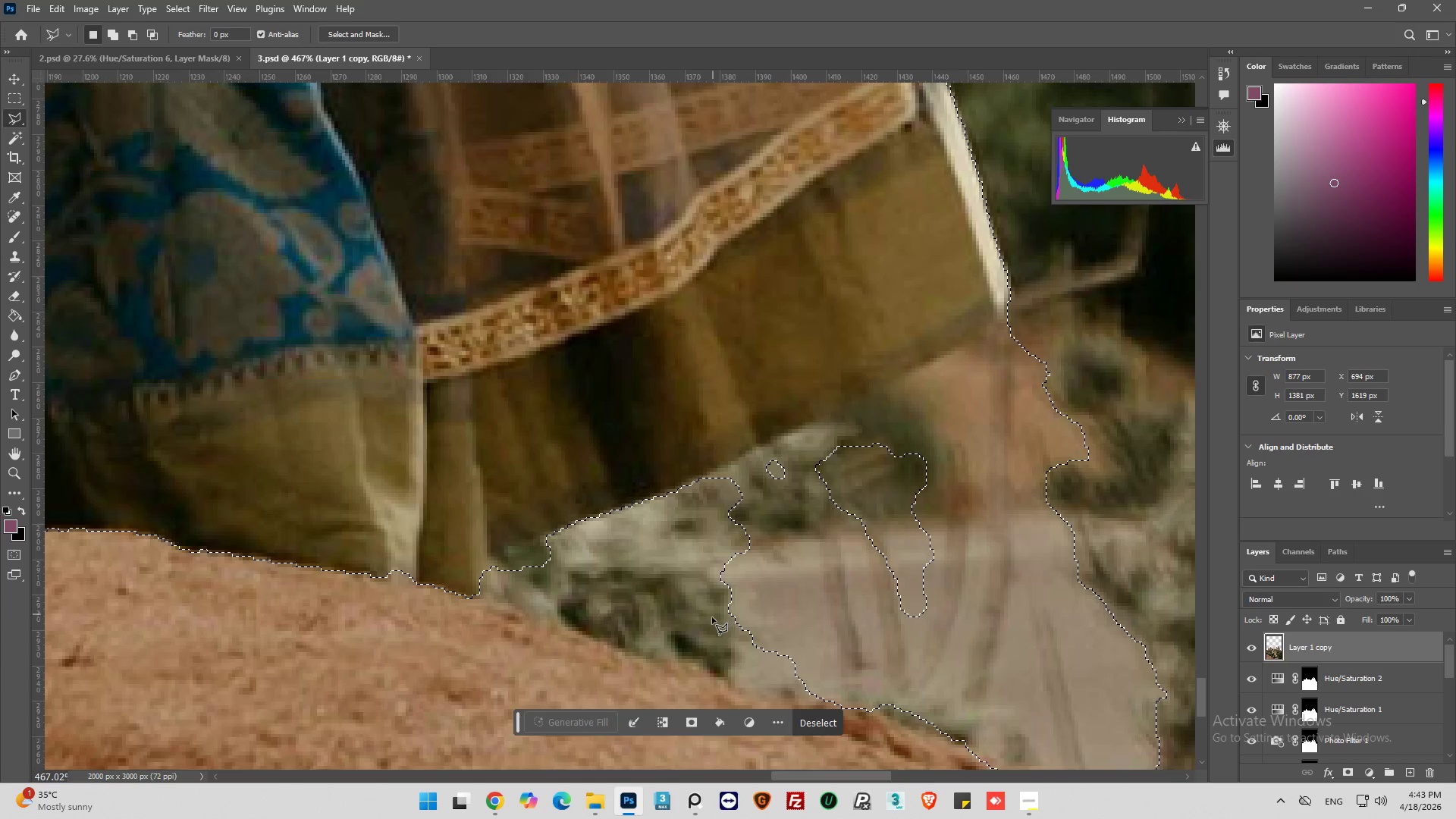 
hold_key(key=AltLeft, duration=0.81)
left_click_drag(start_coordinate=[642, 570], to_coordinate=[642, 565])
 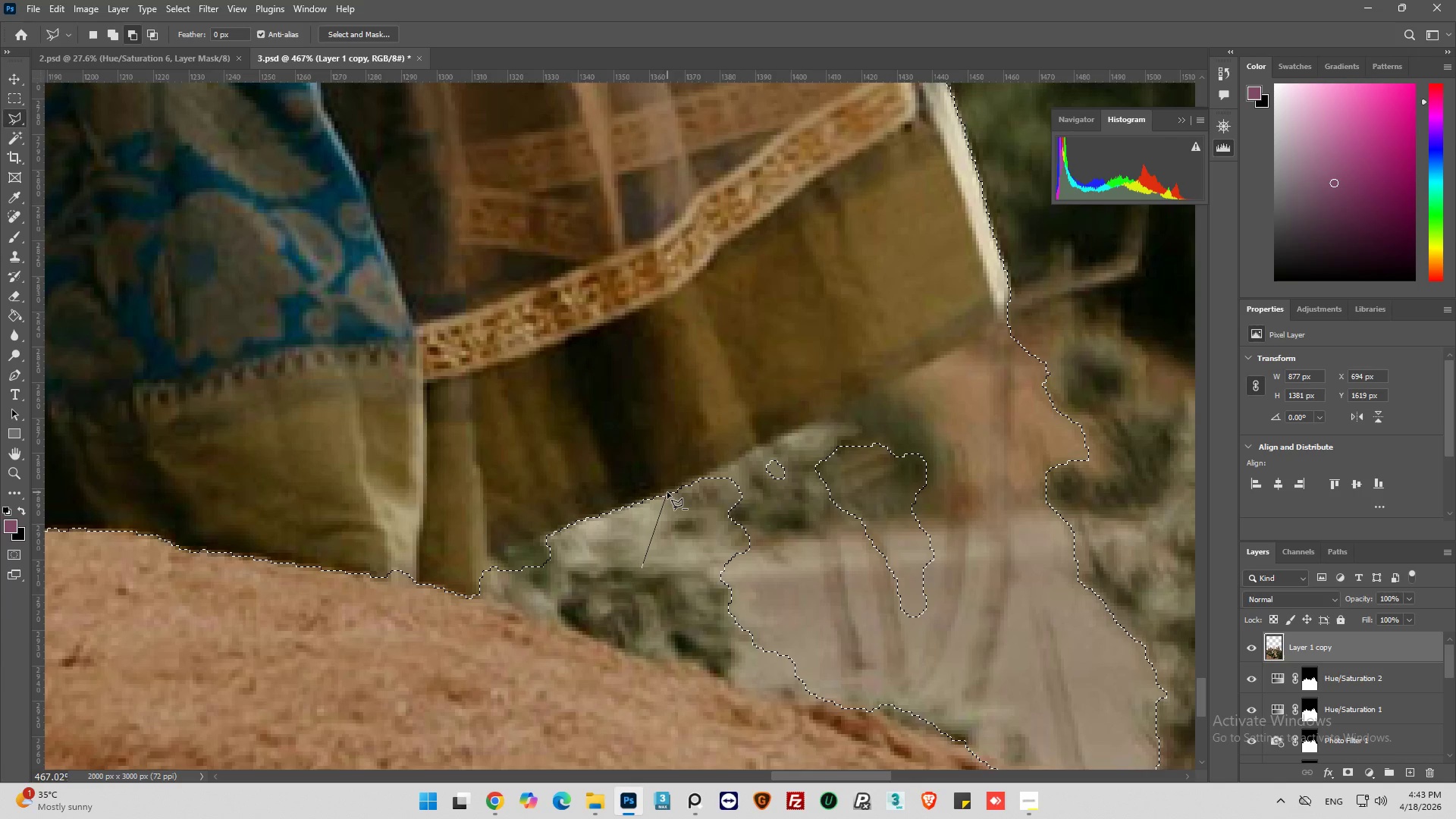 
left_click_drag(start_coordinate=[668, 492], to_coordinate=[676, 487])
 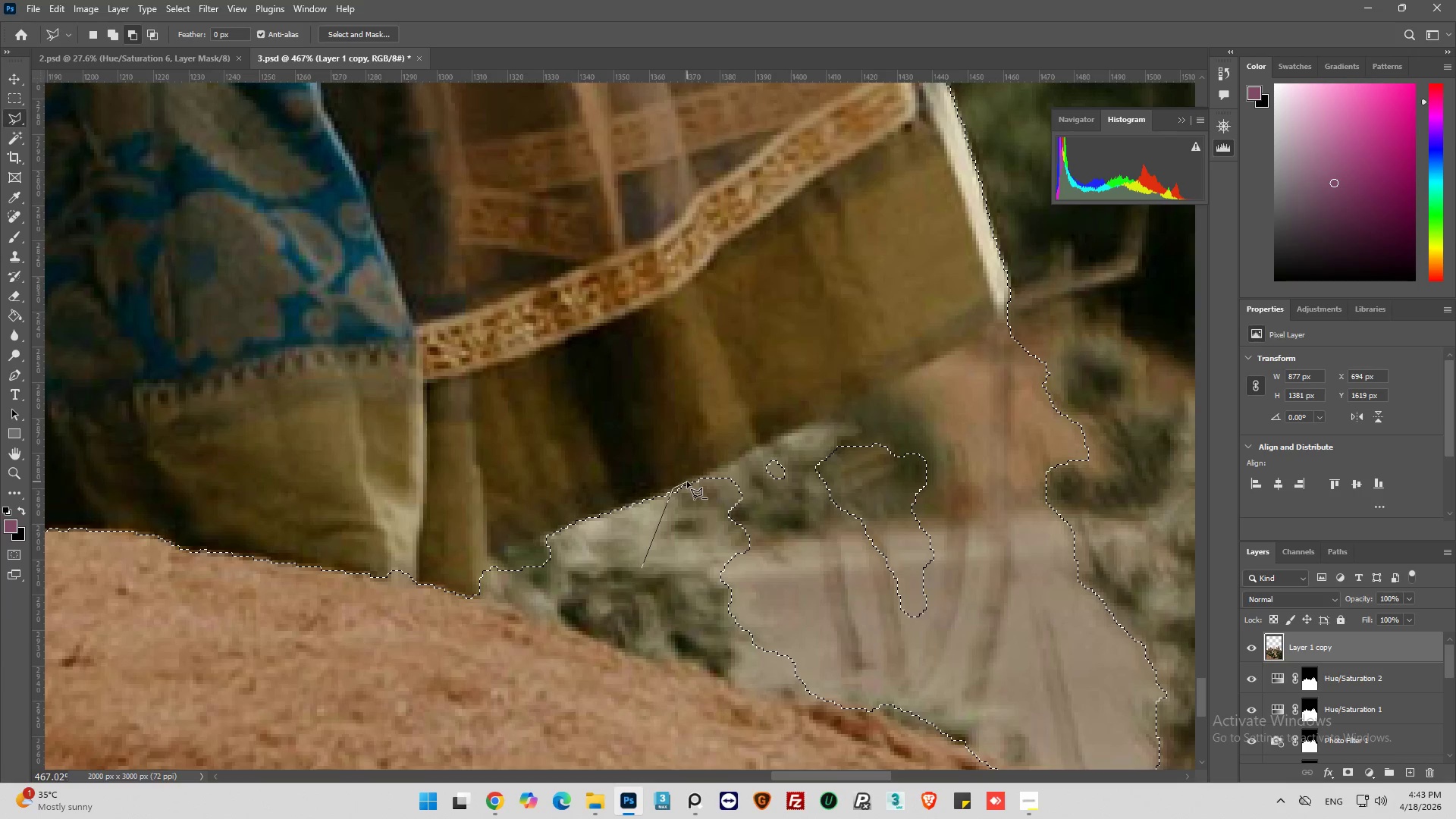 
left_click_drag(start_coordinate=[688, 482], to_coordinate=[699, 476])
 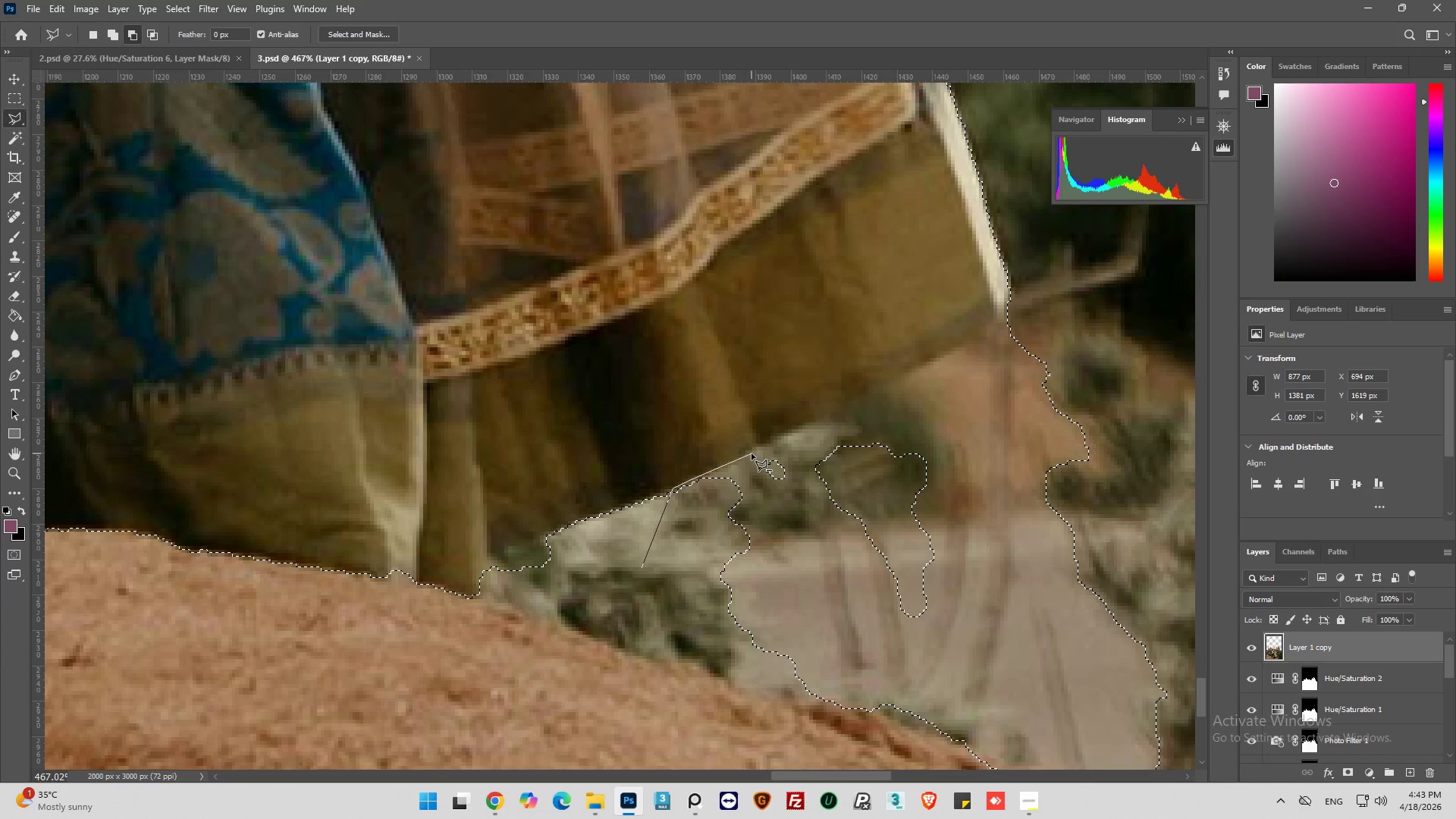 
left_click_drag(start_coordinate=[752, 453], to_coordinate=[756, 450])
 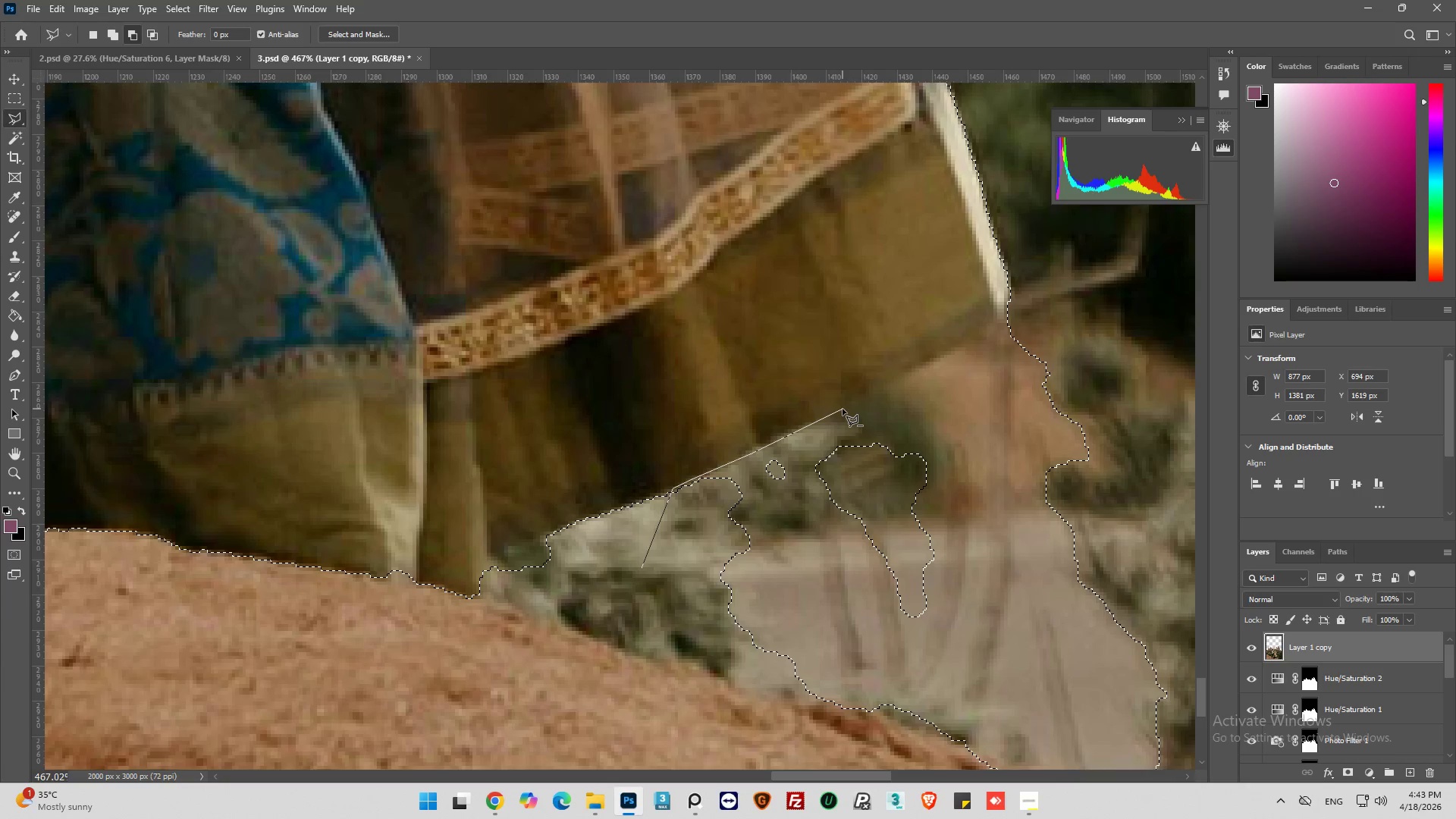 
left_click_drag(start_coordinate=[843, 410], to_coordinate=[852, 406])
 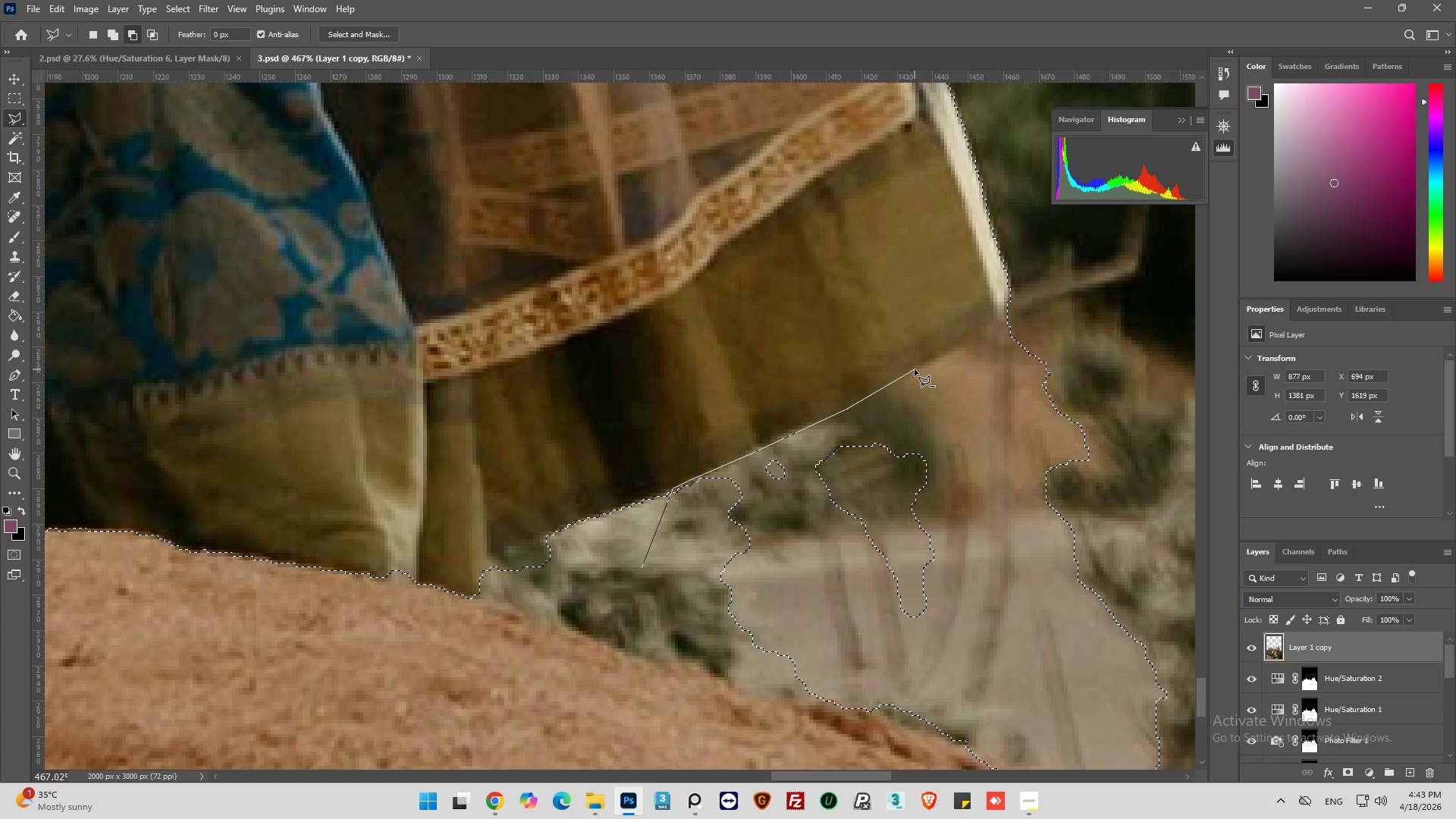 
left_click([915, 369])
 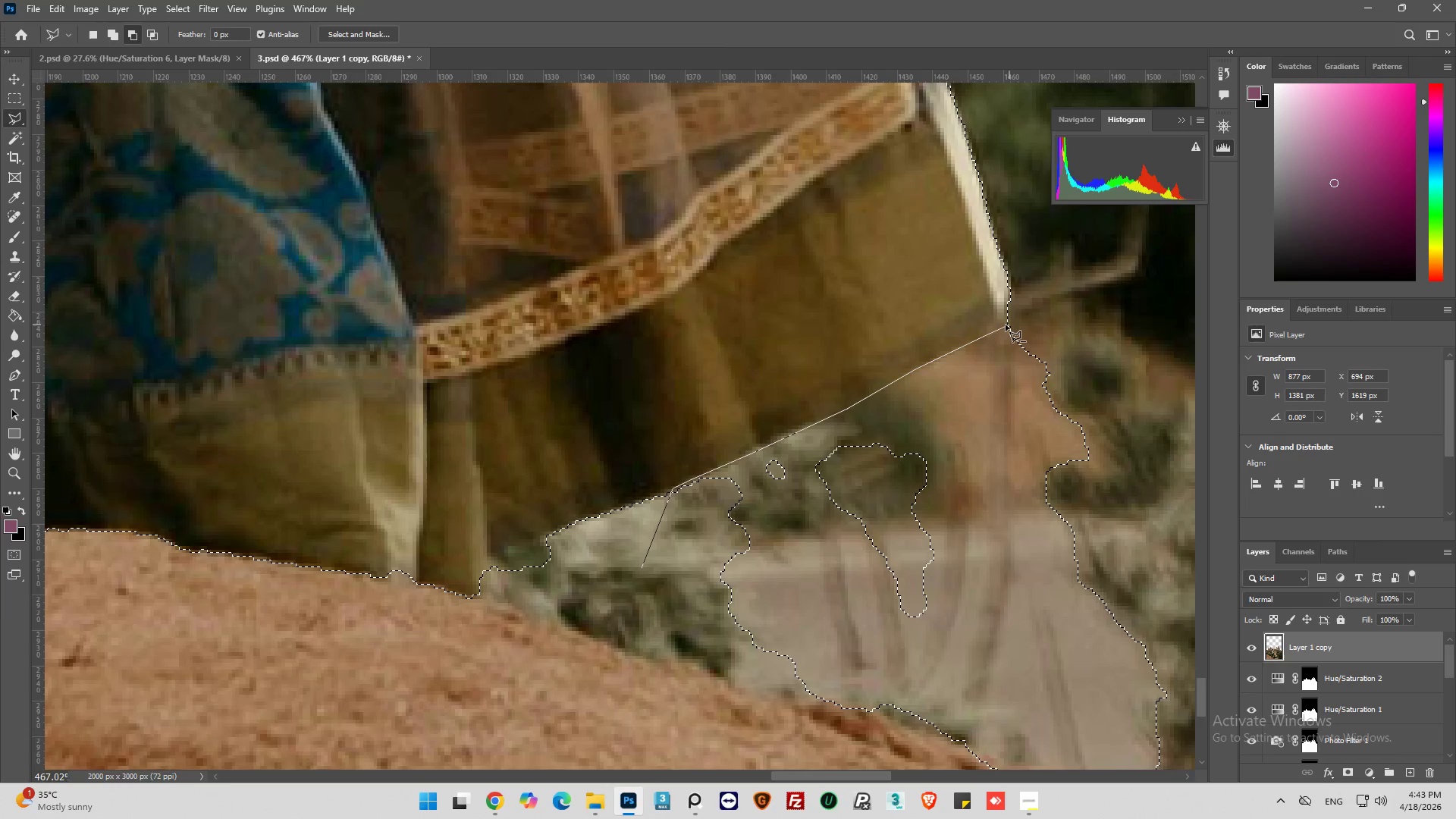 
left_click_drag(start_coordinate=[999, 324], to_coordinate=[1006, 321])
 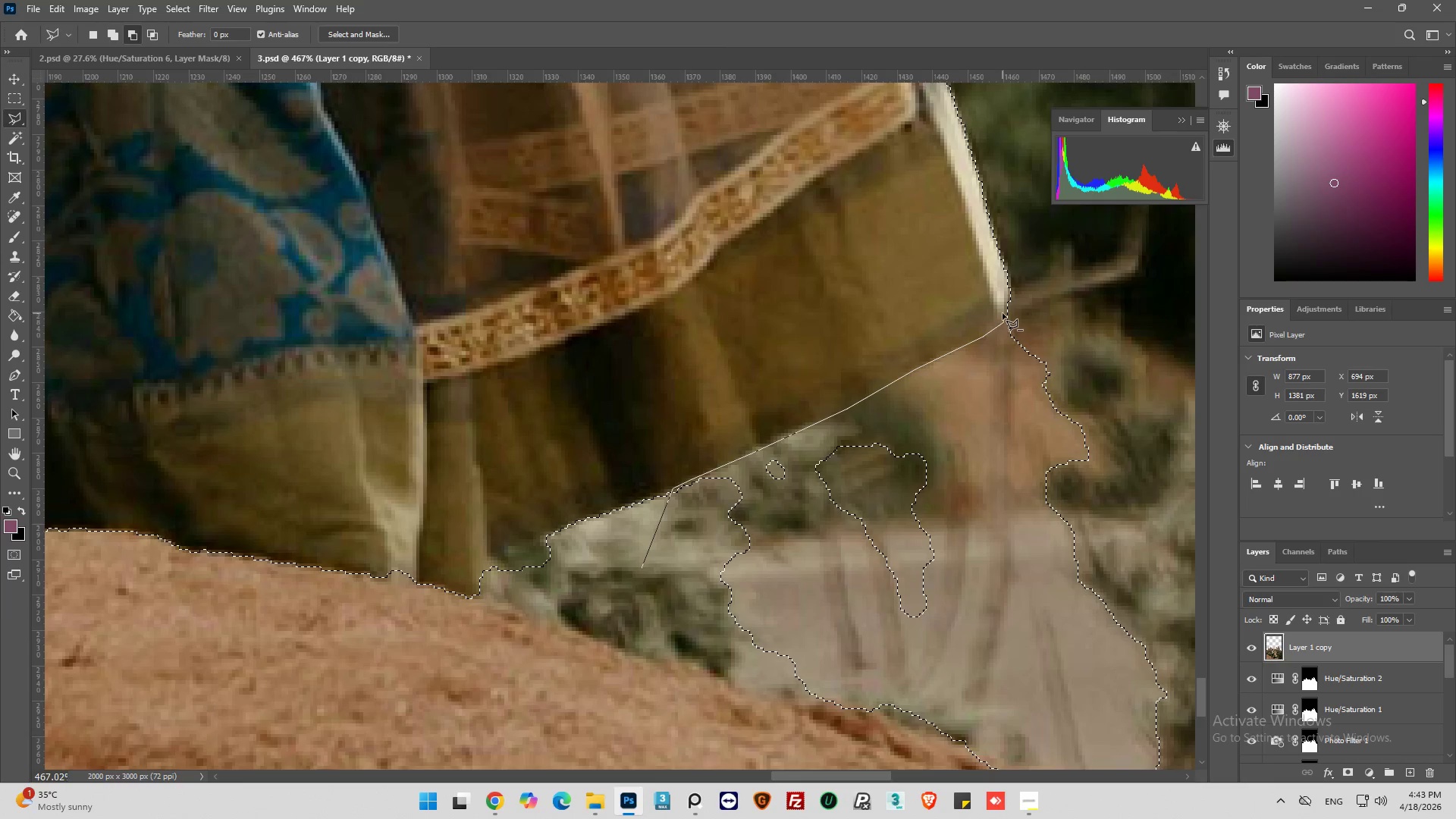 
left_click_drag(start_coordinate=[1003, 312], to_coordinate=[1006, 307])
 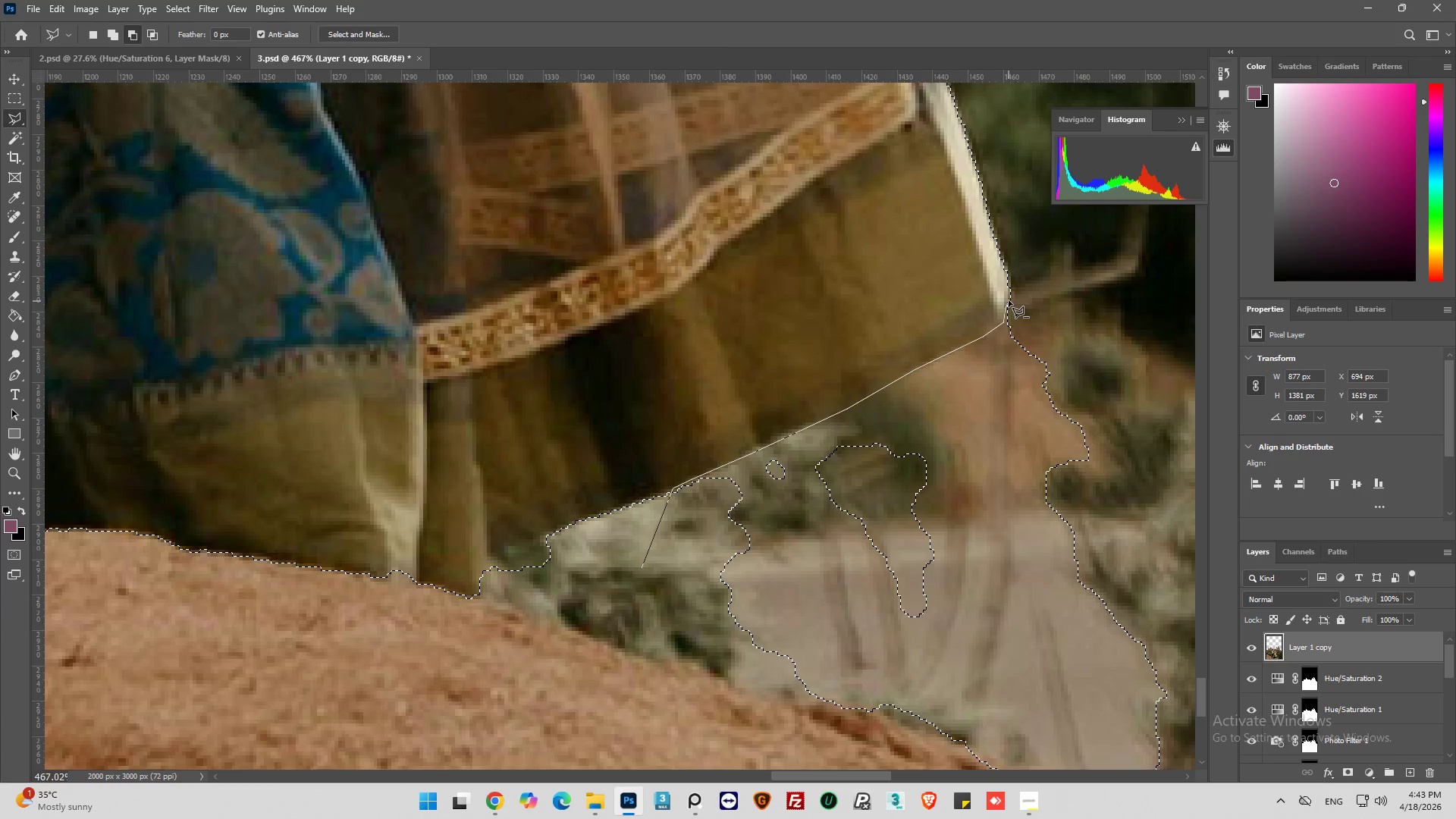 
left_click_drag(start_coordinate=[1009, 299], to_coordinate=[1015, 287])
 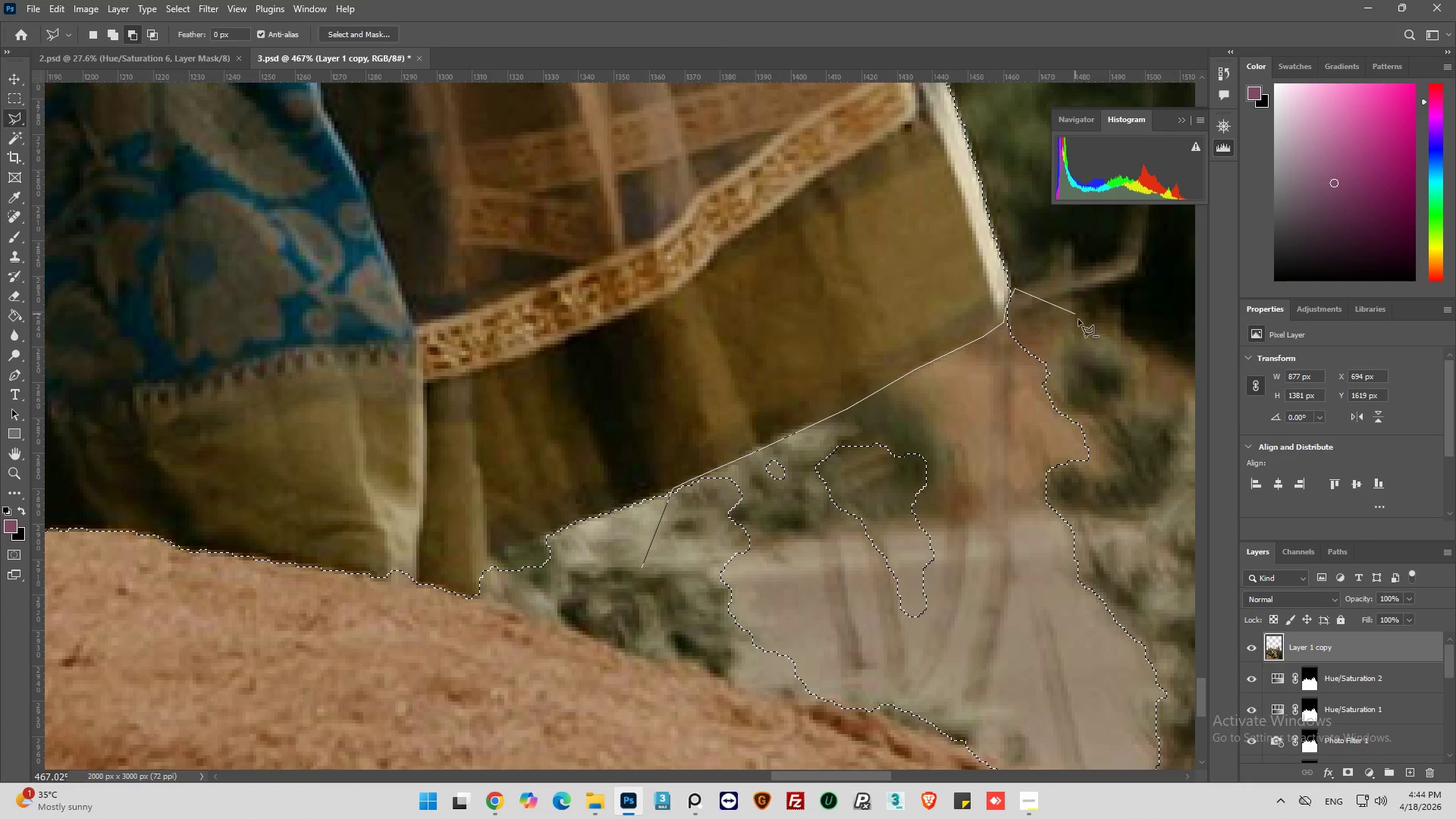 
left_click_drag(start_coordinate=[1078, 319], to_coordinate=[1128, 392])
 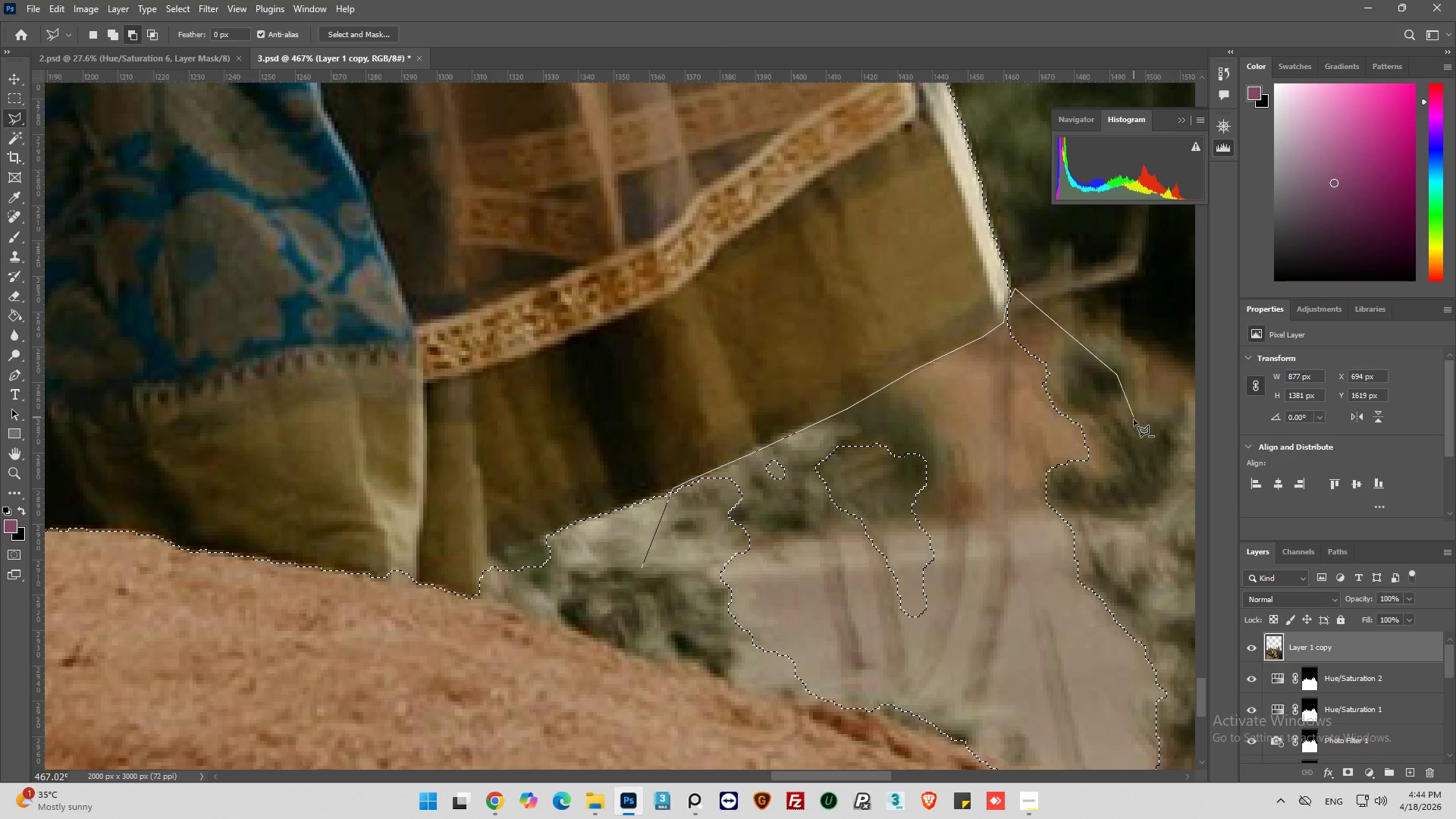 
left_click_drag(start_coordinate=[1134, 429], to_coordinate=[1144, 488])
 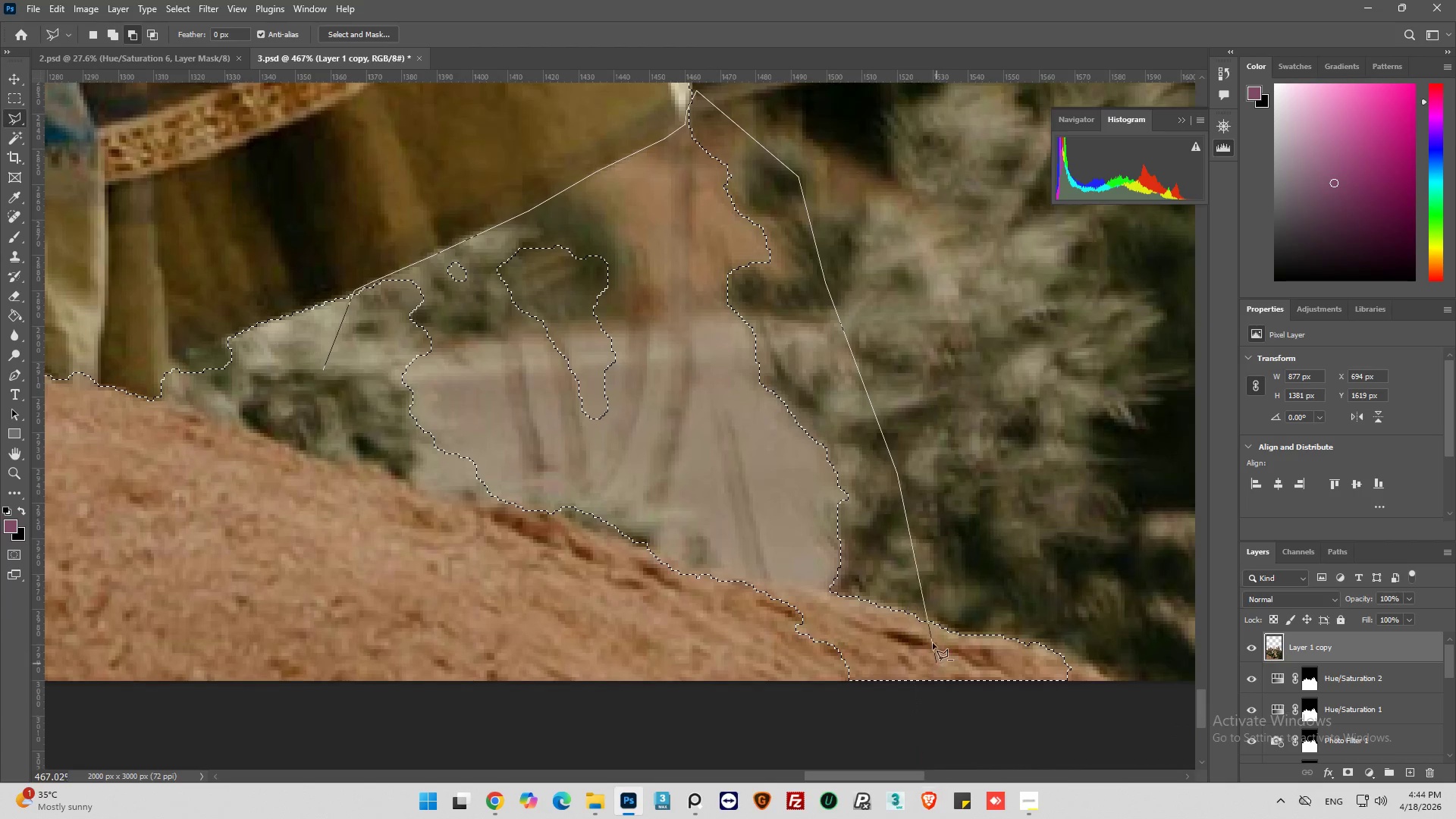 
left_click_drag(start_coordinate=[994, 588], to_coordinate=[1043, 595])
 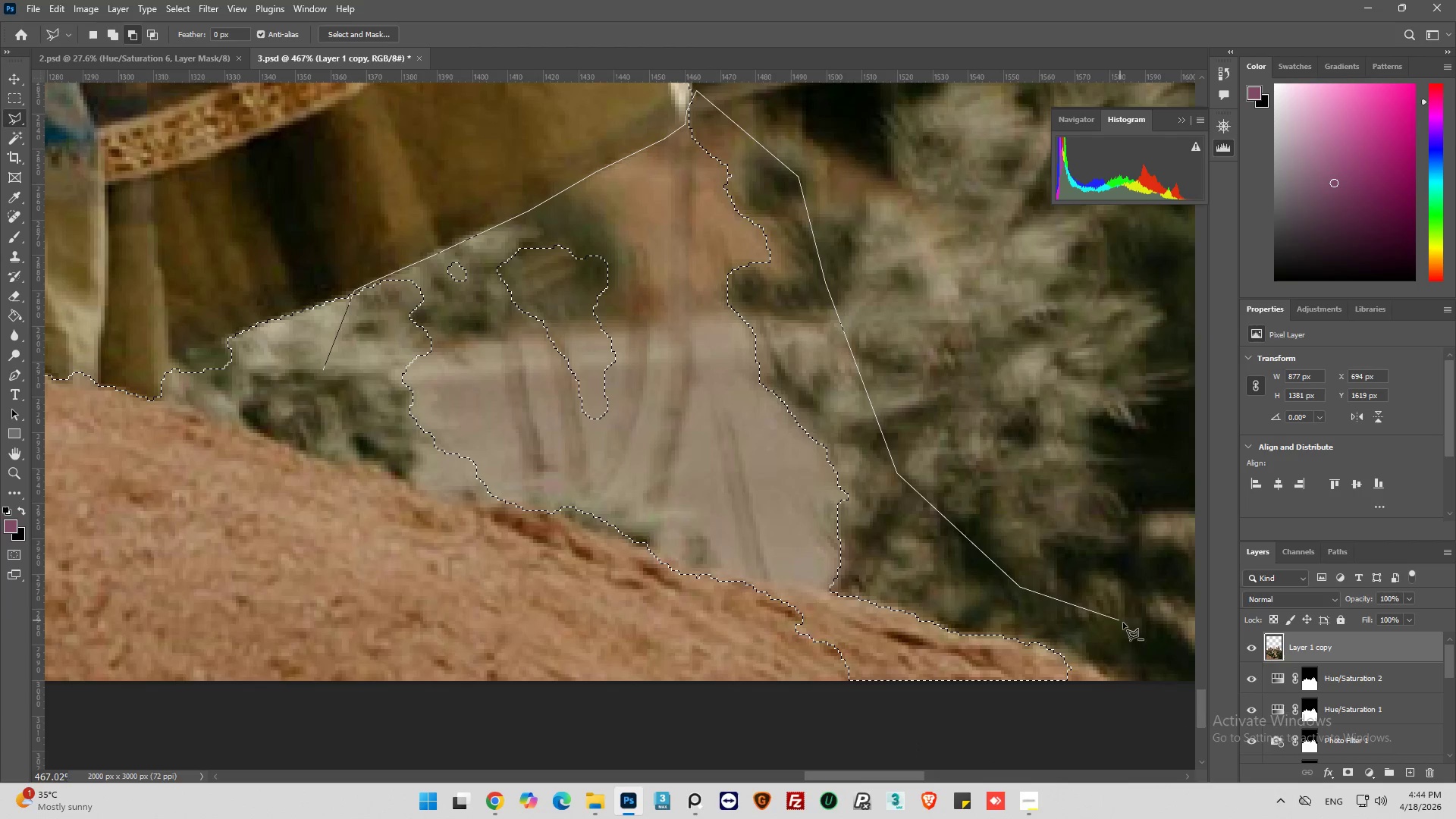 
left_click_drag(start_coordinate=[1123, 623], to_coordinate=[1124, 628])
 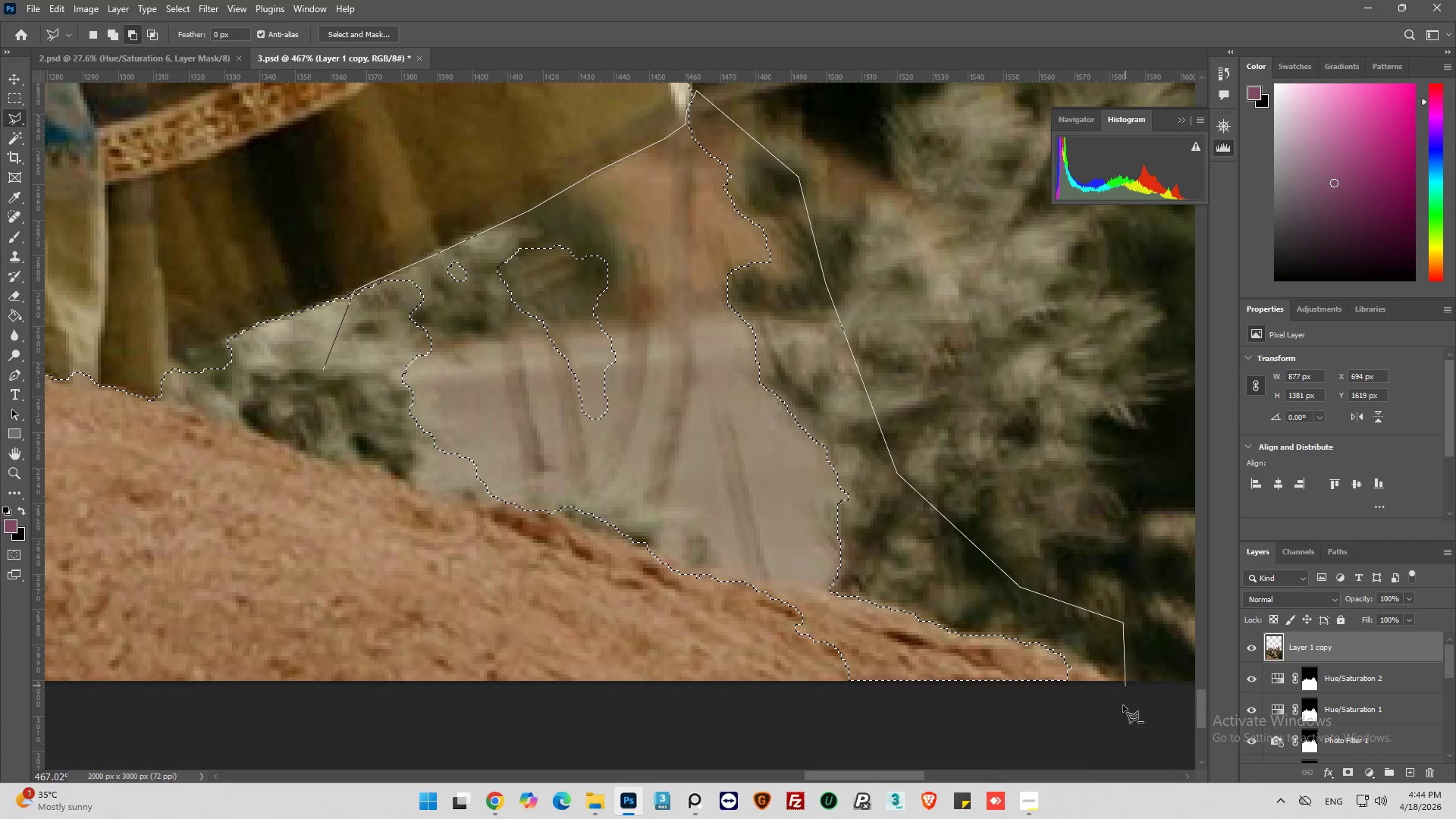 
left_click_drag(start_coordinate=[1123, 706], to_coordinate=[1118, 713])
 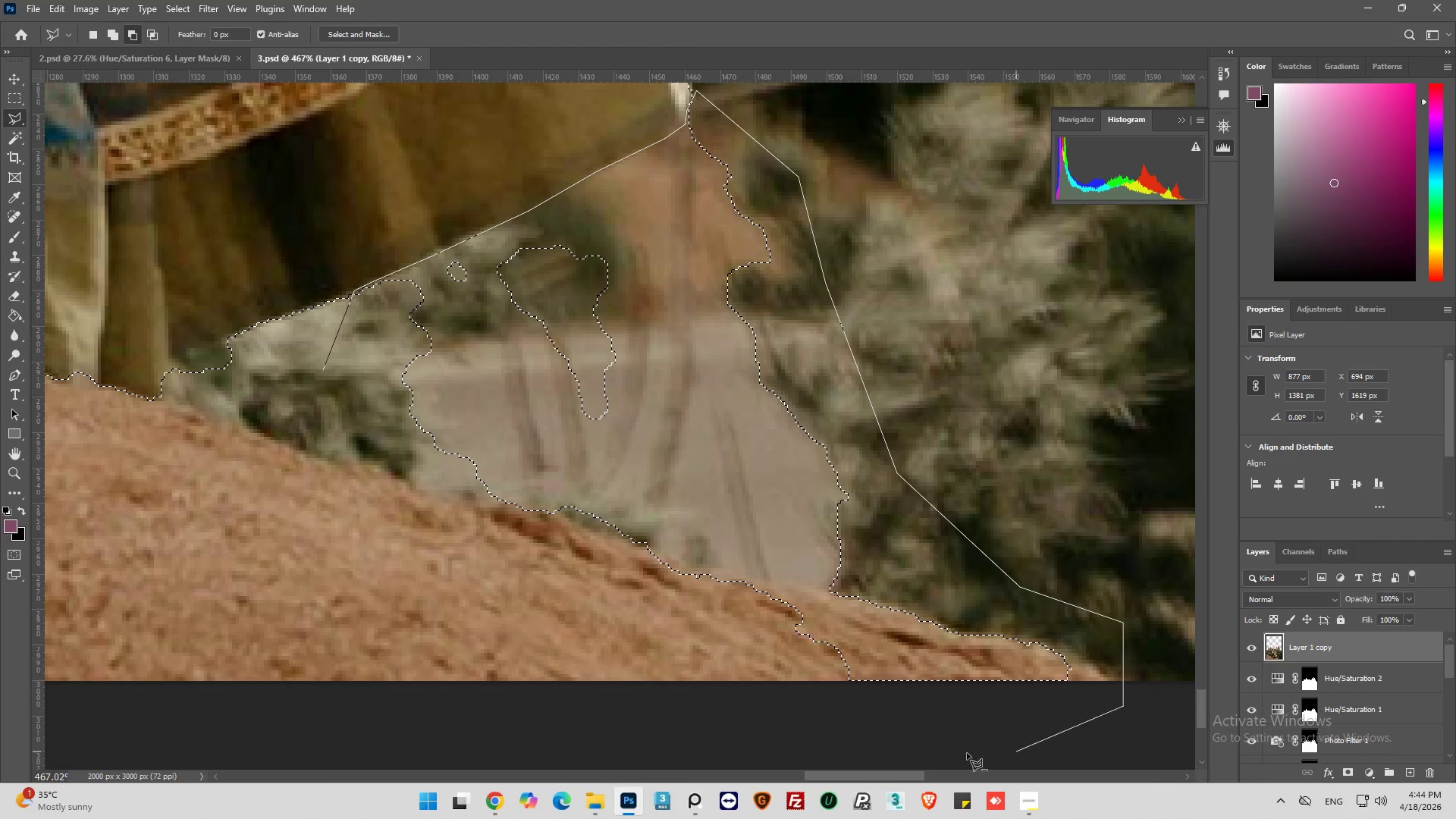 
left_click_drag(start_coordinate=[959, 755], to_coordinate=[786, 748])
 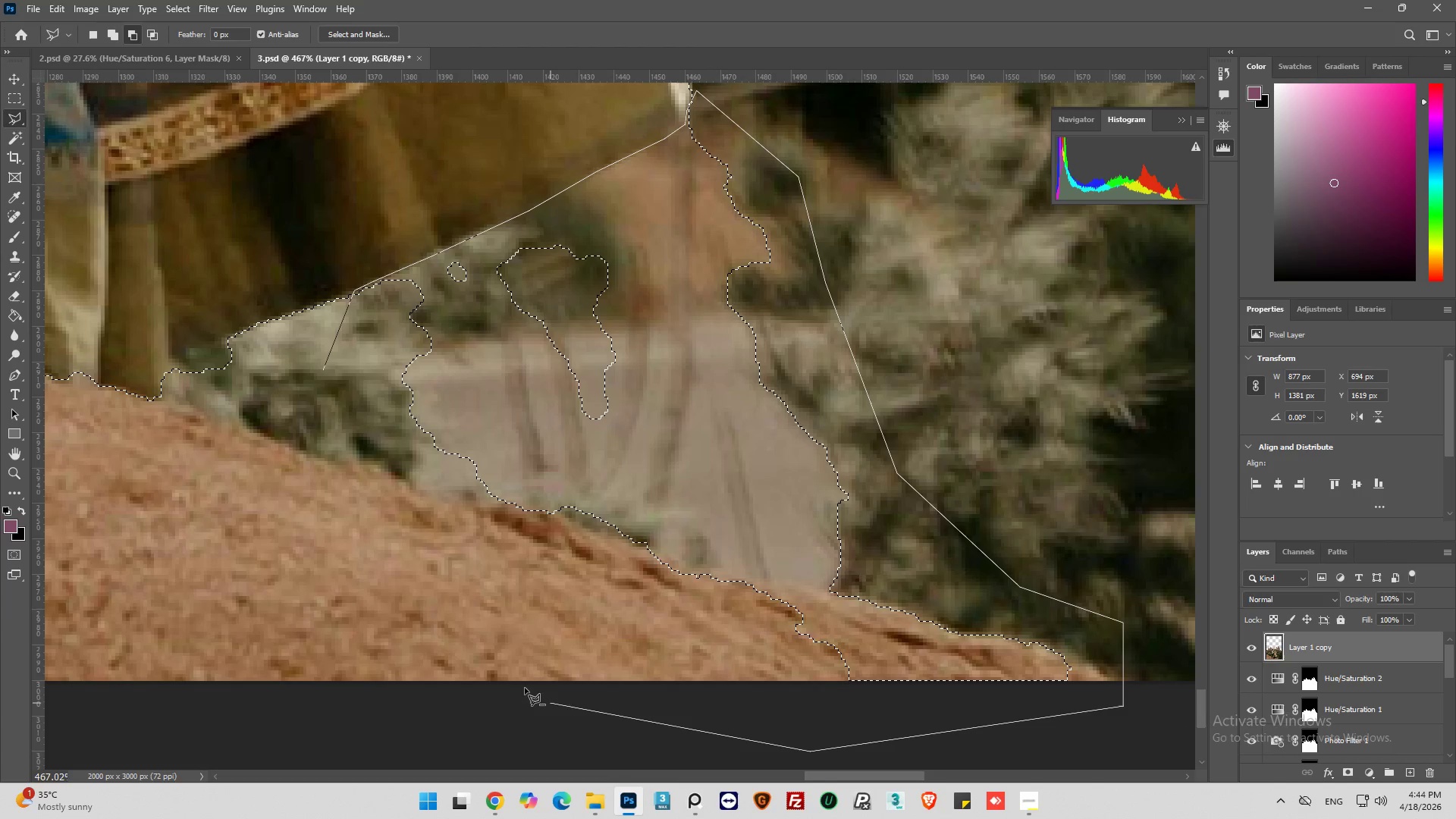 
left_click_drag(start_coordinate=[495, 676], to_coordinate=[453, 662])
 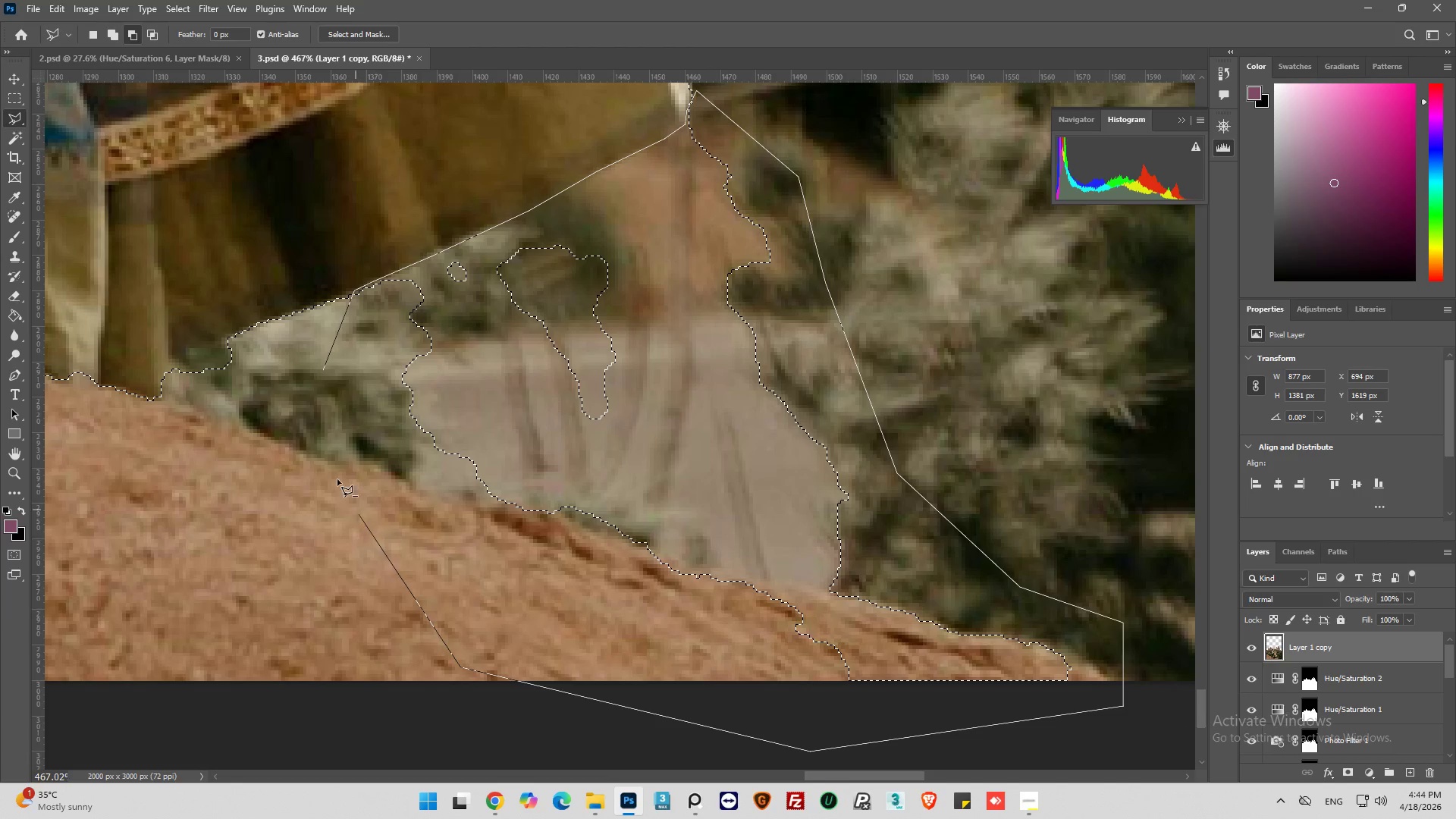 
left_click_drag(start_coordinate=[337, 476], to_coordinate=[326, 442])
 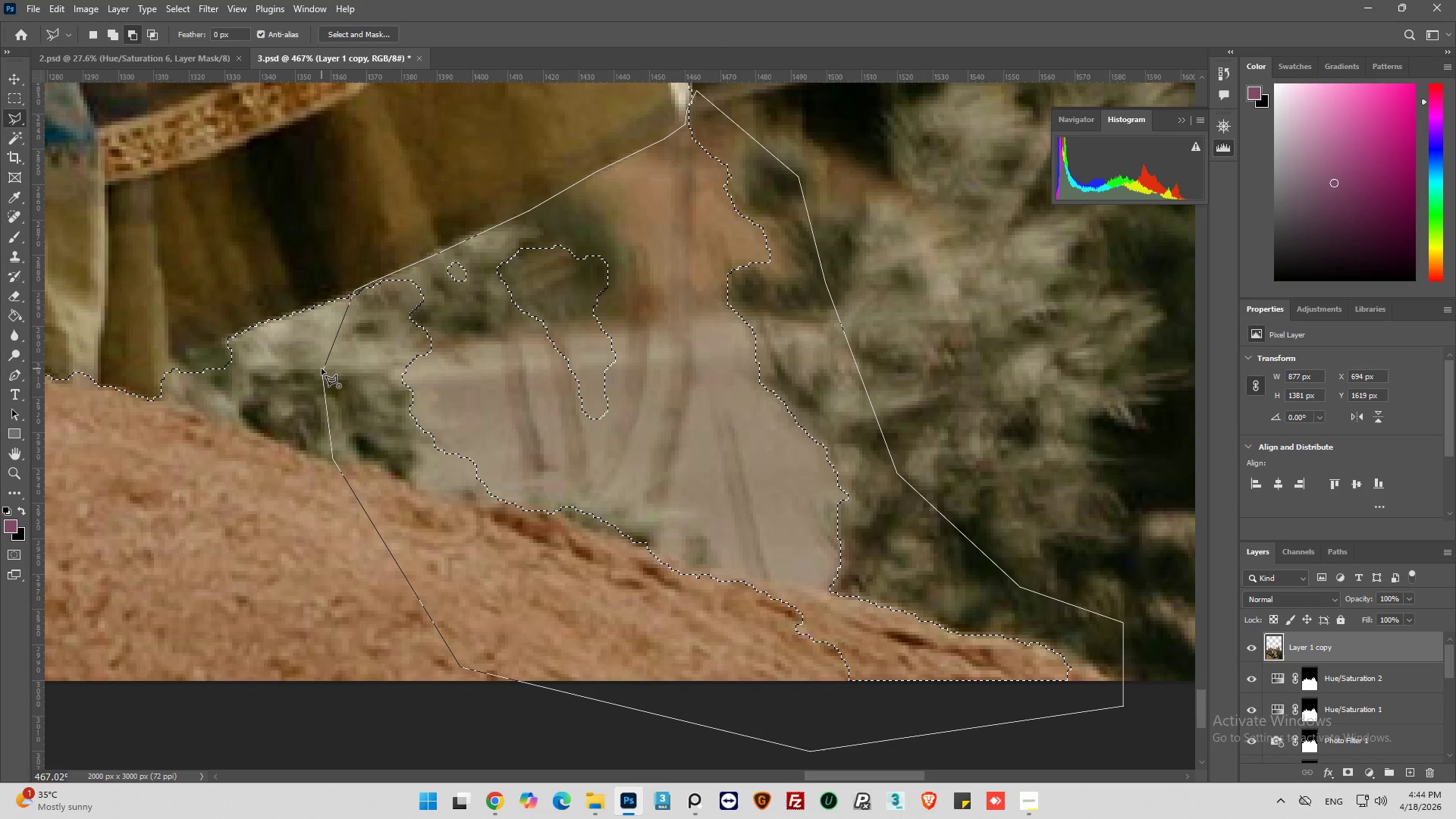 
left_click([322, 369])
 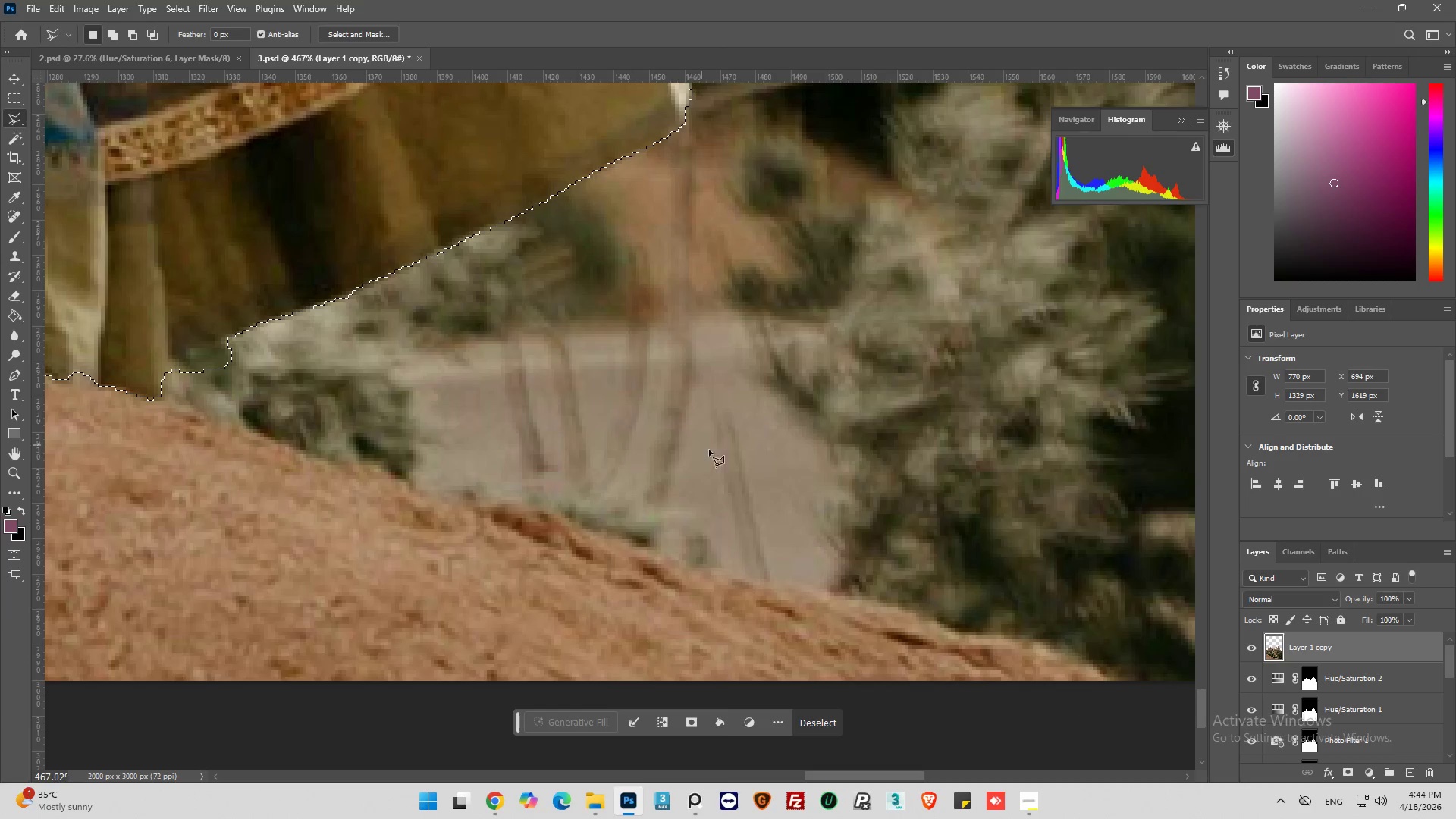 
hold_key(key=AltLeft, duration=0.97)
scroll: coordinate [844, 498], scroll_direction: down, amount: 16.0
 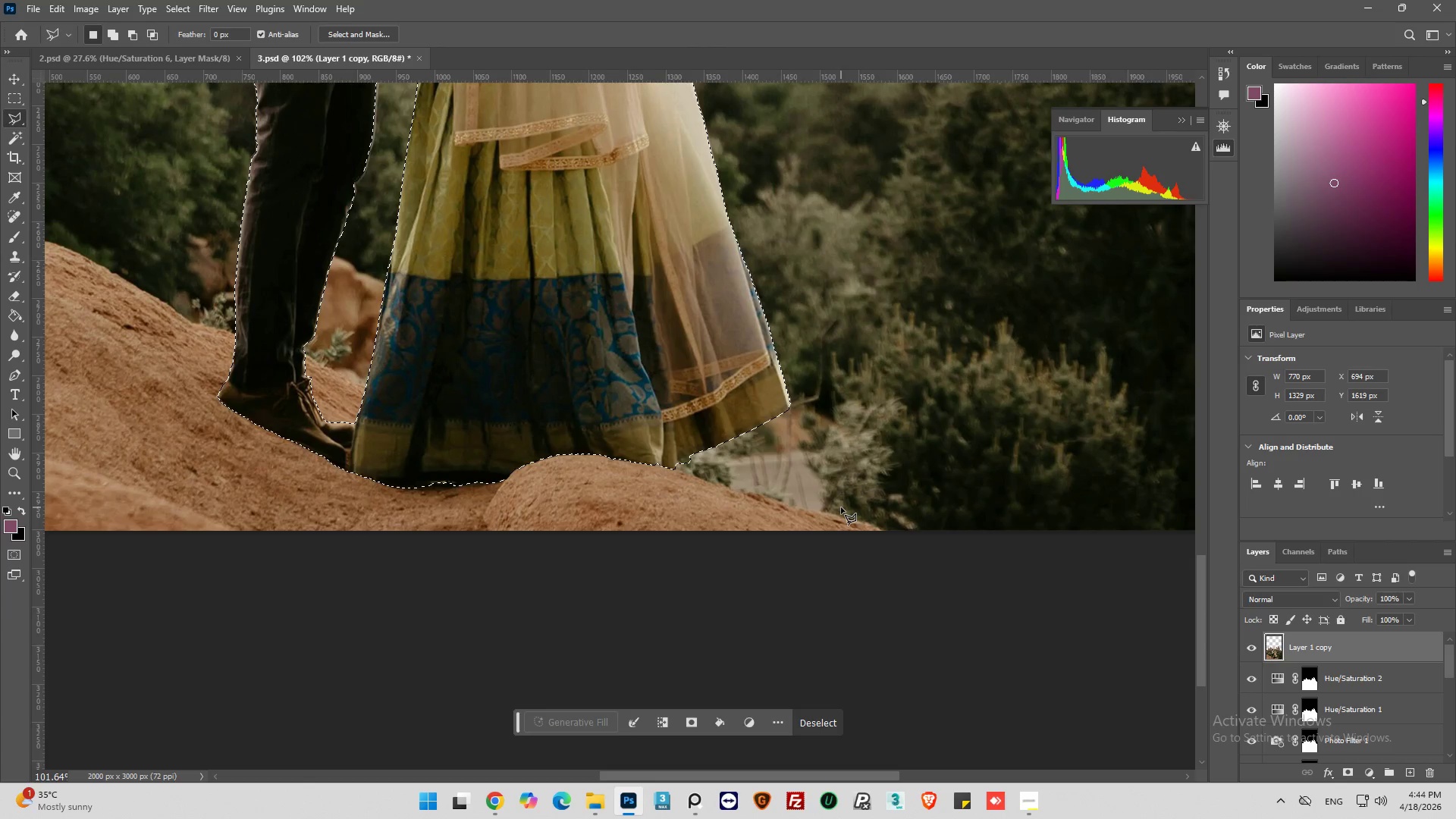 
scroll: coordinate [841, 508], scroll_direction: up, amount: 4.0
 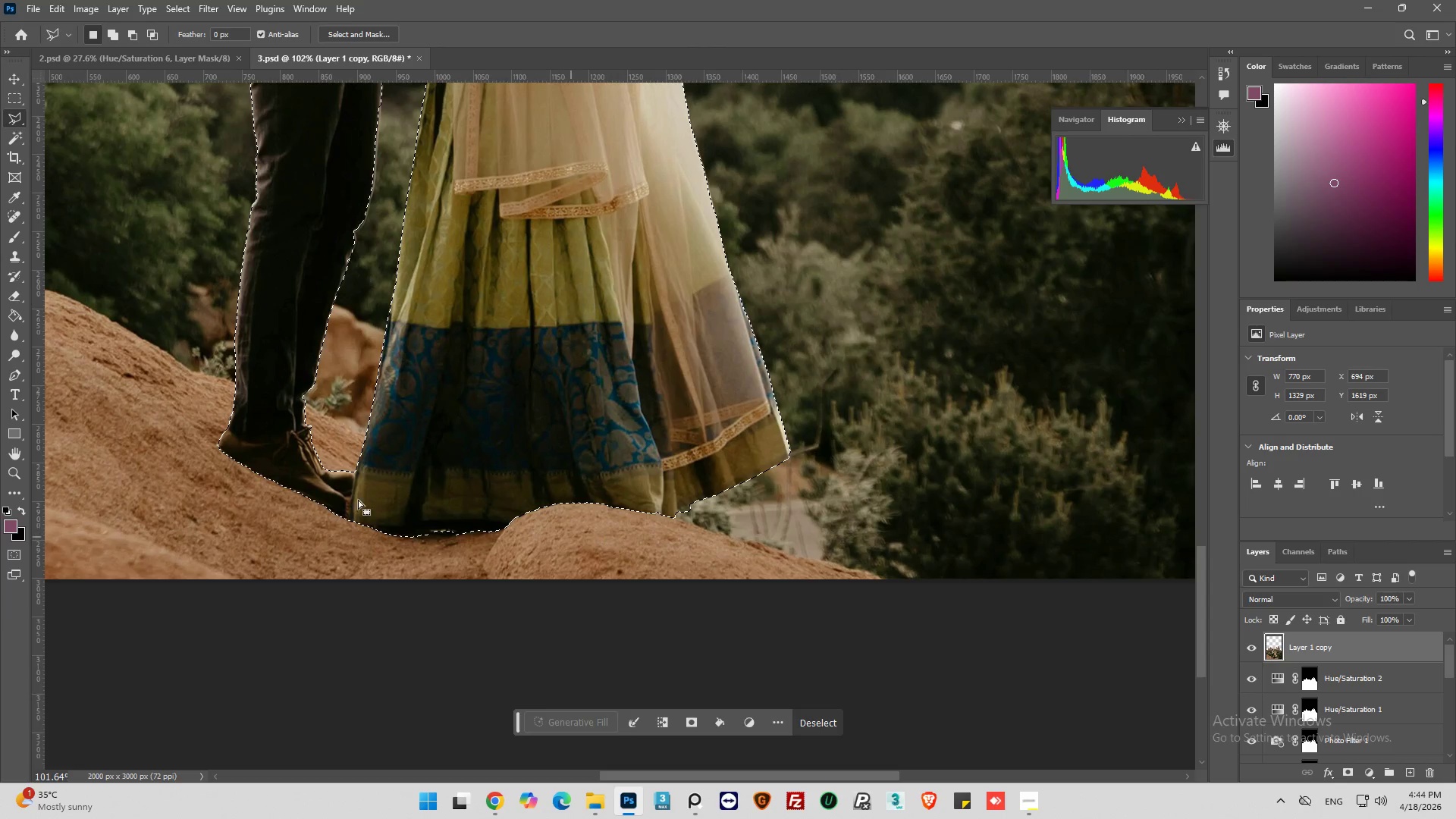 
hold_key(key=AltLeft, duration=1.66)
 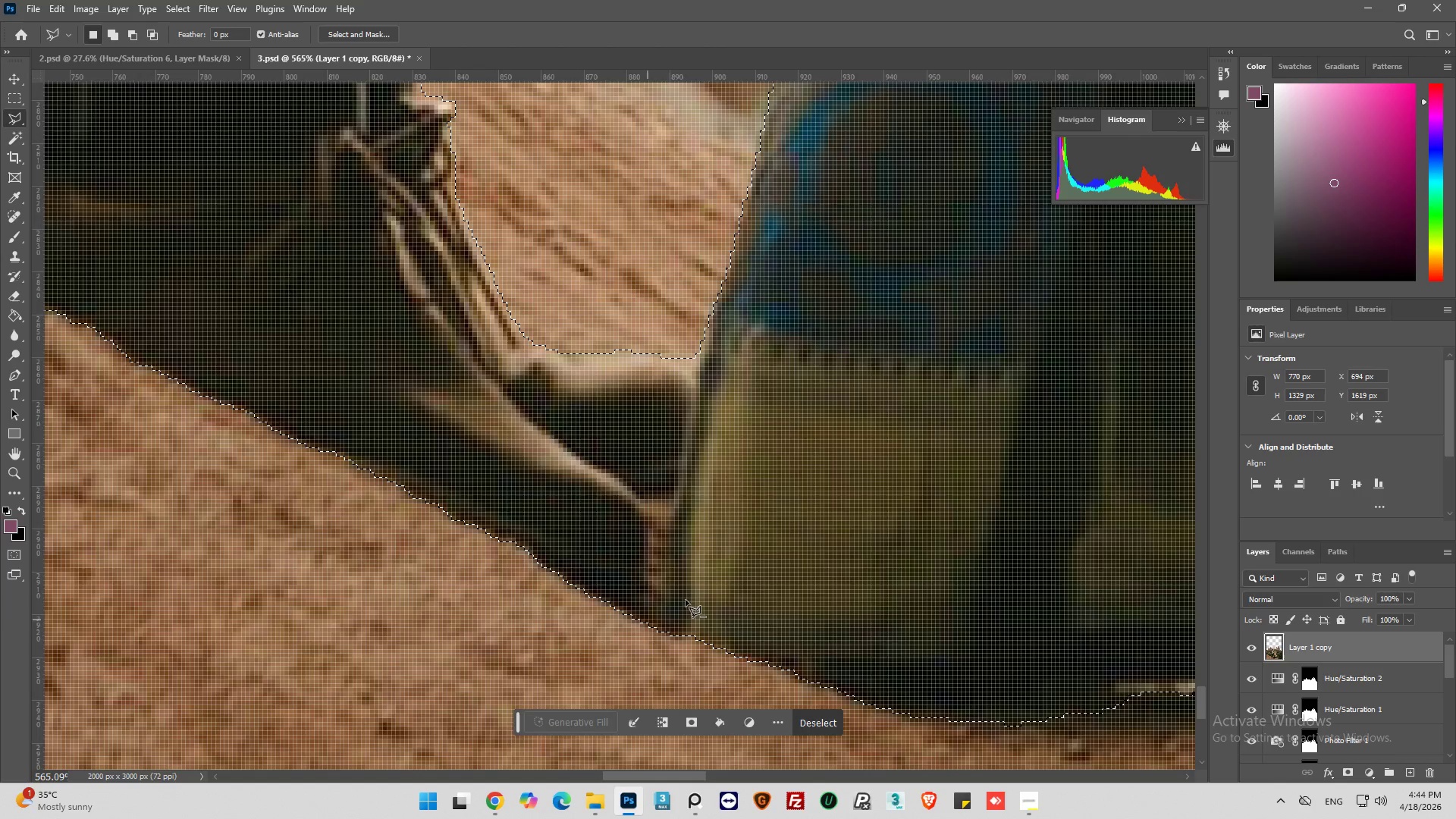 
hold_key(key=AltLeft, duration=0.42)
 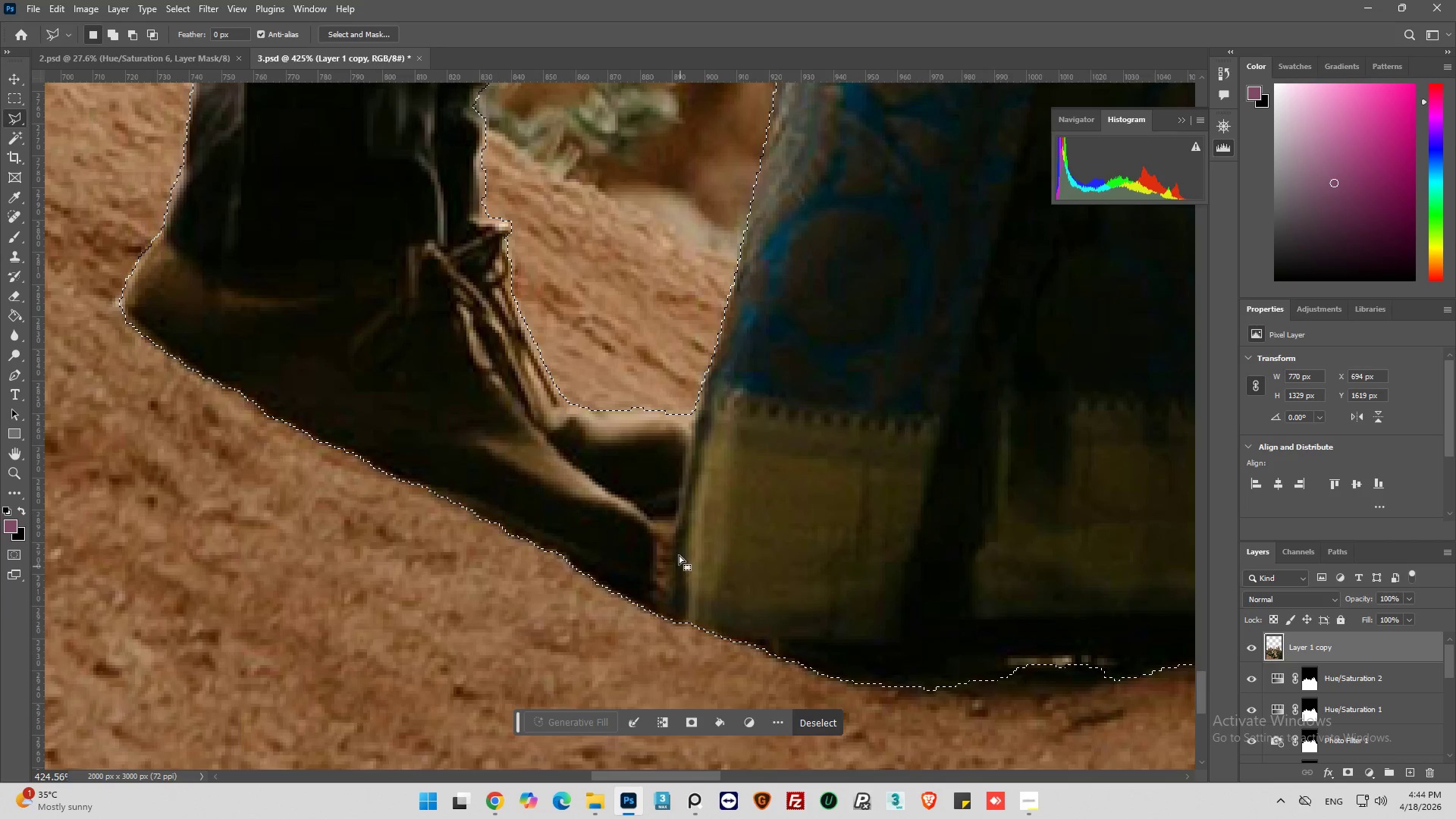 
scroll: coordinate [577, 620], scroll_direction: up, amount: 13.0
 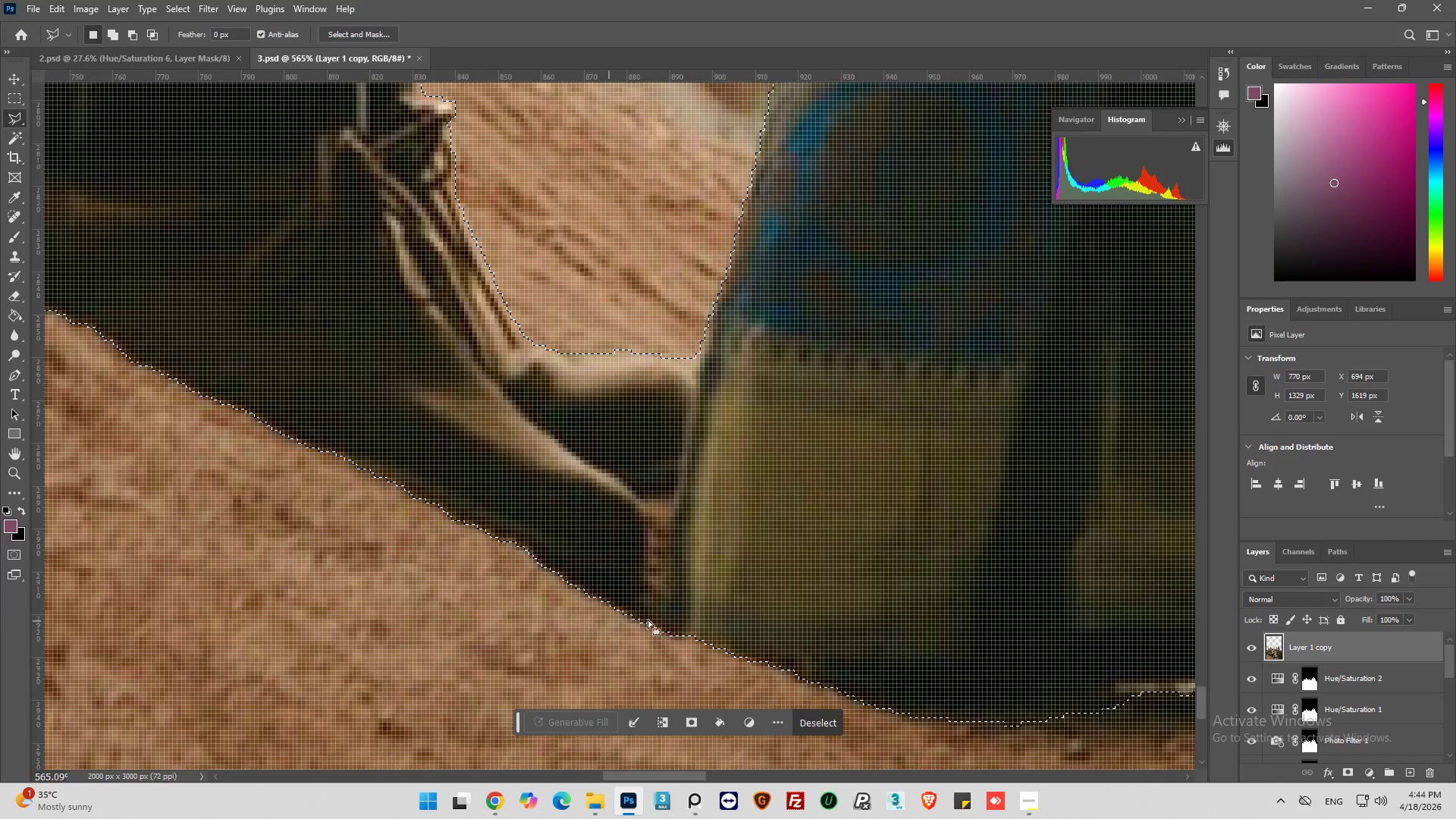 
scroll: coordinate [680, 579], scroll_direction: down, amount: 3.0
 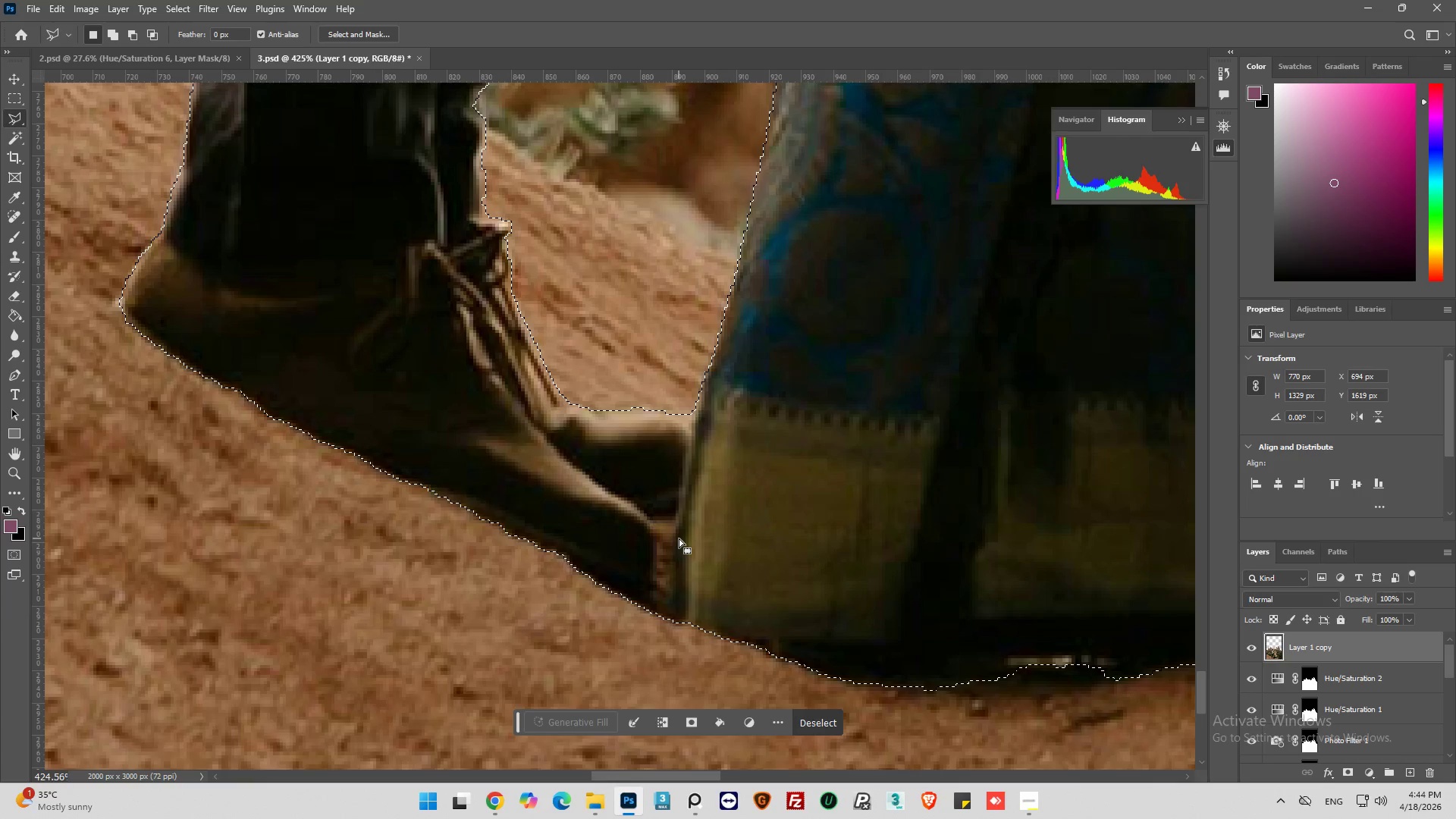 
wait(14.88)
 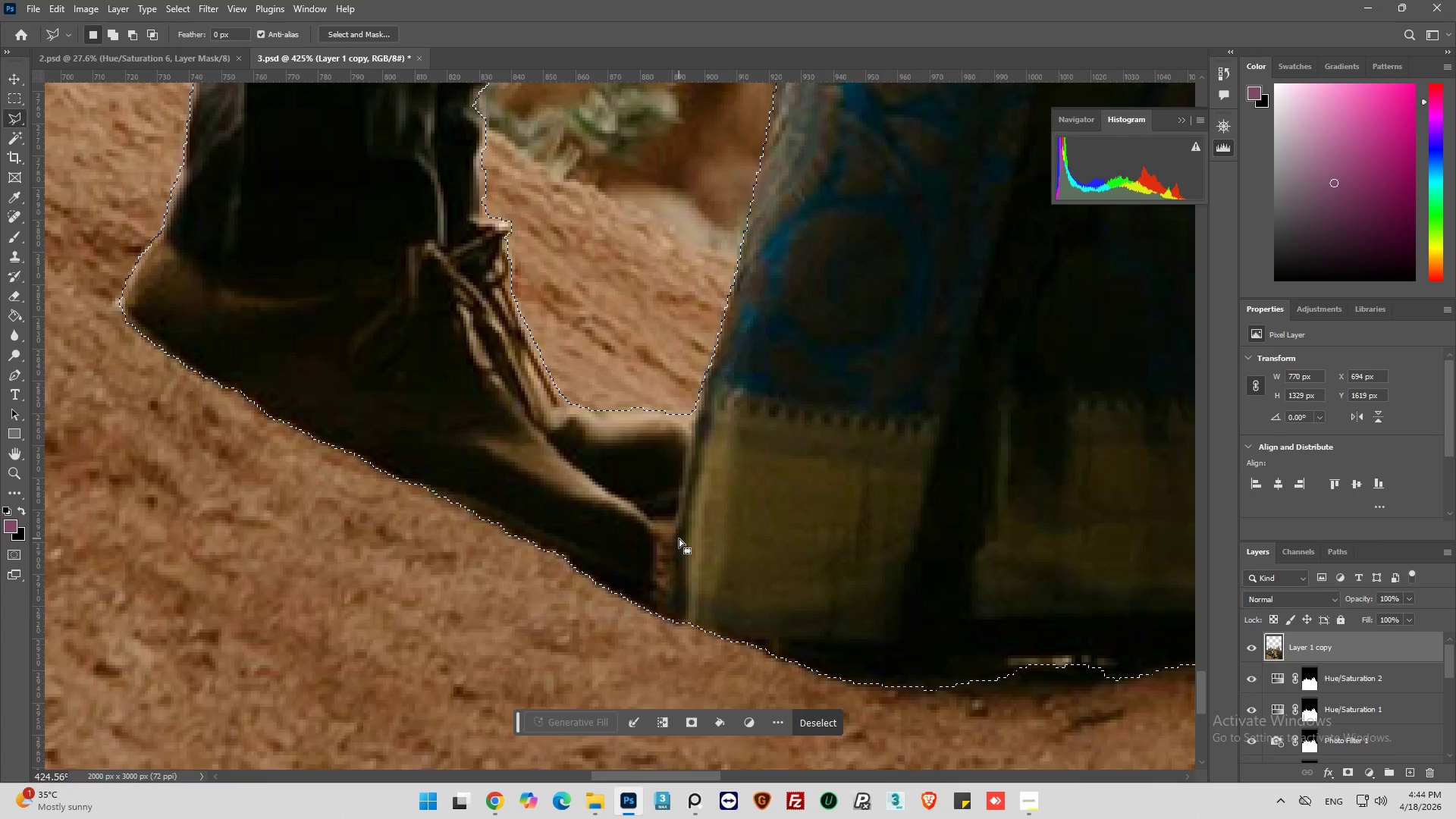 
key(Alt+AltLeft)
 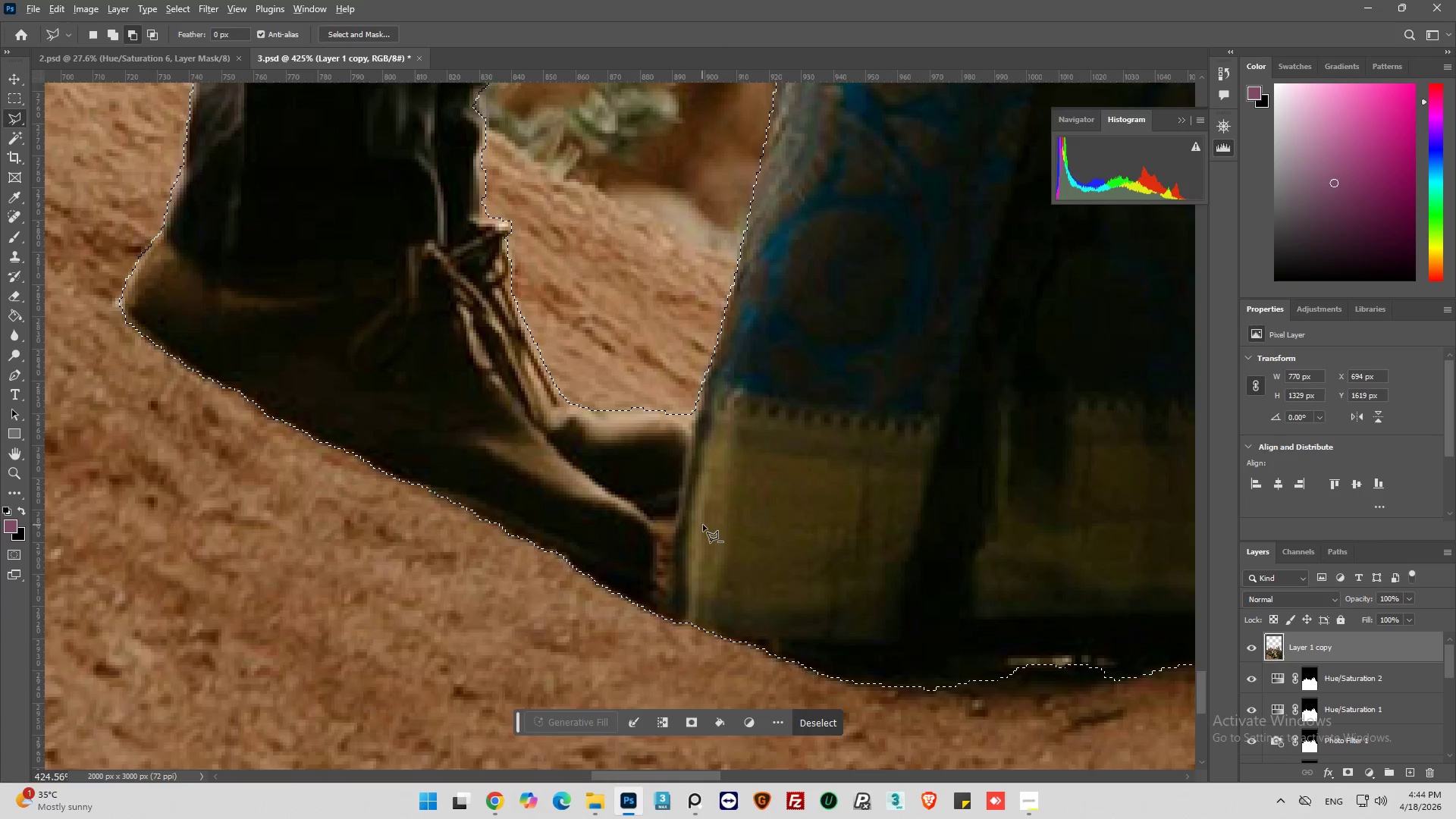 
key(Alt+AltLeft)
 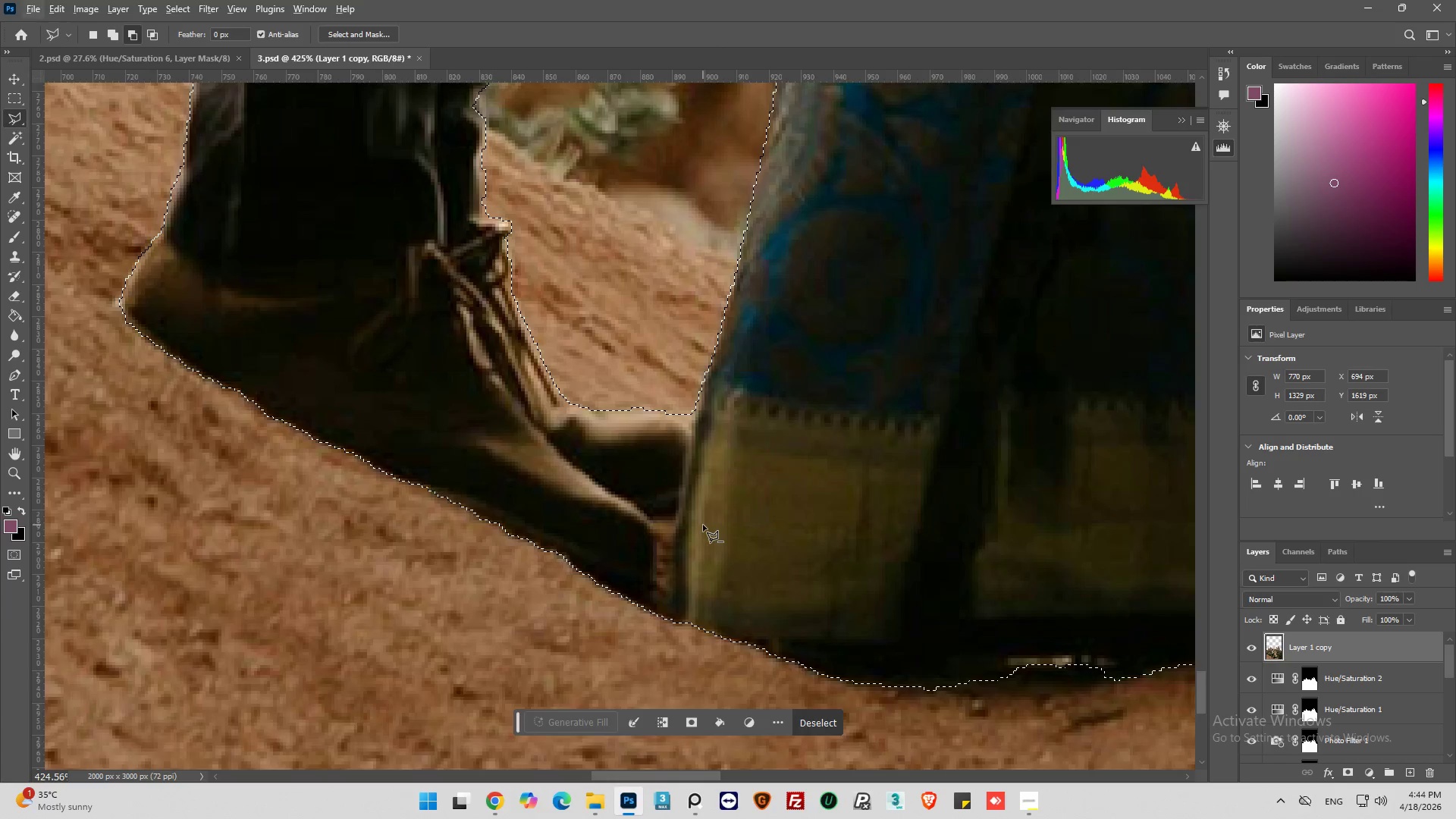 
scroll: coordinate [703, 525], scroll_direction: up, amount: 3.0
 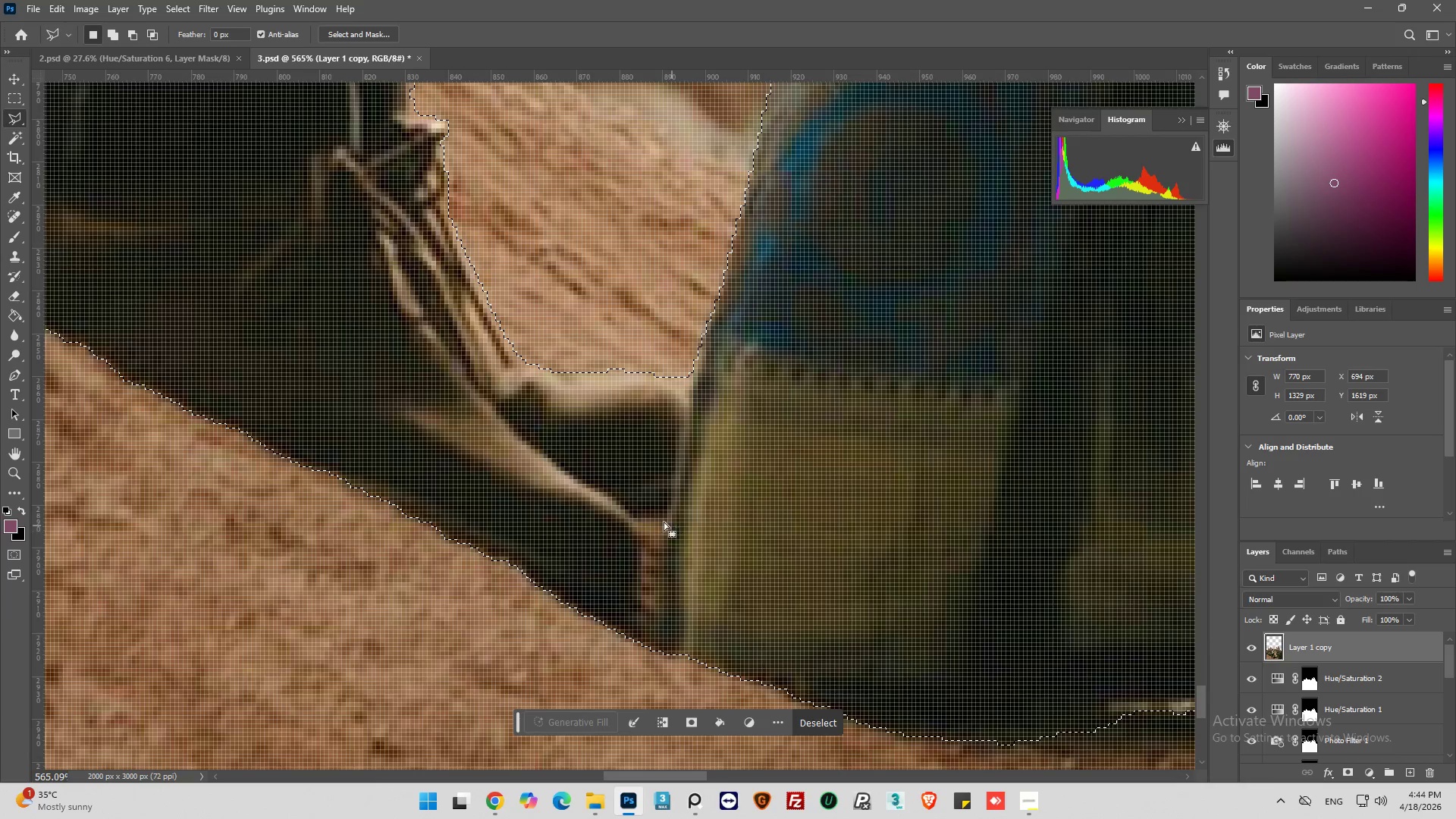 
hold_key(key=AltLeft, duration=1.3)
left_click([666, 514])
 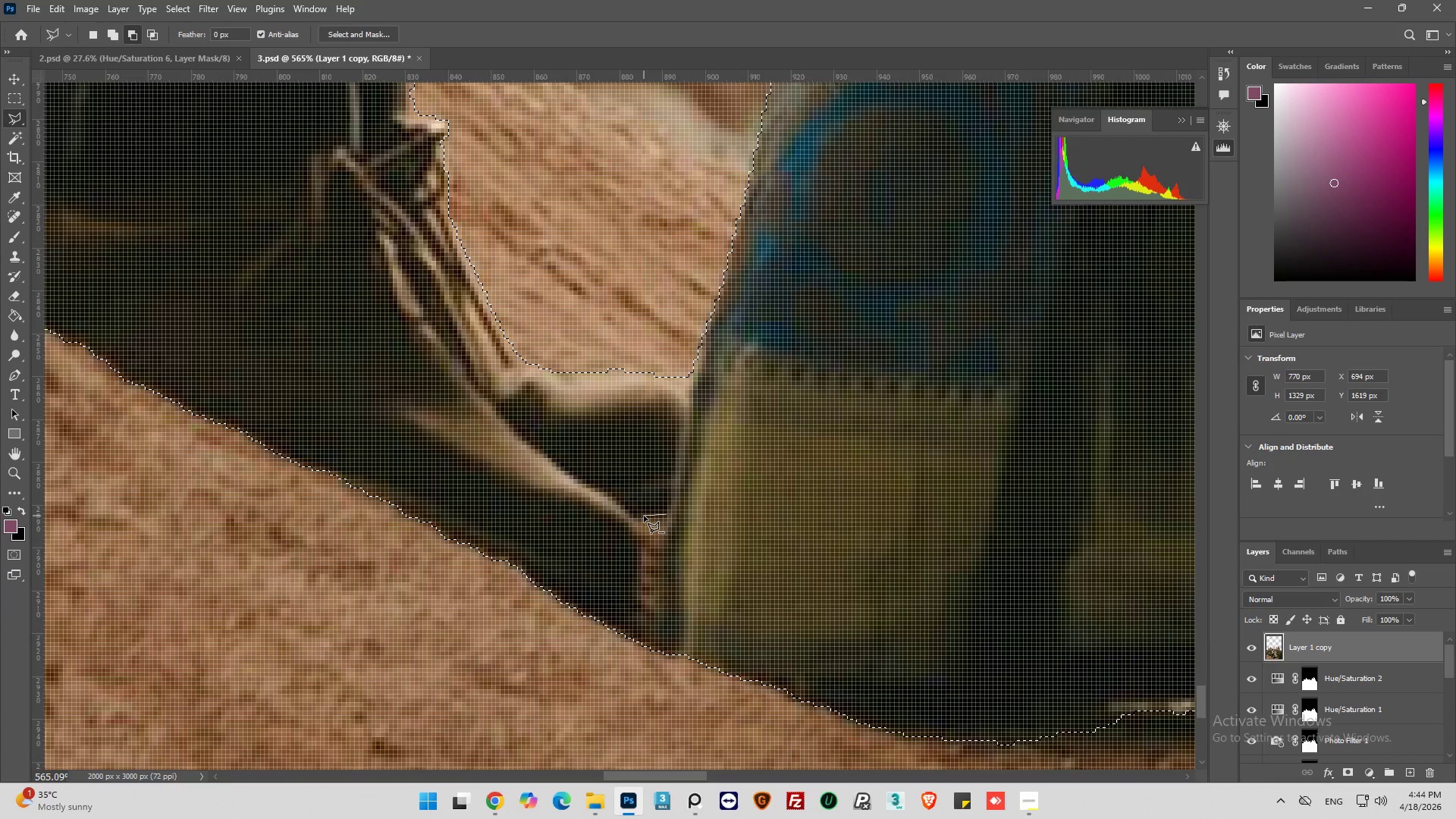 
left_click([643, 516])
 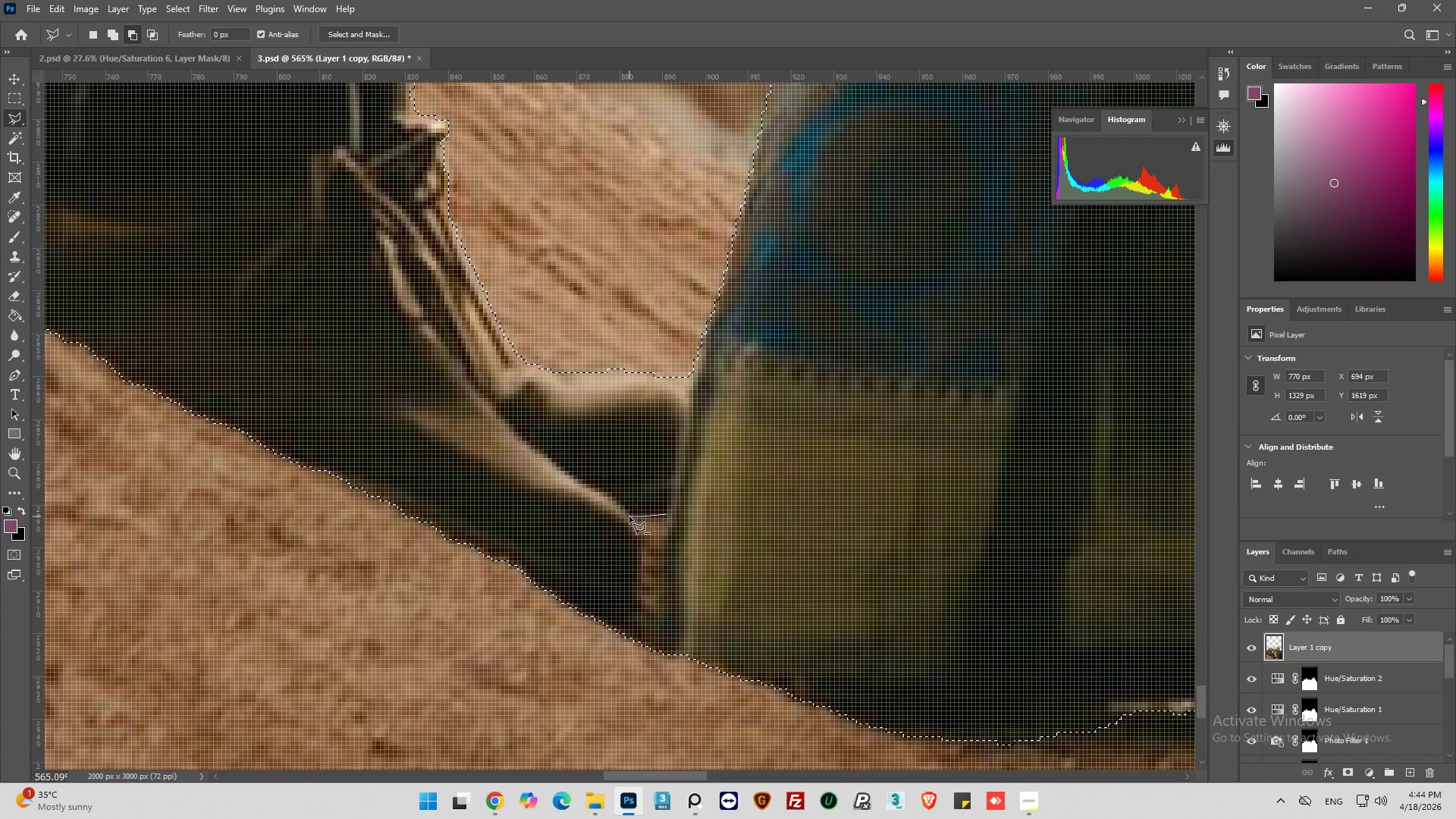 
left_click([629, 516])
 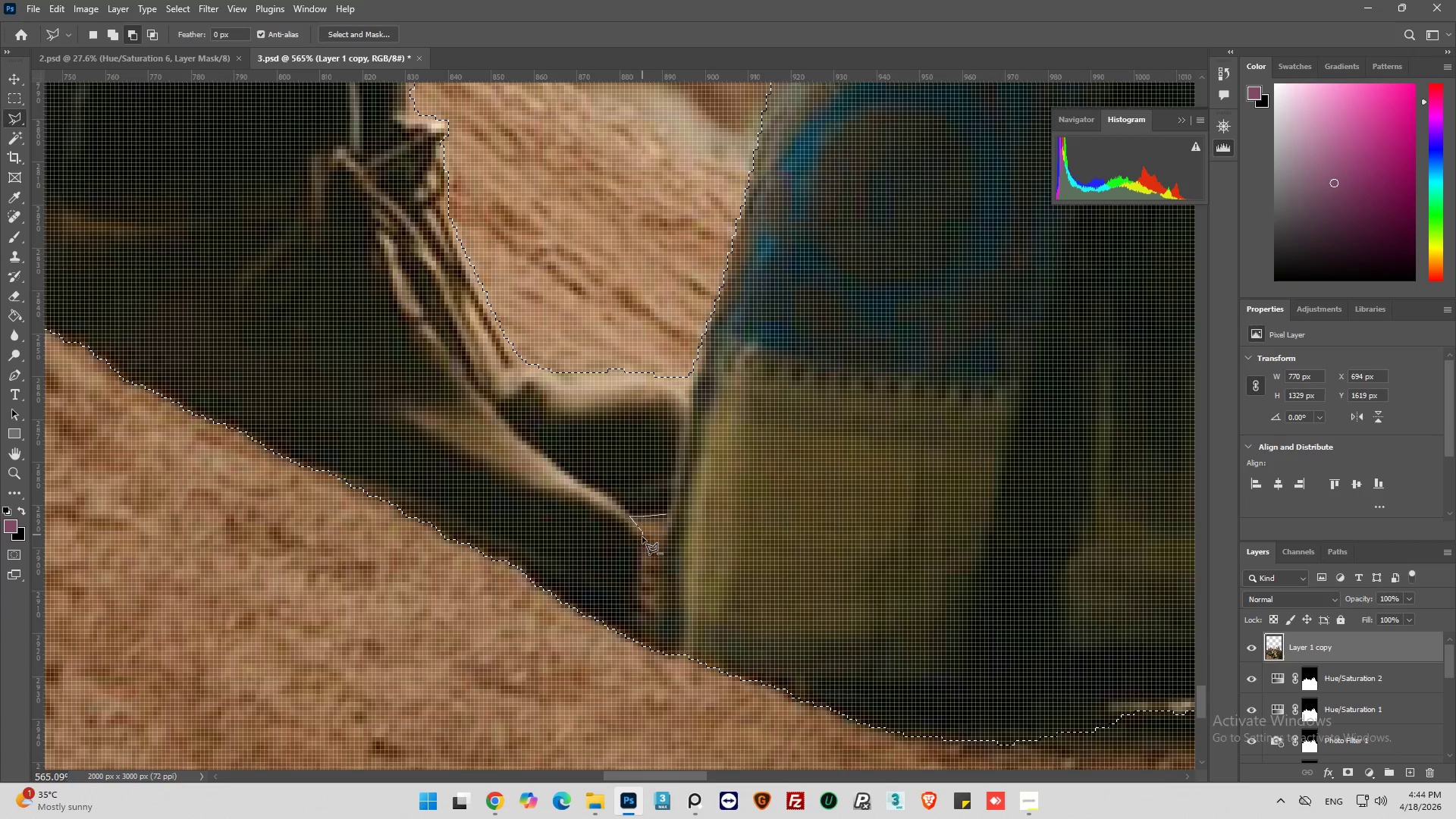 
left_click([643, 548])
 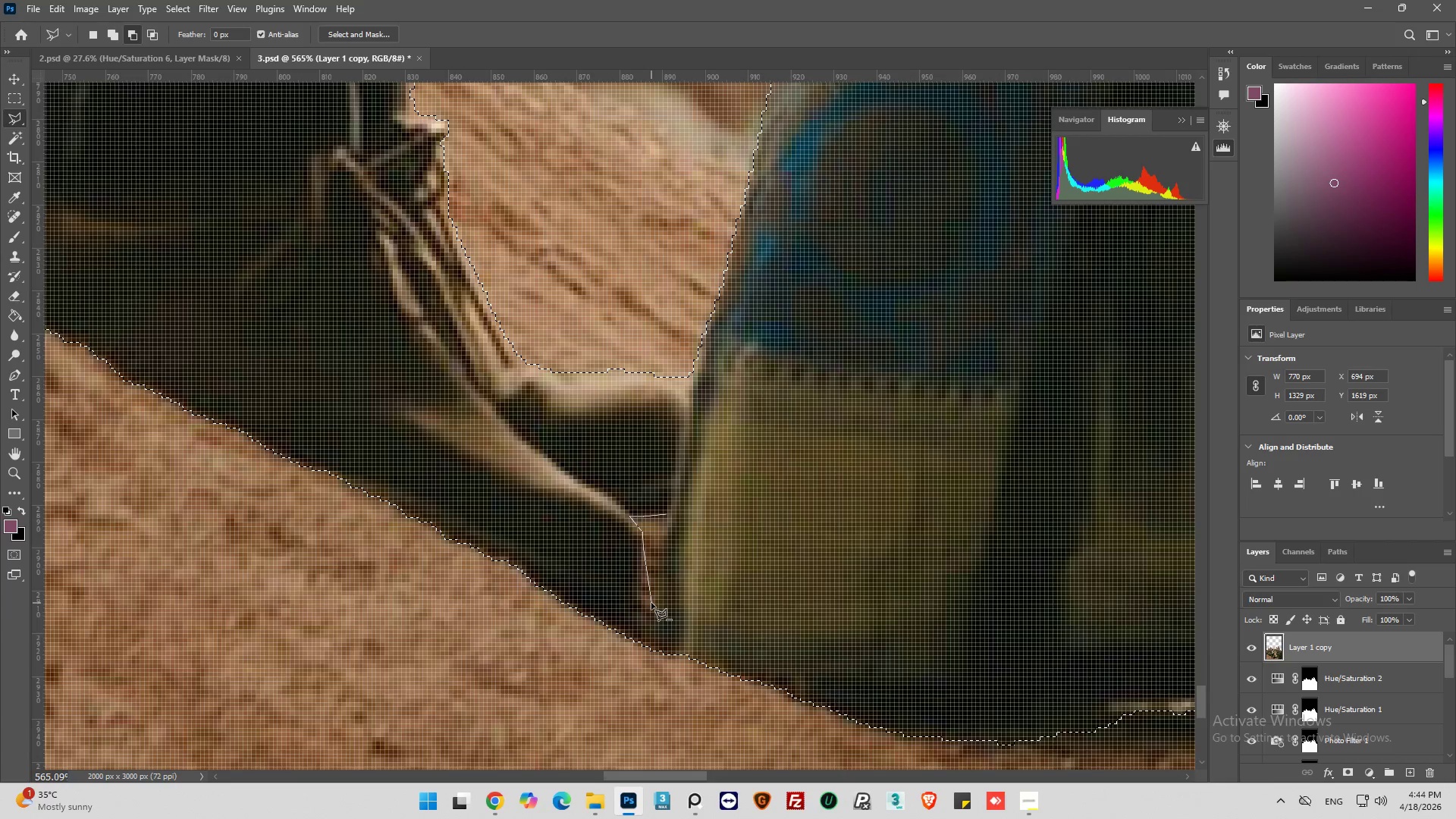 
key(Alt+AltLeft)
 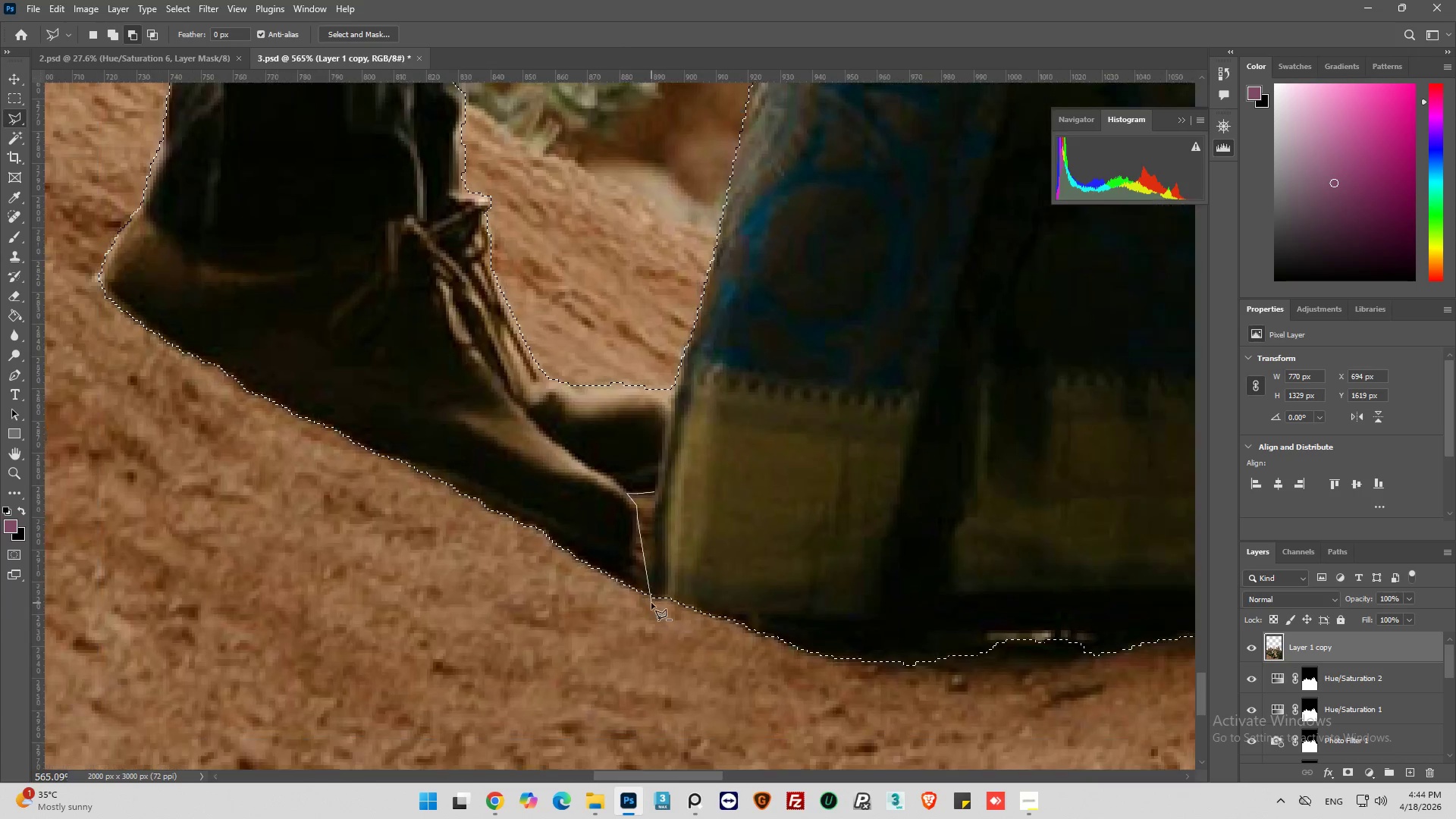 
scroll: coordinate [651, 603], scroll_direction: down, amount: 3.0
 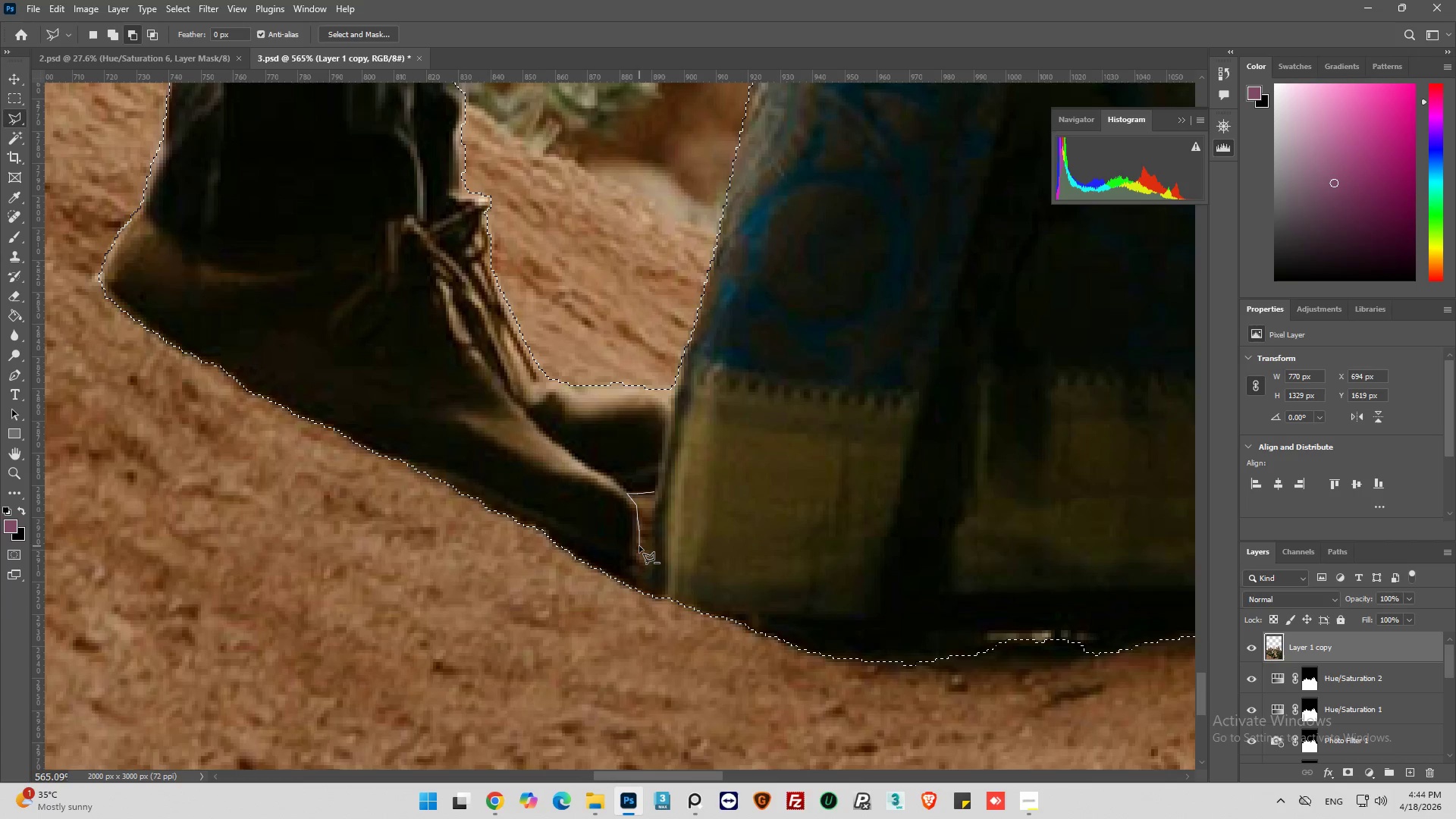 
left_click([637, 549])
 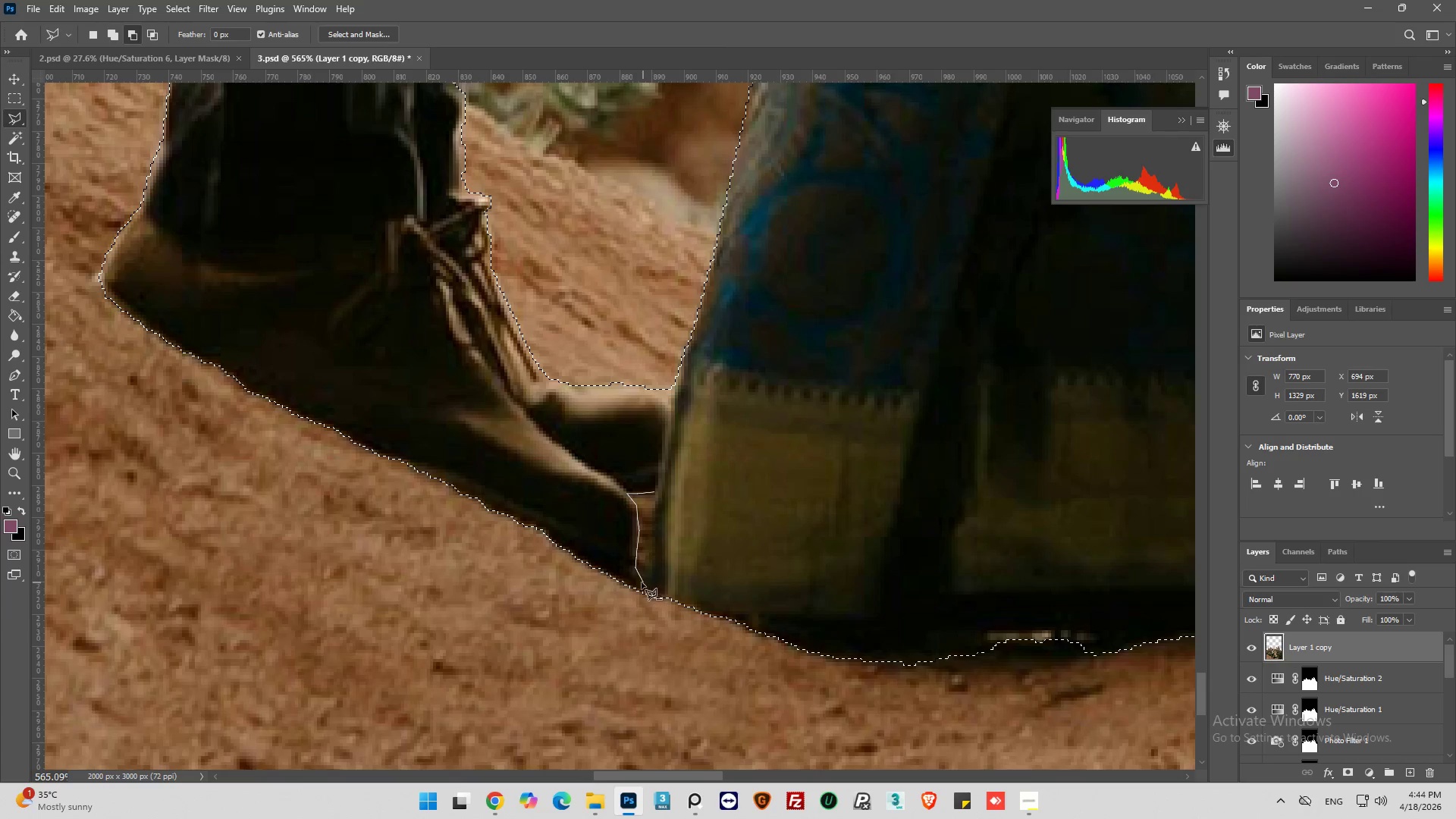 
left_click([637, 577])
 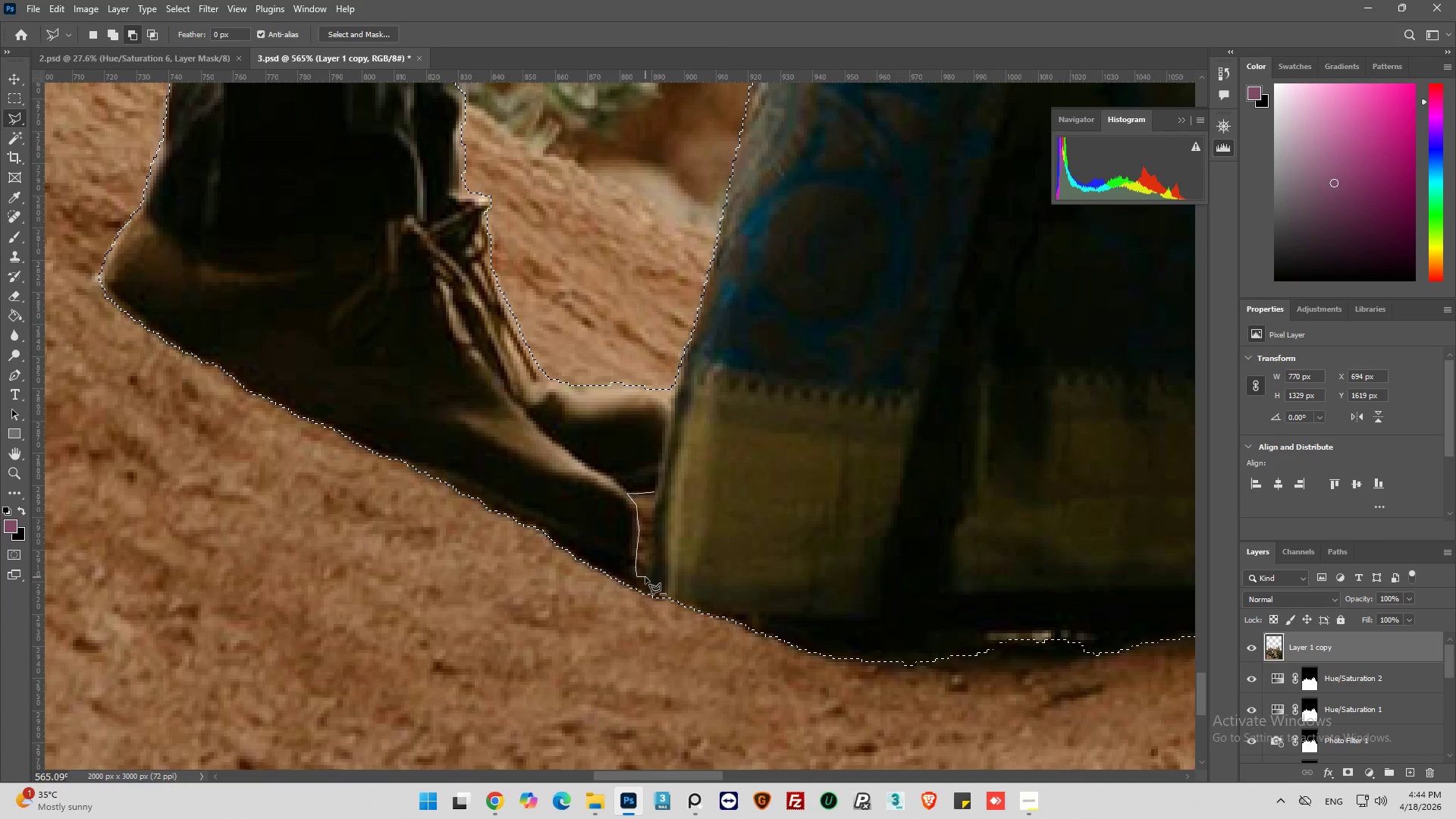 
left_click([645, 577])
 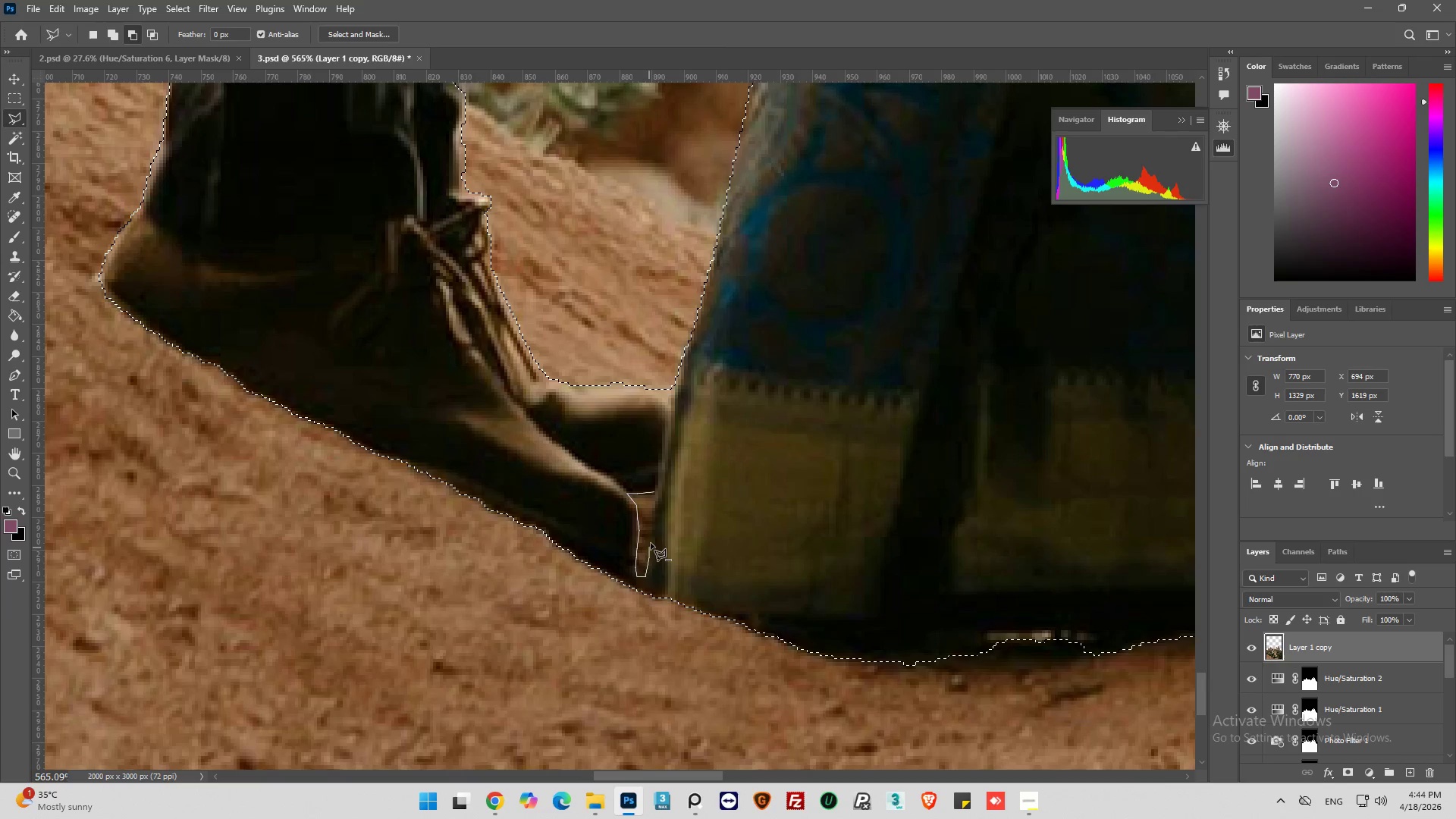 
left_click_drag(start_coordinate=[651, 541], to_coordinate=[651, 531])
 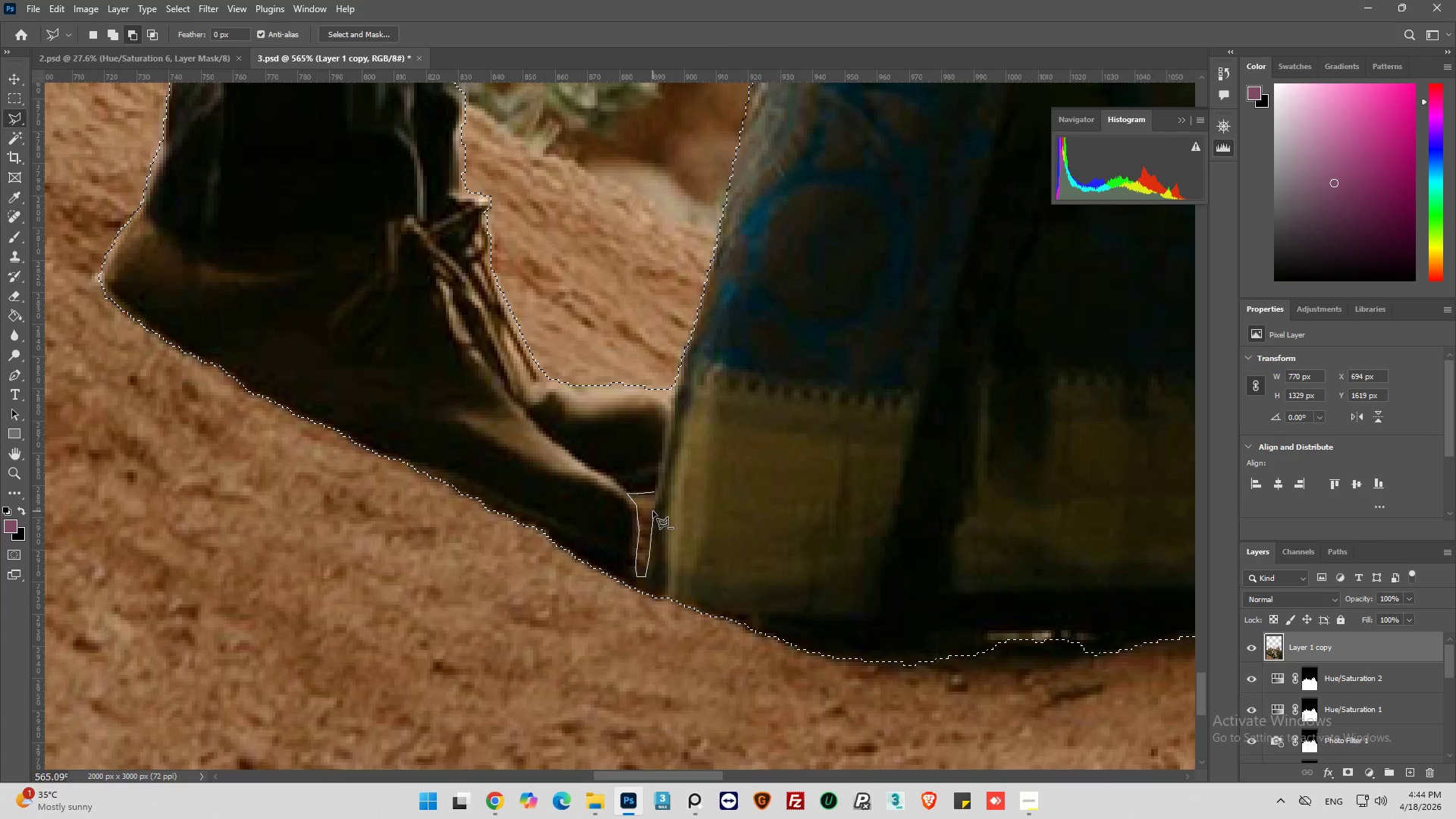 
left_click([655, 507])
 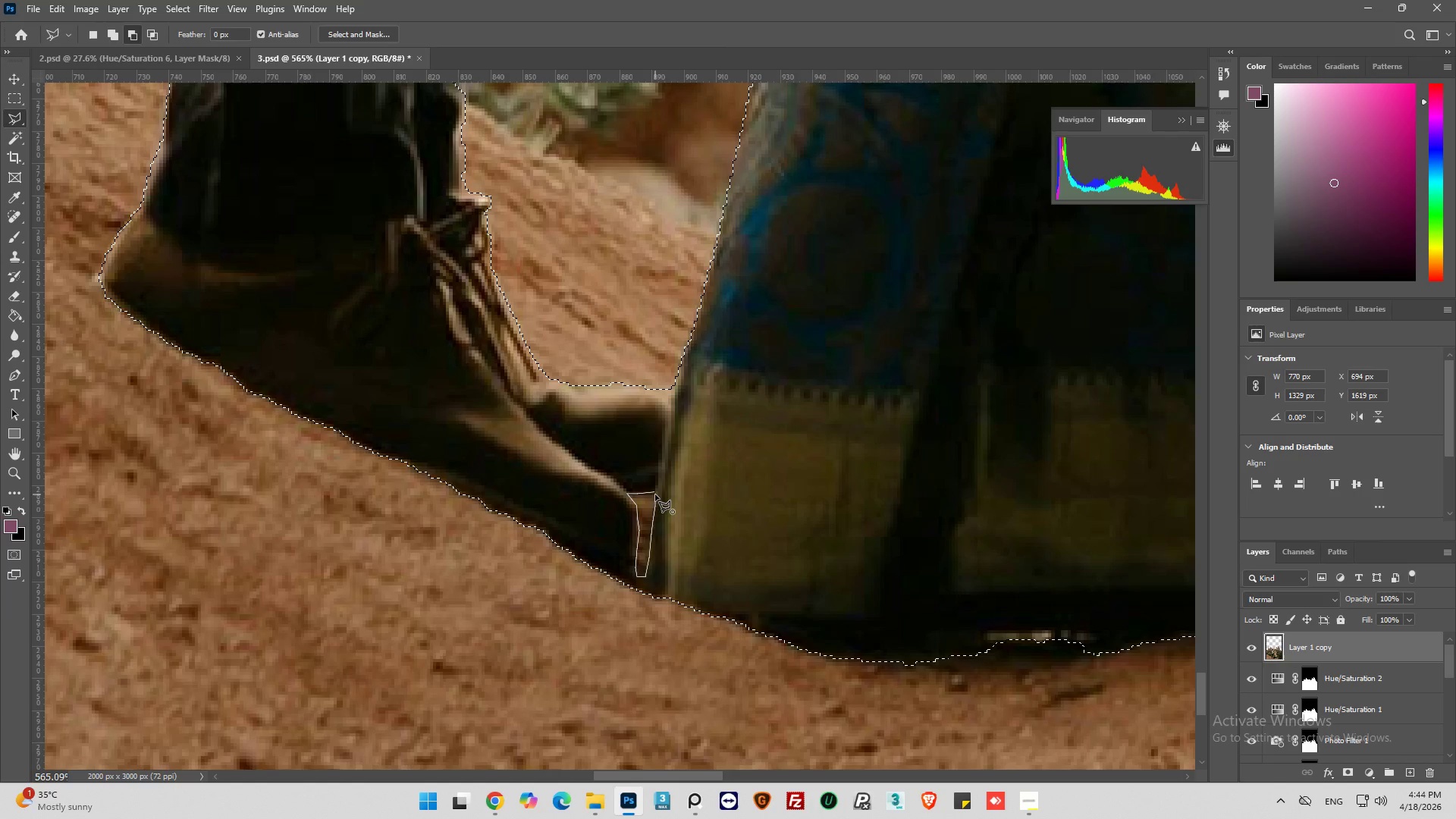 
left_click([655, 494])
 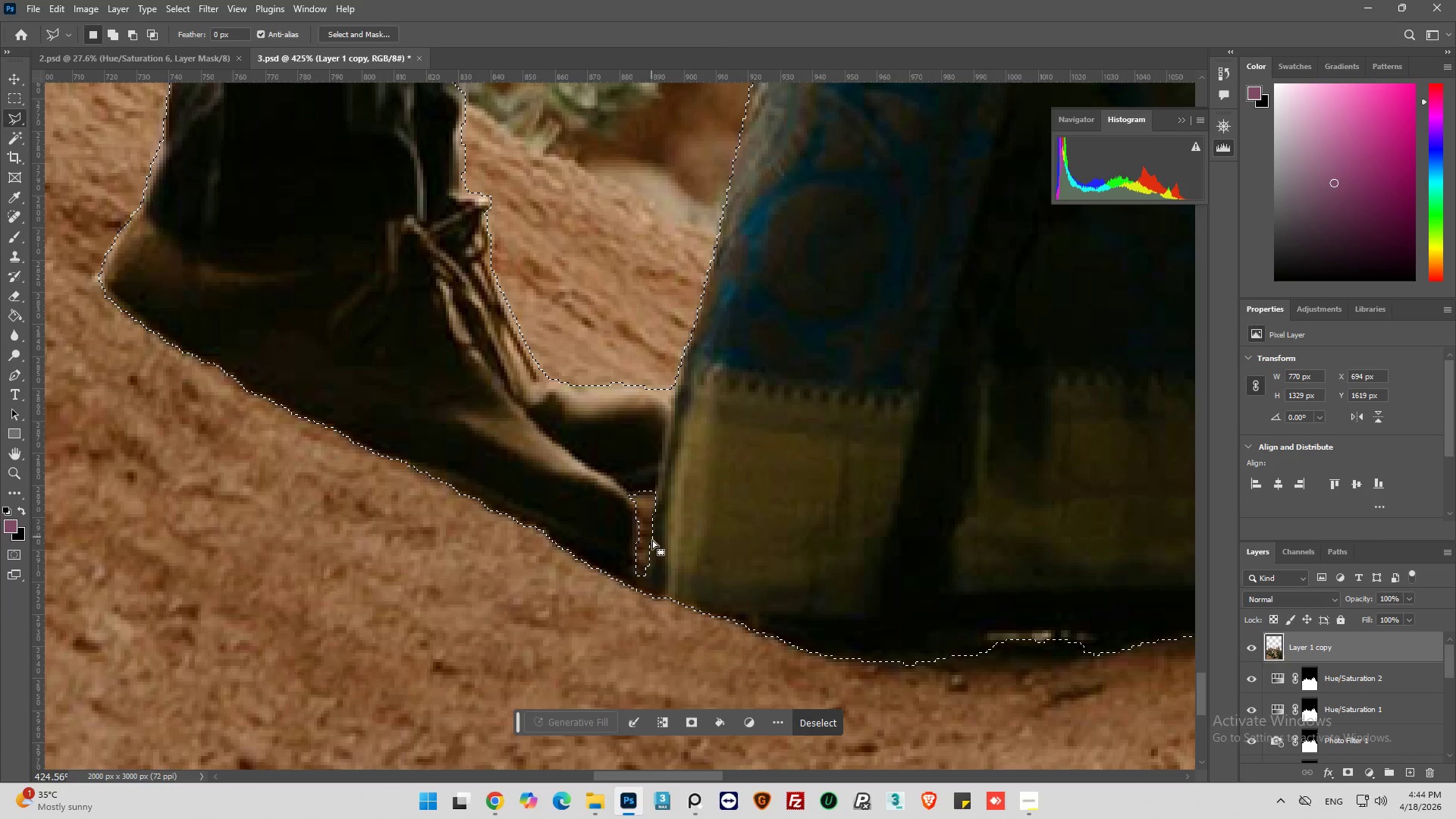 
key(Alt+AltLeft)
 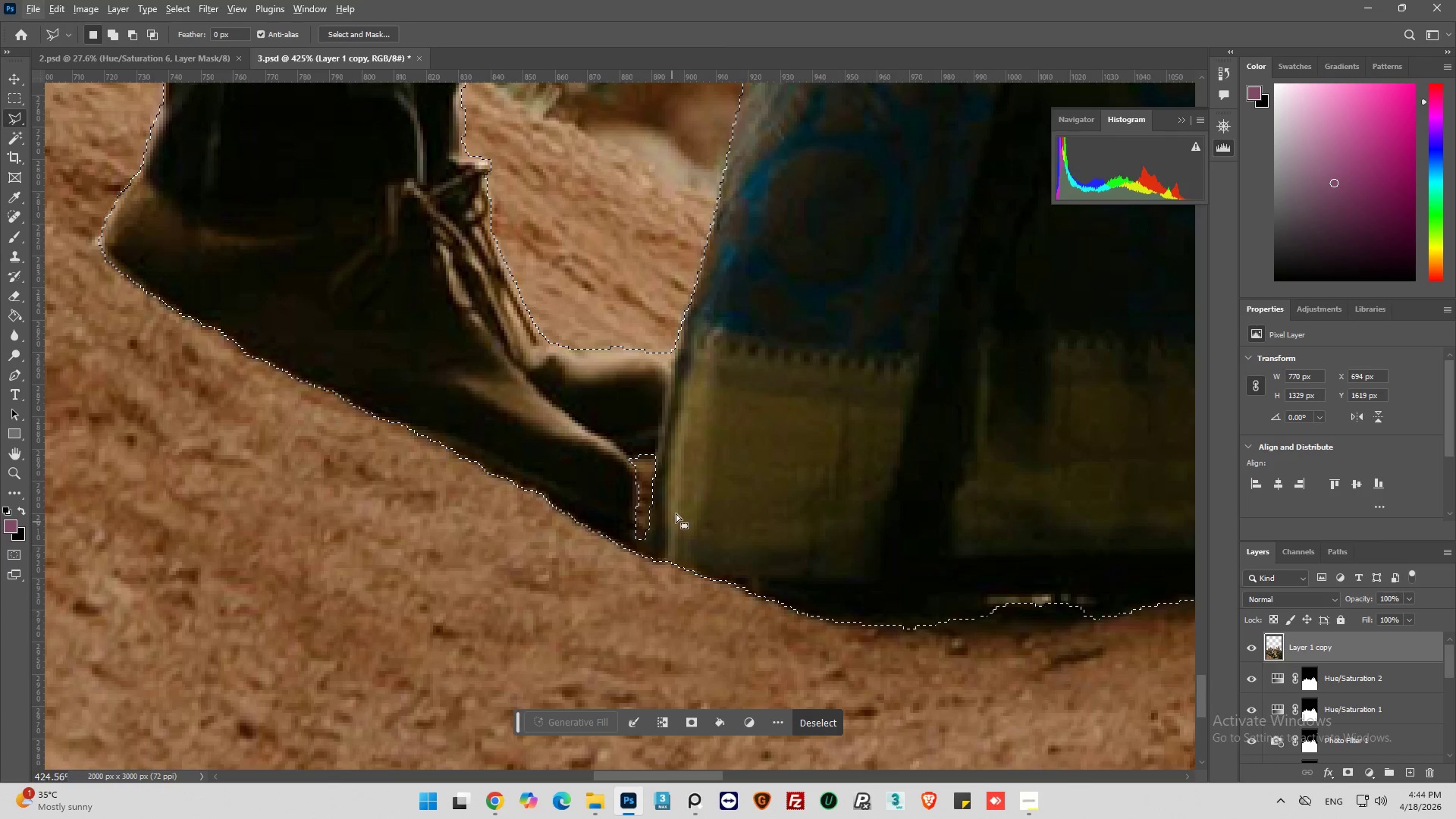 
scroll: coordinate [656, 546], scroll_direction: down, amount: 3.0
 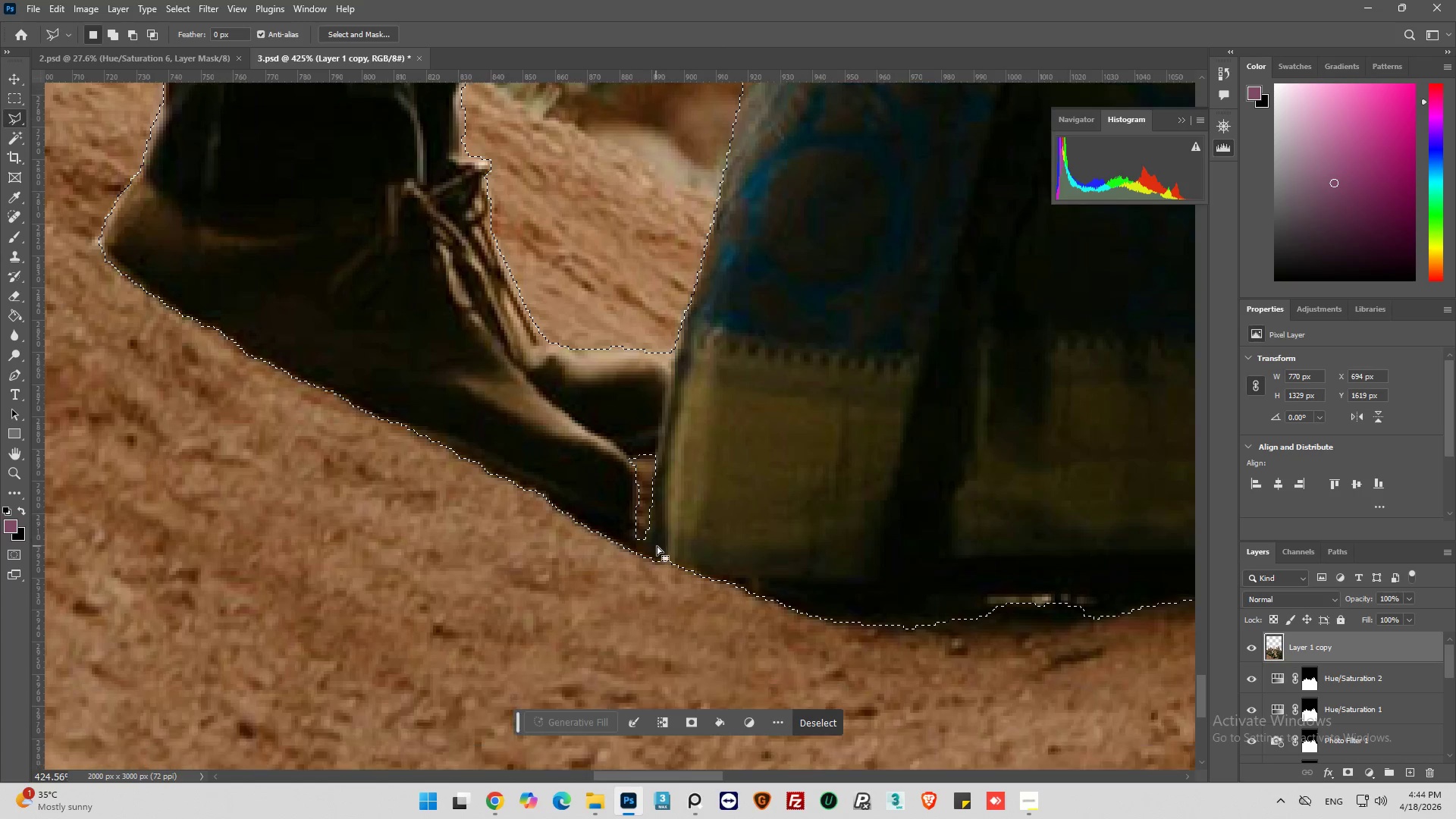 
hold_key(key=AltLeft, duration=1.19)
scroll: coordinate [388, 549], scroll_direction: down, amount: 17.0
 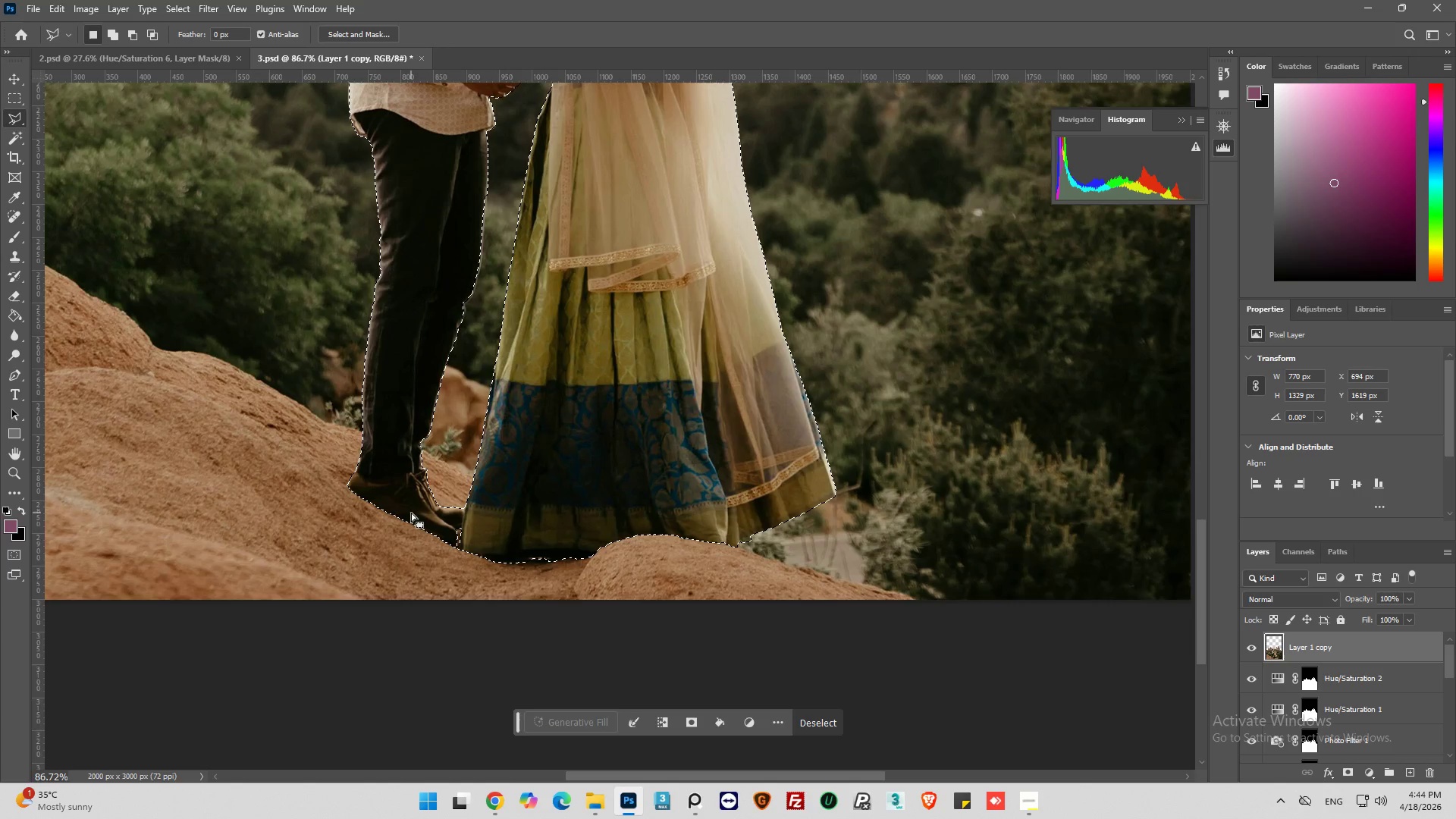 
scroll: coordinate [618, 585], scroll_direction: up, amount: 30.0
 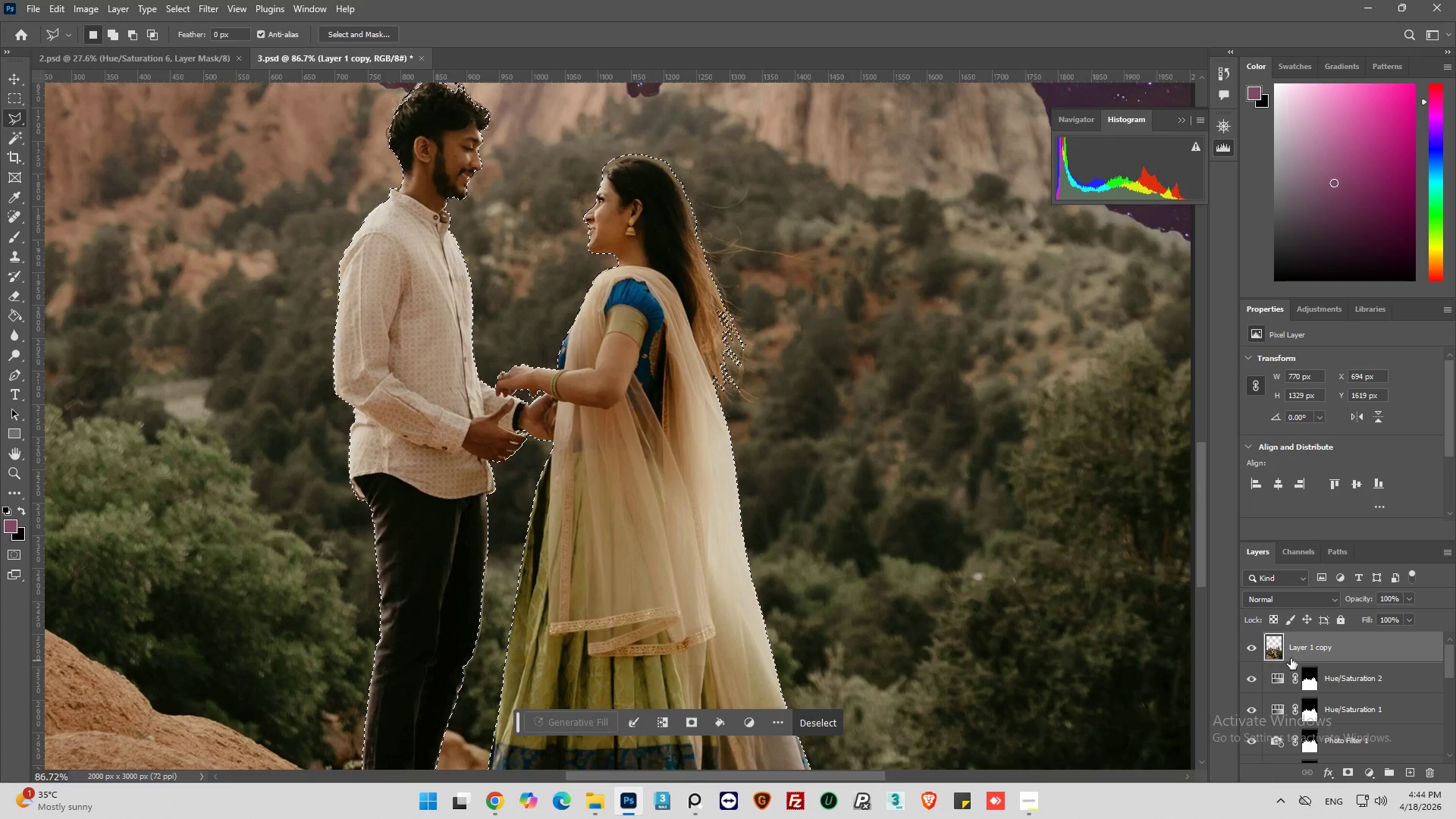 
left_click([1348, 773])
 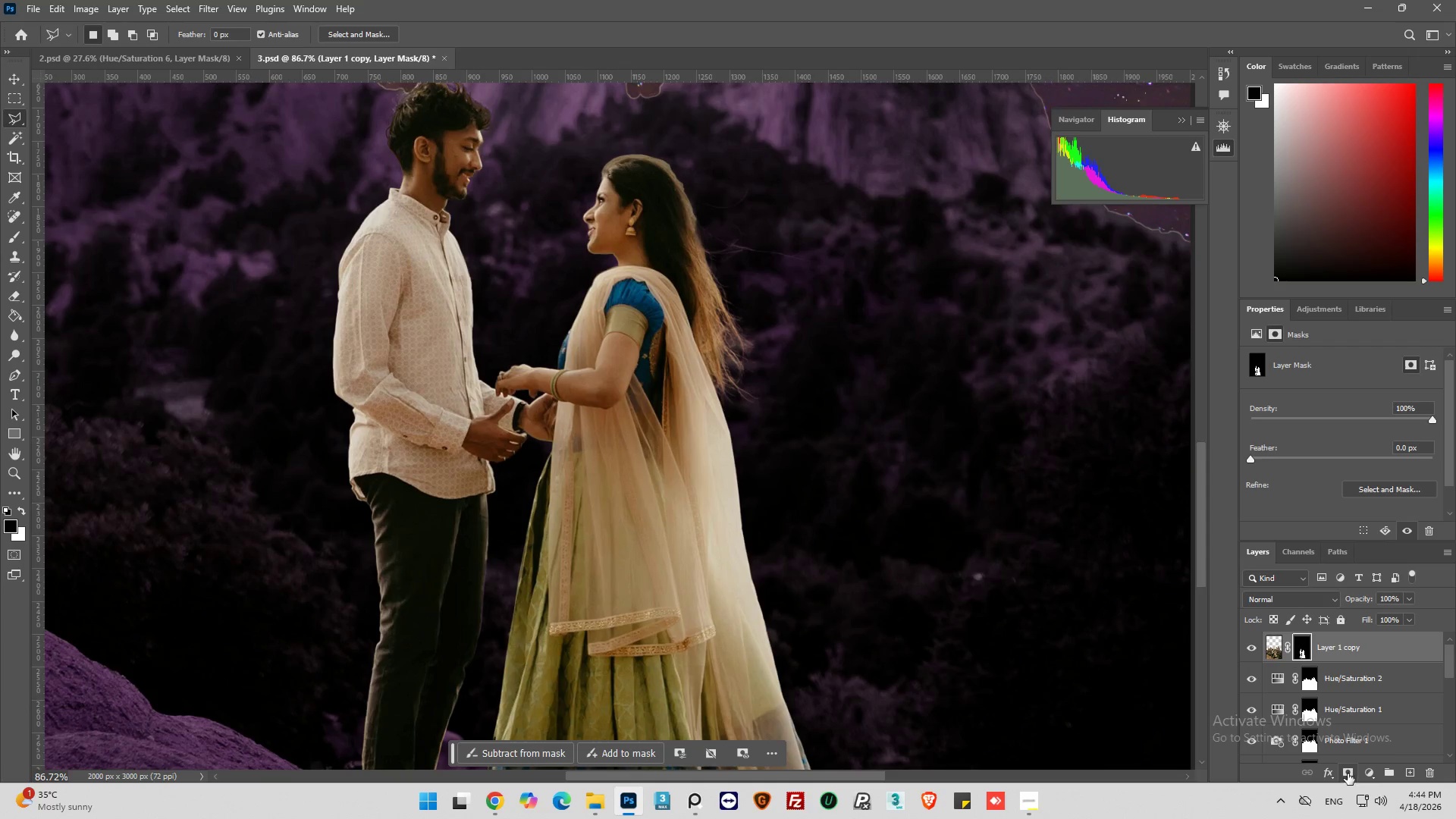 
hold_key(key=AltLeft, duration=0.5)
 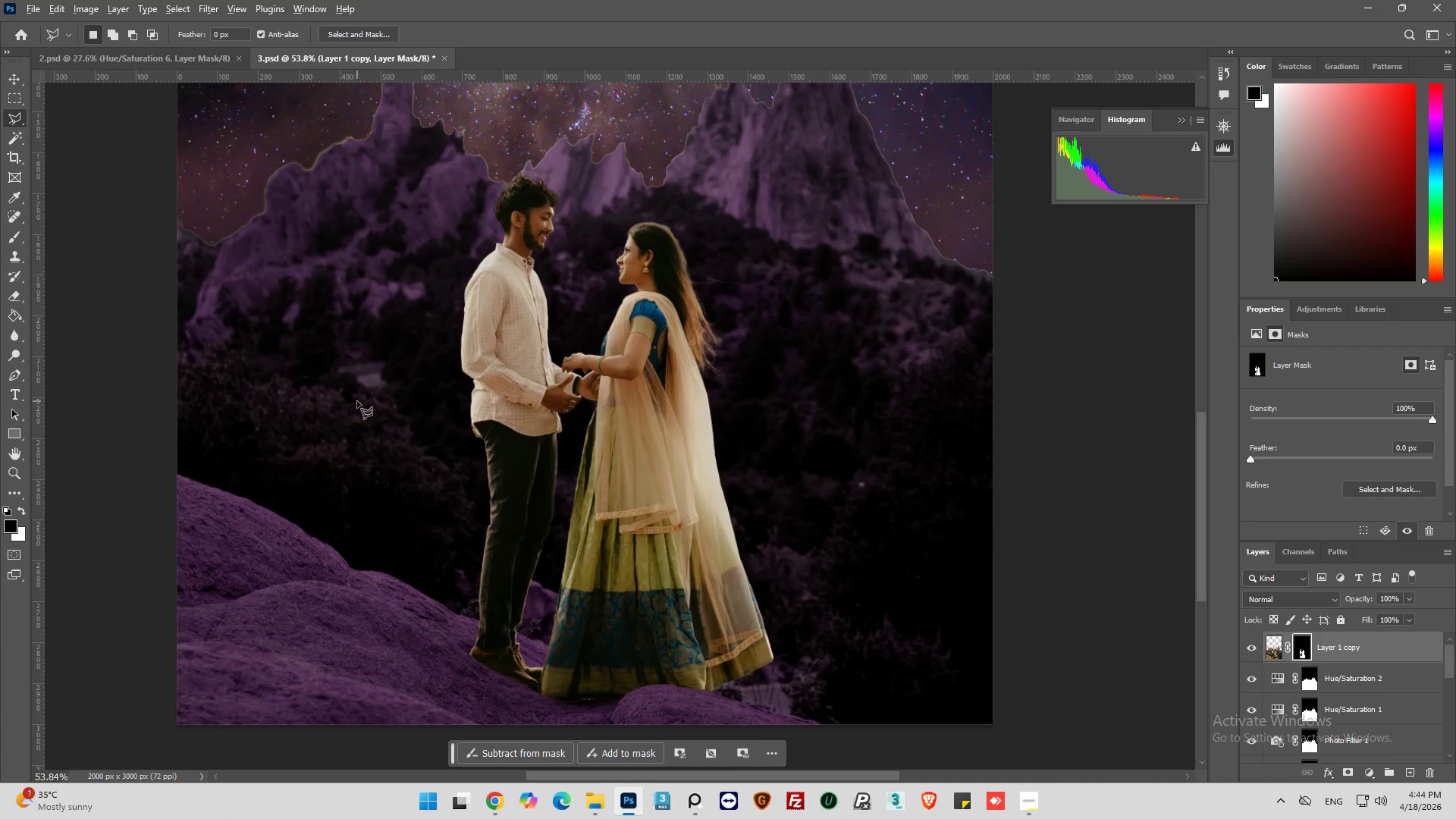 
hold_key(key=AltLeft, duration=0.8)
 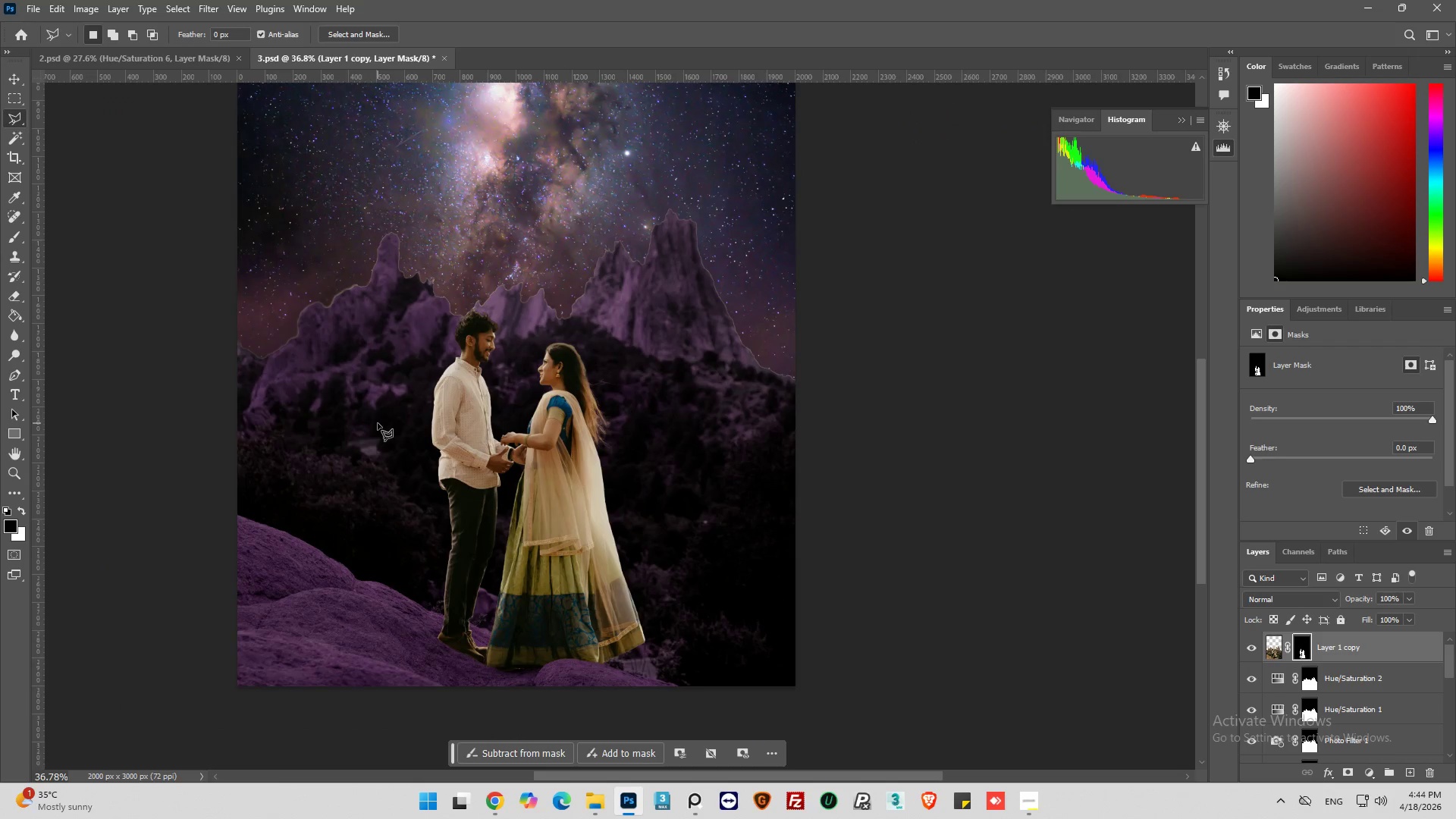 
scroll: coordinate [350, 396], scroll_direction: down, amount: 9.0
 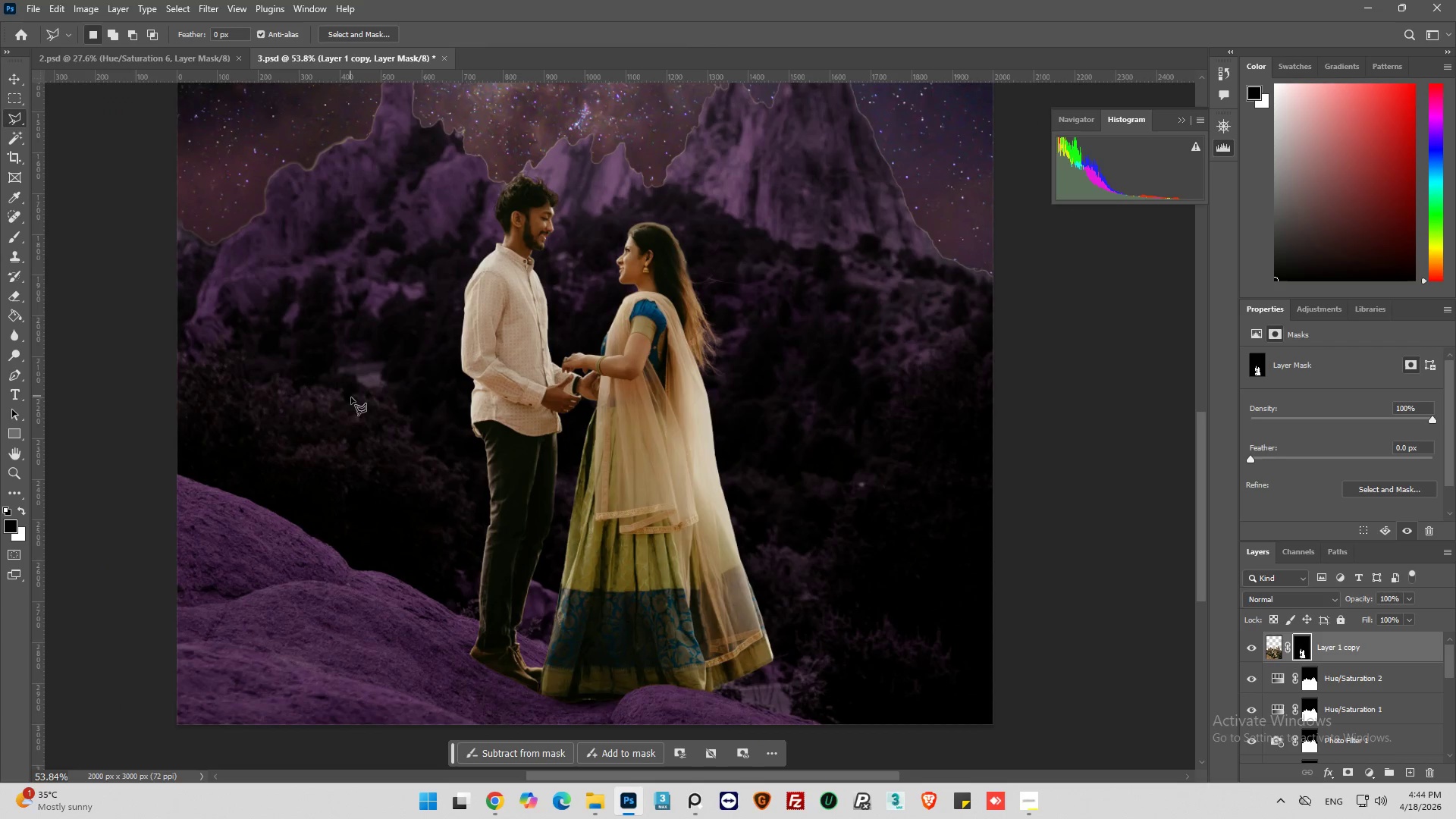 
key(Alt+AltLeft)
 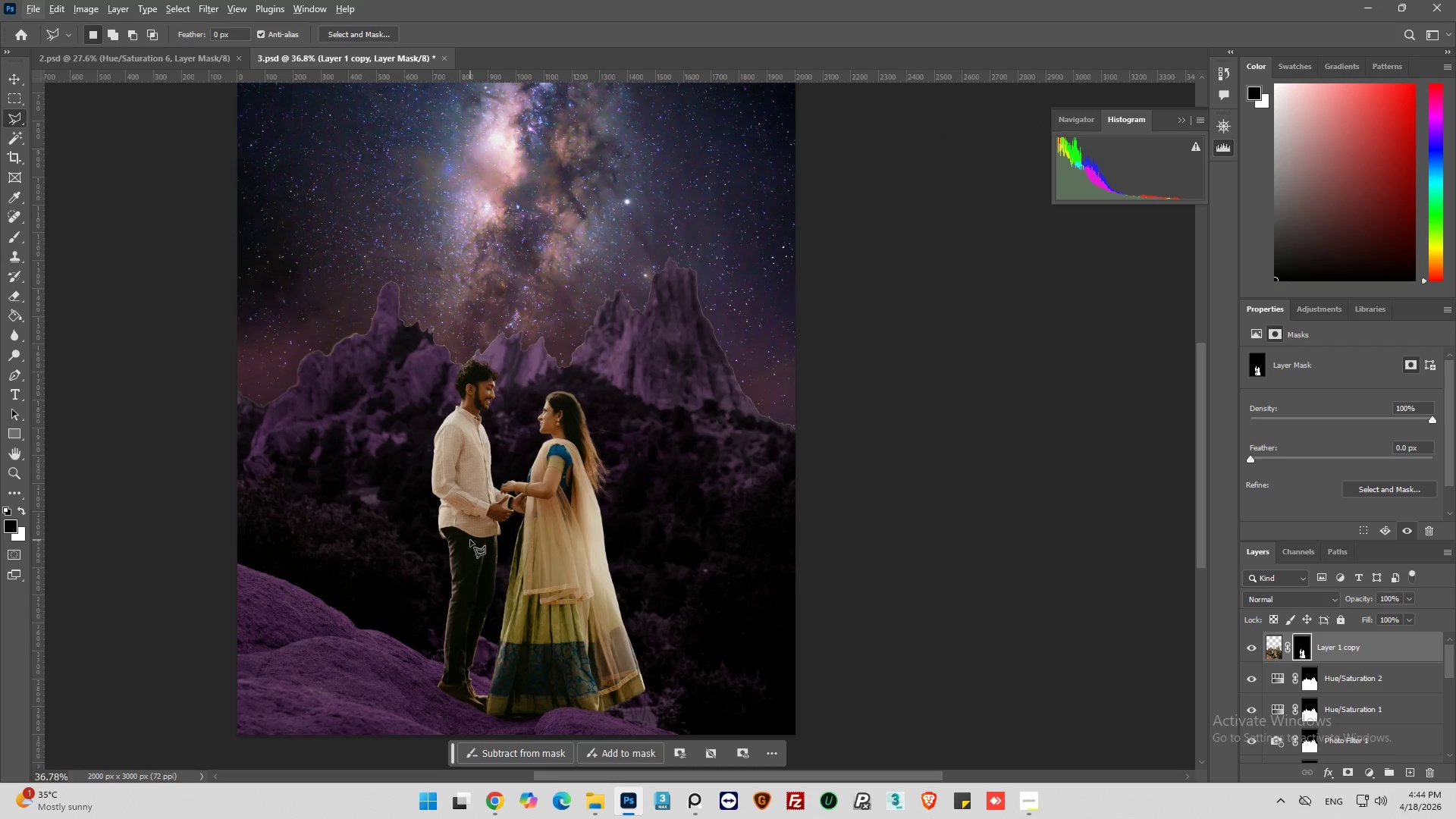 
scroll: coordinate [380, 423], scroll_direction: up, amount: 5.0
 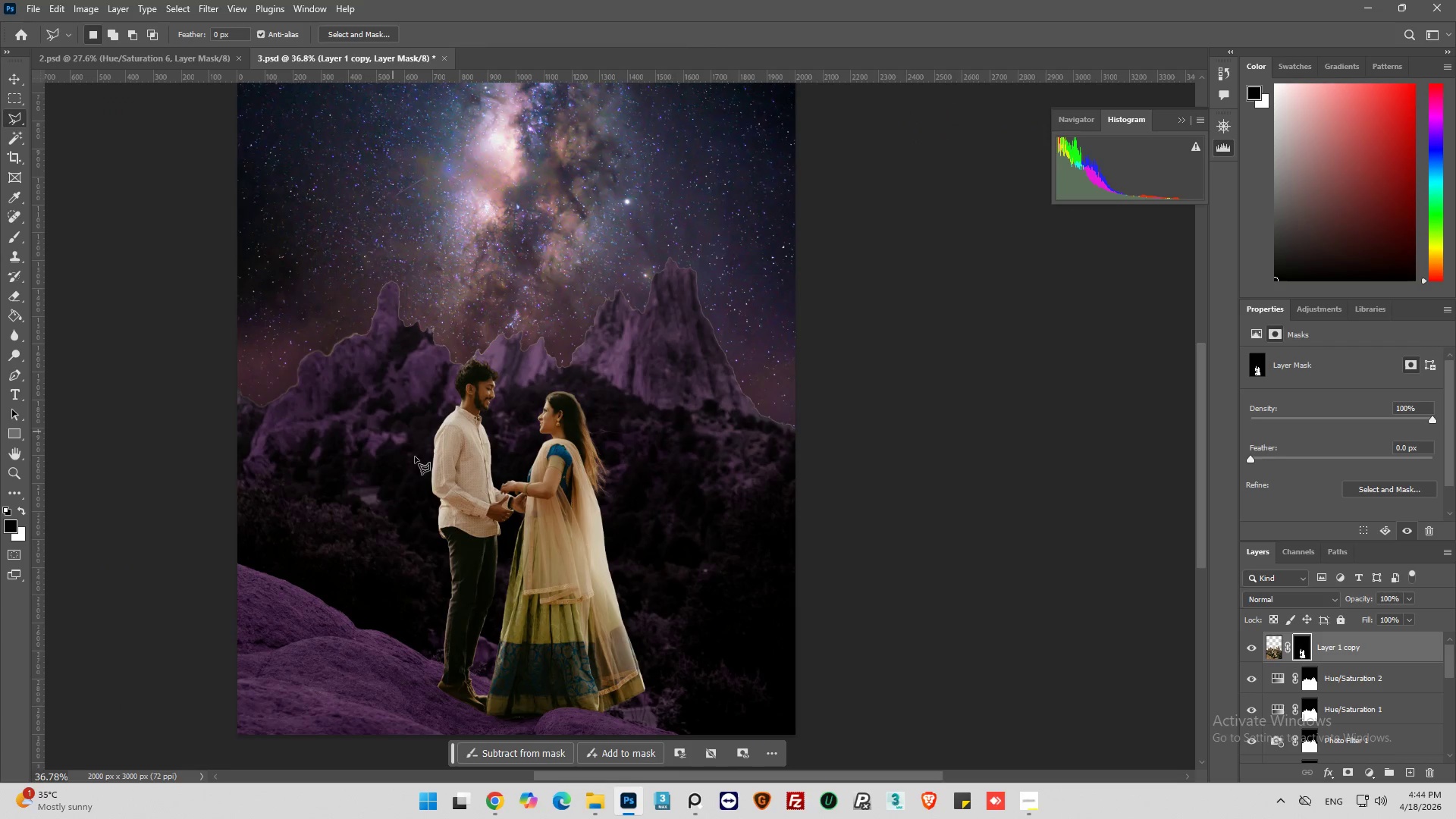 
key(Alt+AltLeft)
 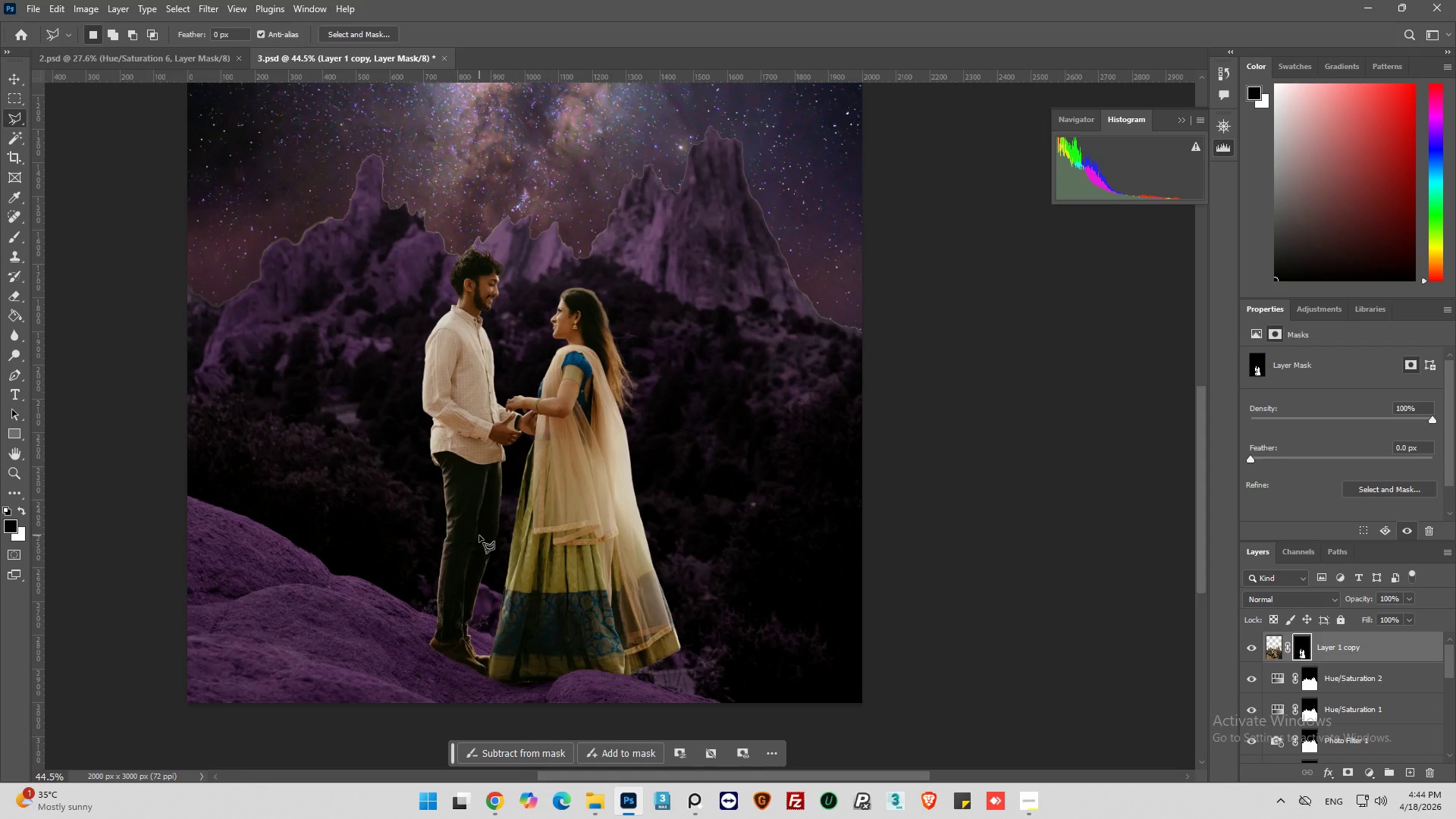 
scroll: coordinate [479, 535], scroll_direction: down, amount: 7.0
 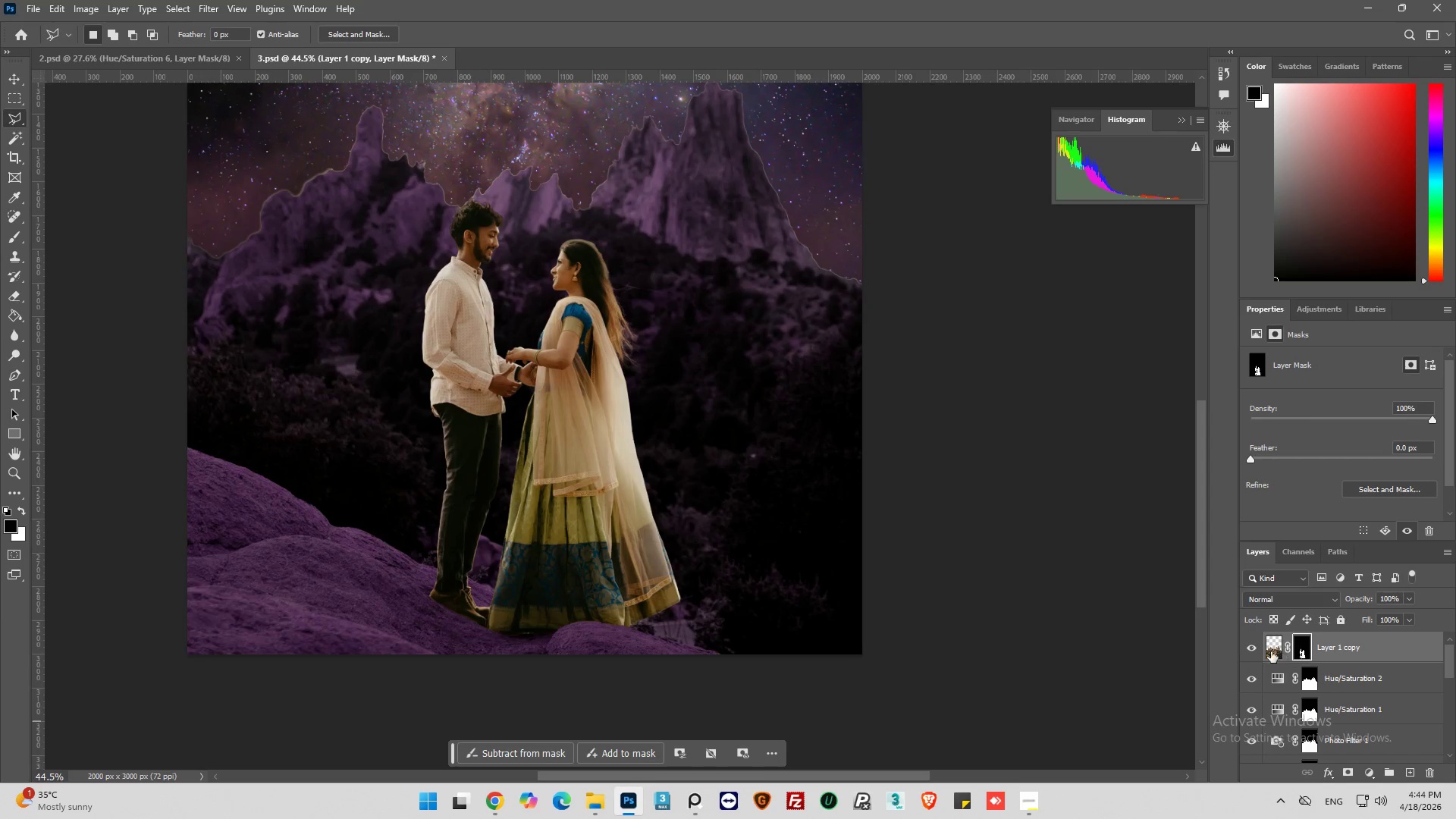 
left_click([1273, 648])
 